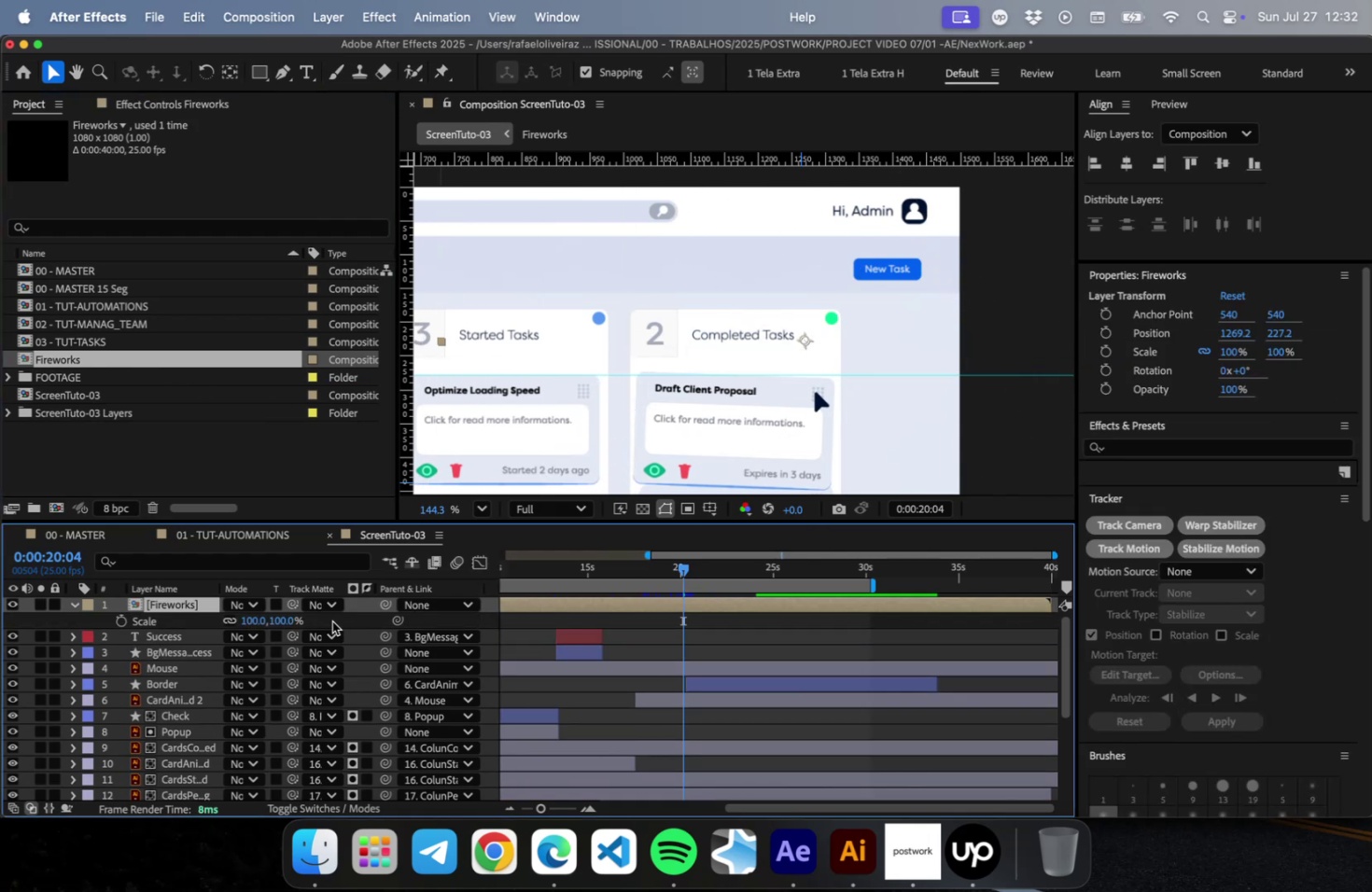 
key(BracketLeft)
 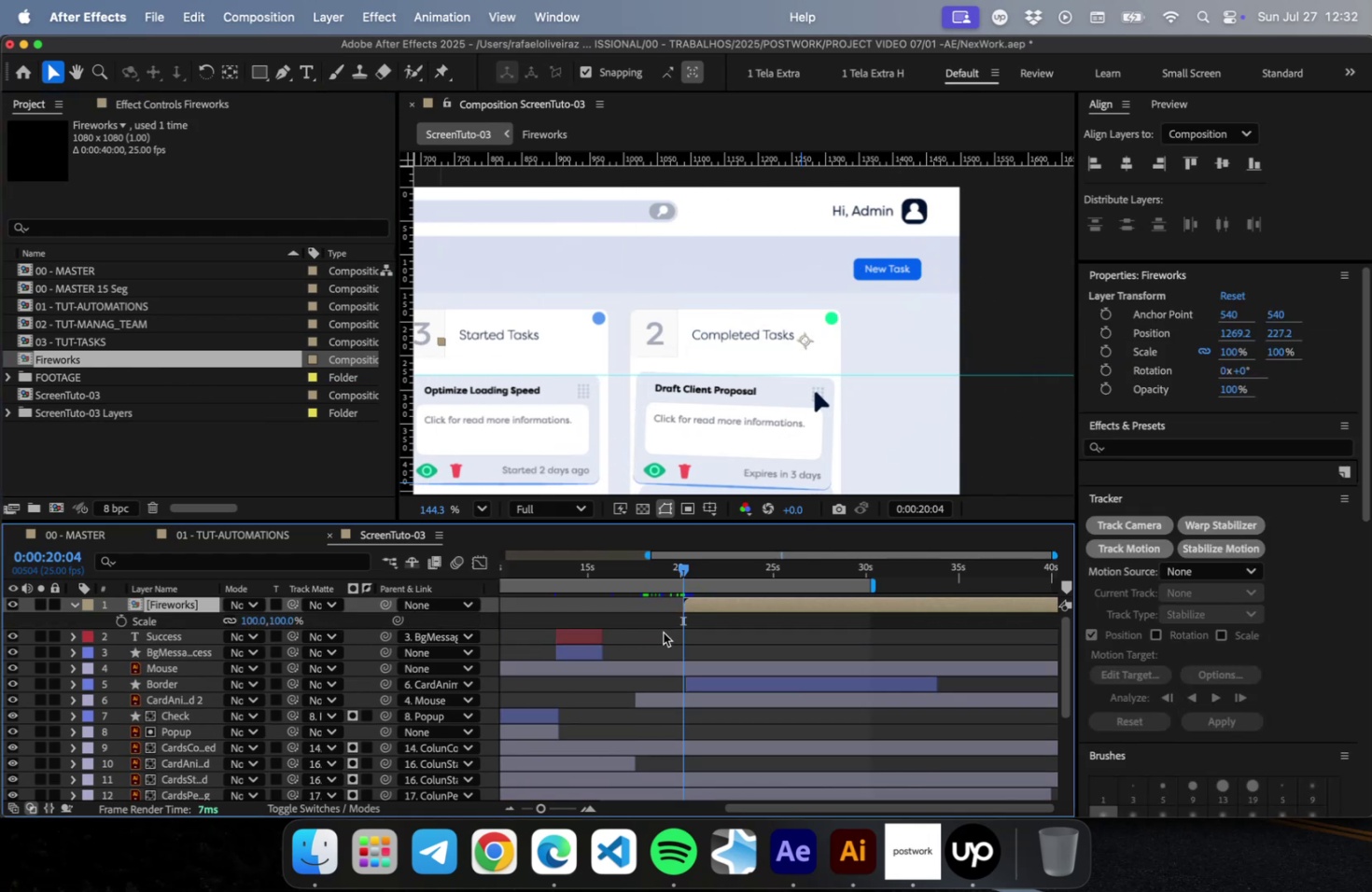 
double_click([699, 605])
 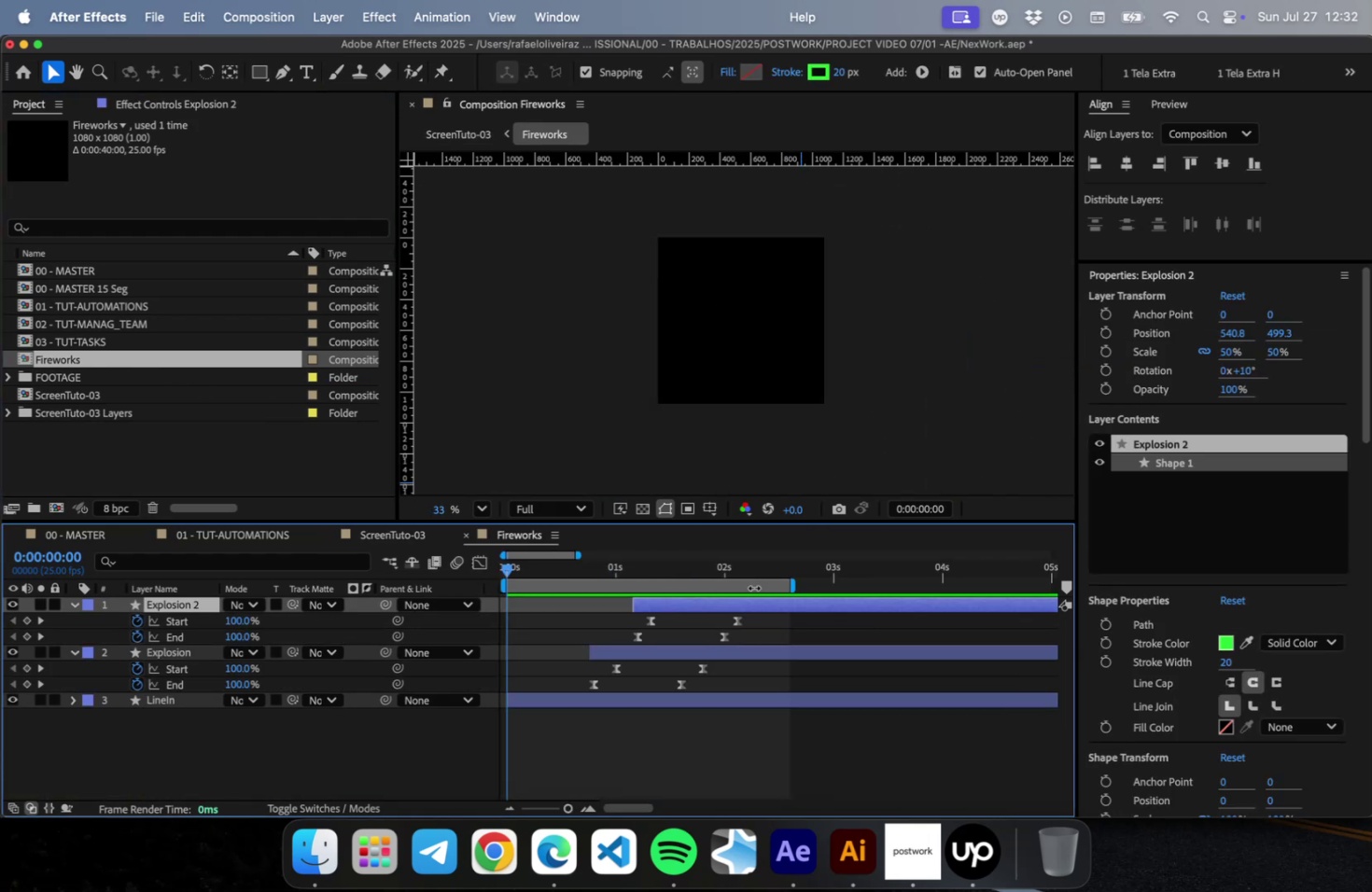 
left_click_drag(start_coordinate=[791, 583], to_coordinate=[747, 585])
 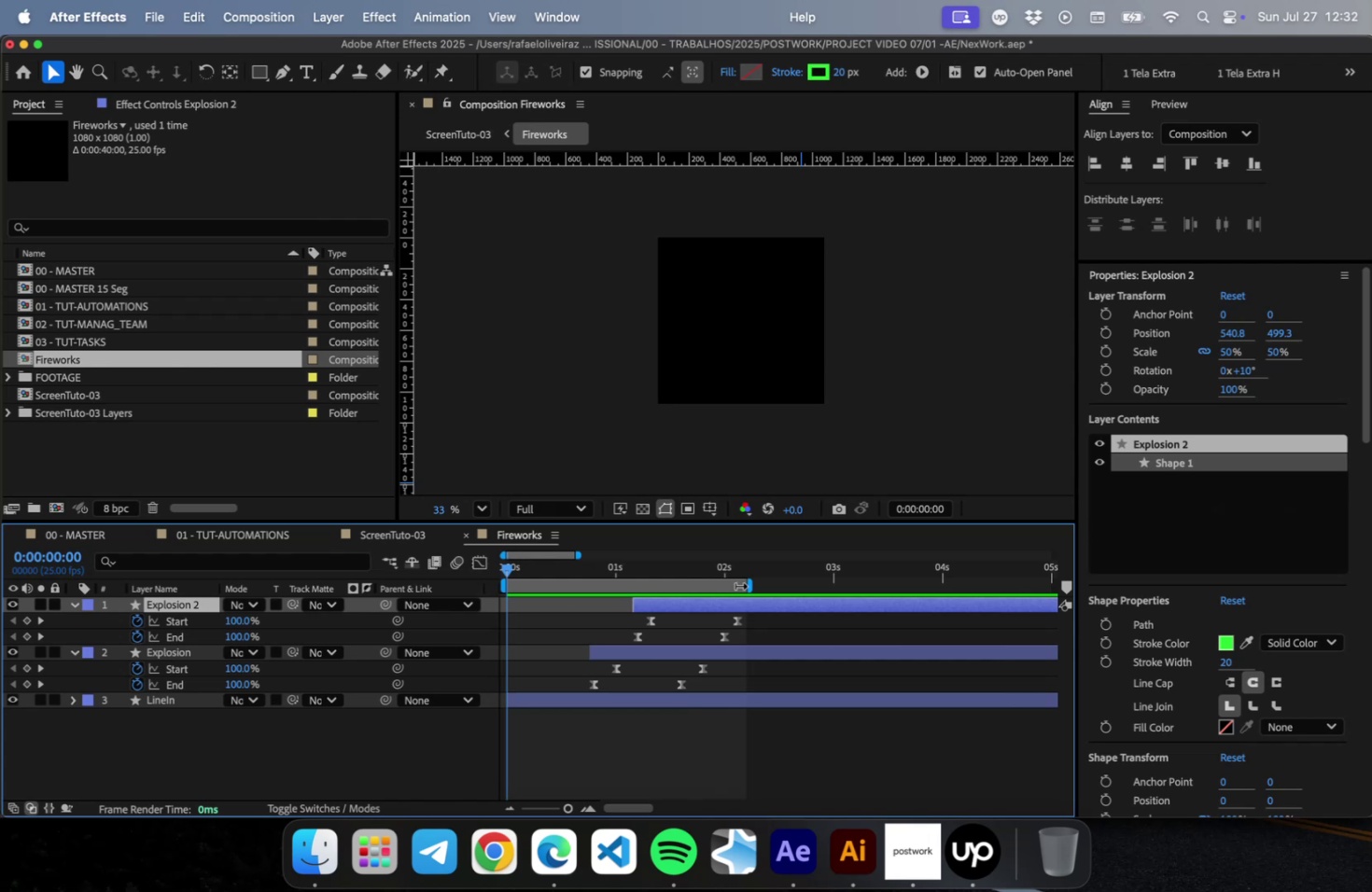 
right_click([717, 584])
 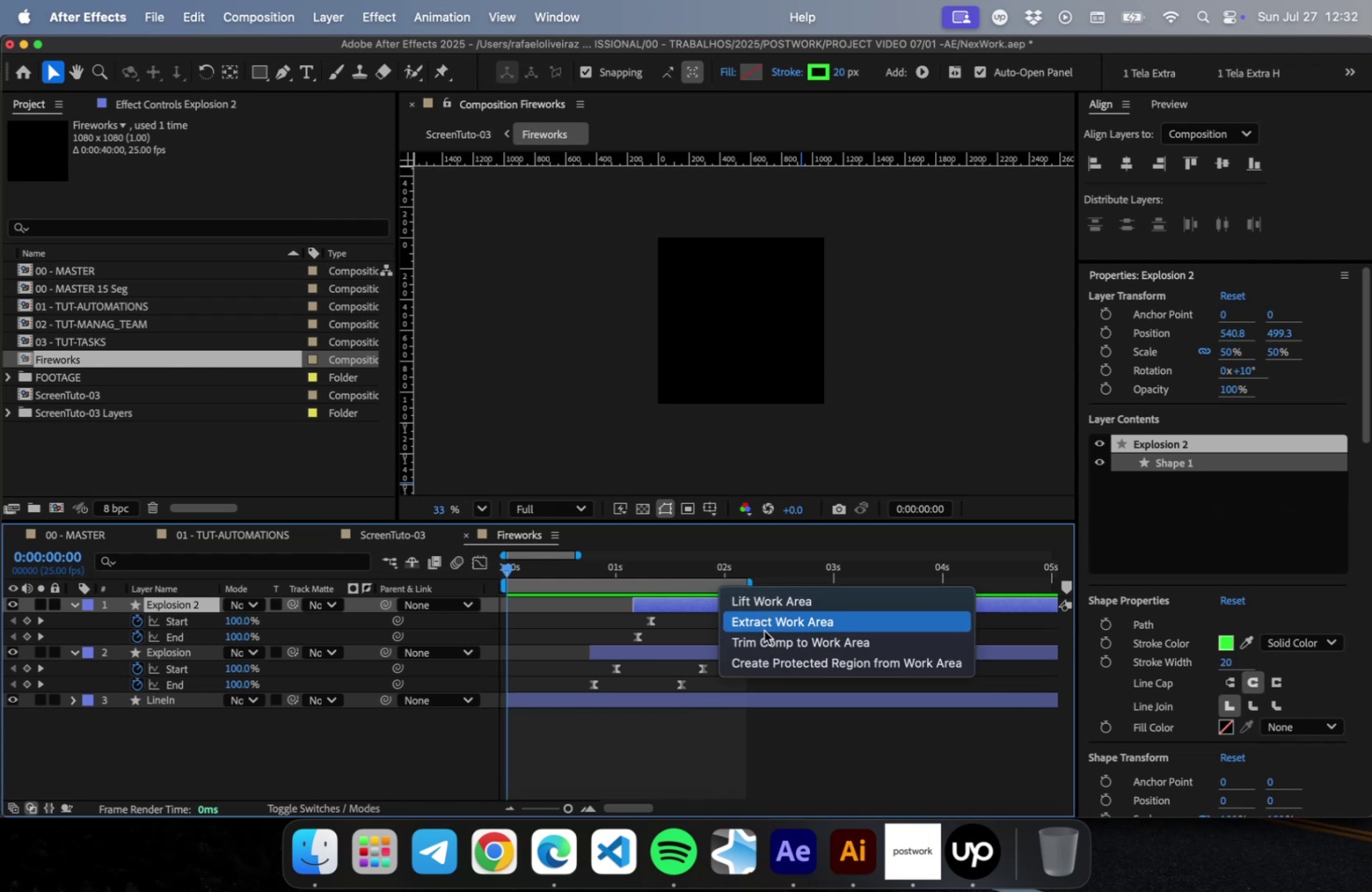 
left_click([763, 635])
 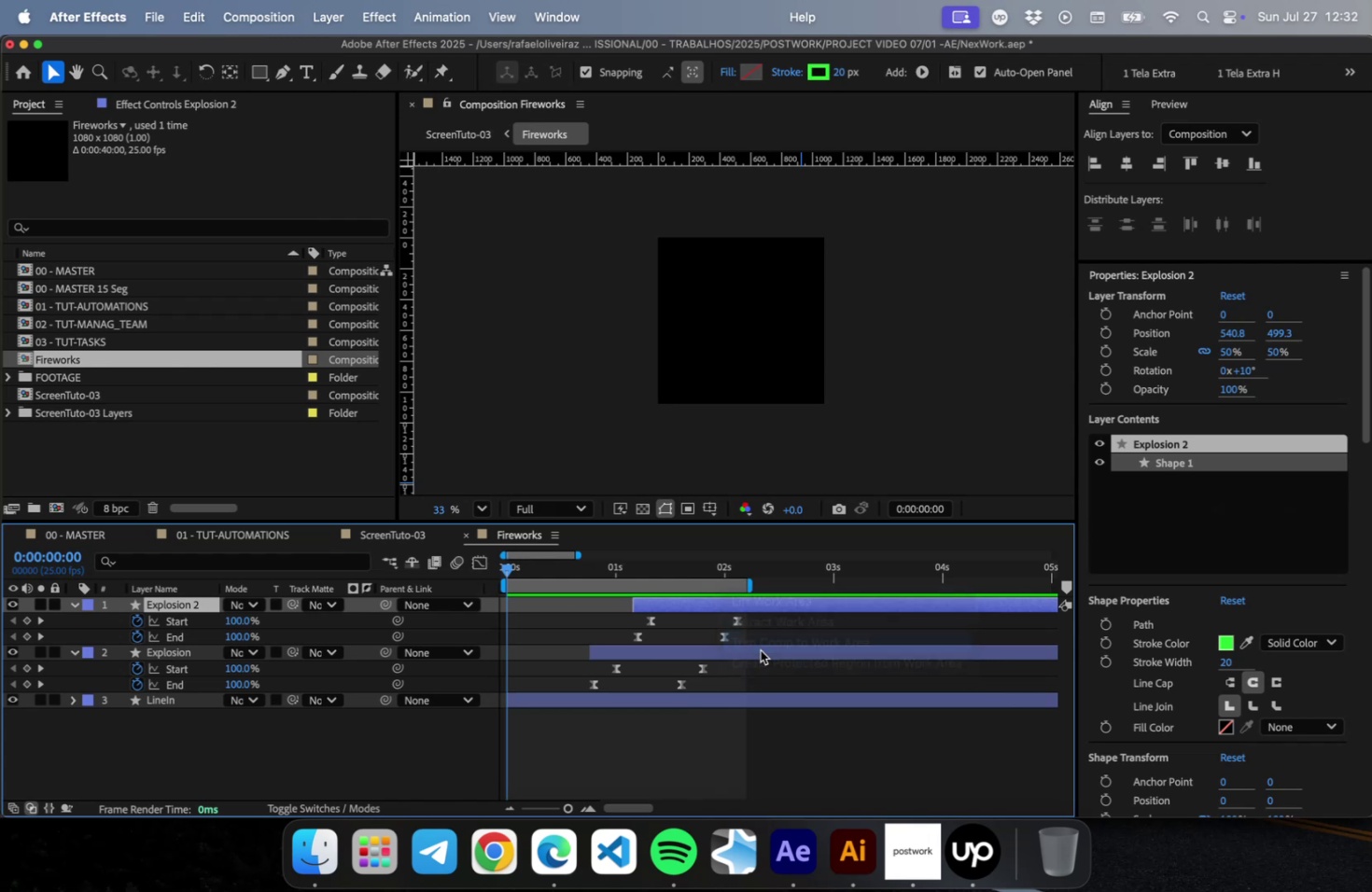 
key(Meta+S)
 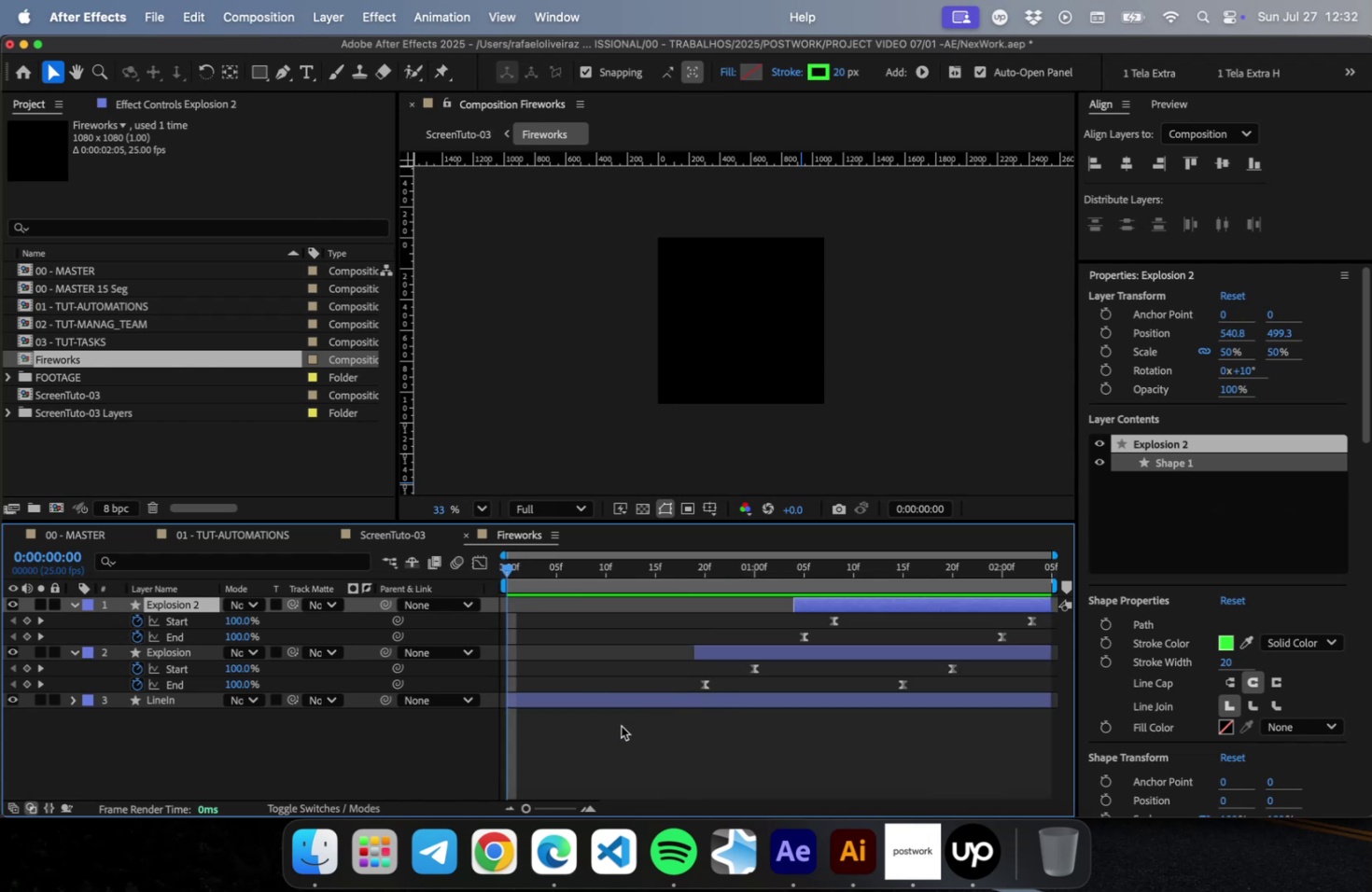 
key(Meta+W)
 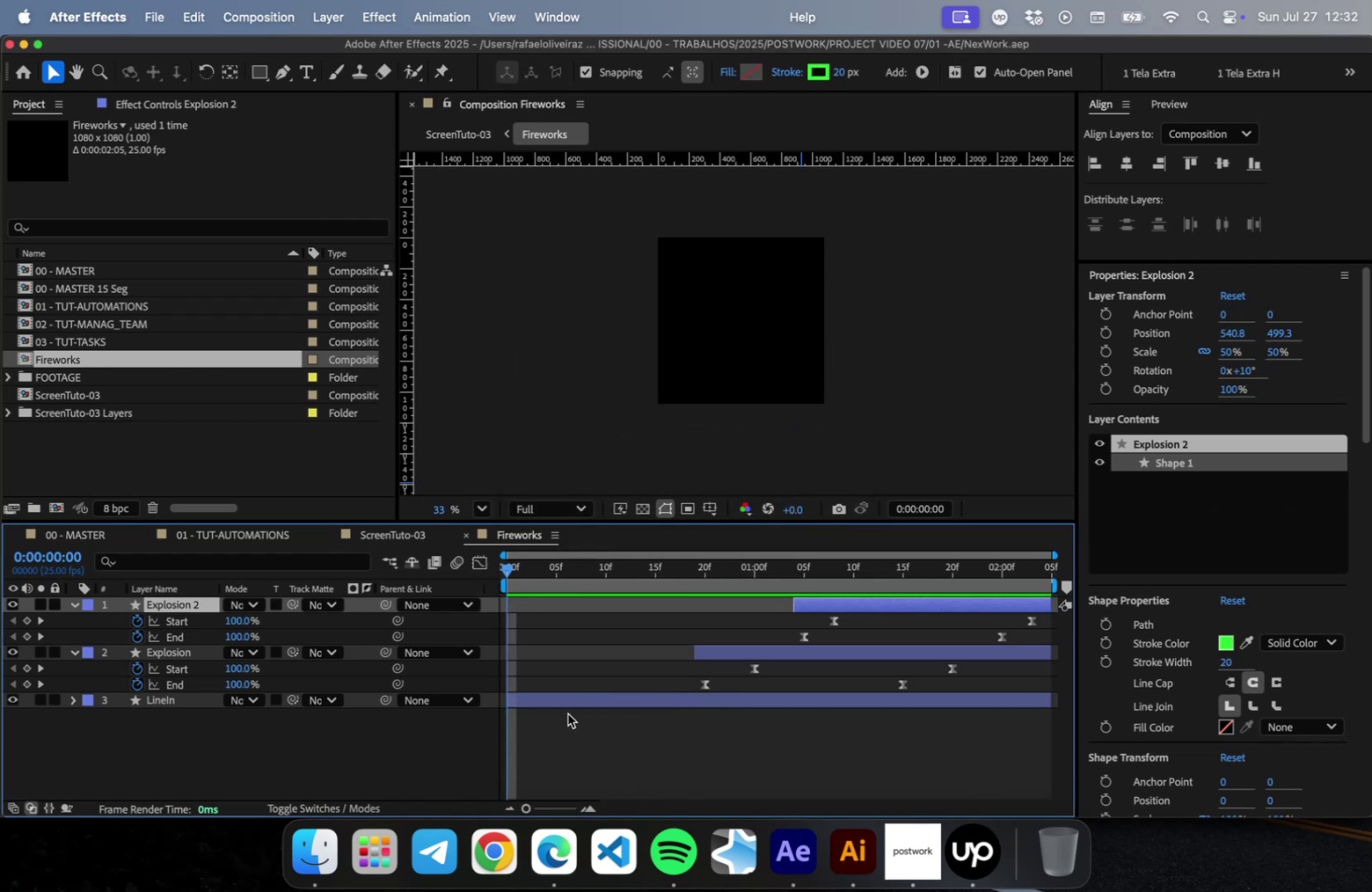 
left_click_drag(start_coordinate=[390, 747], to_coordinate=[127, 525])
 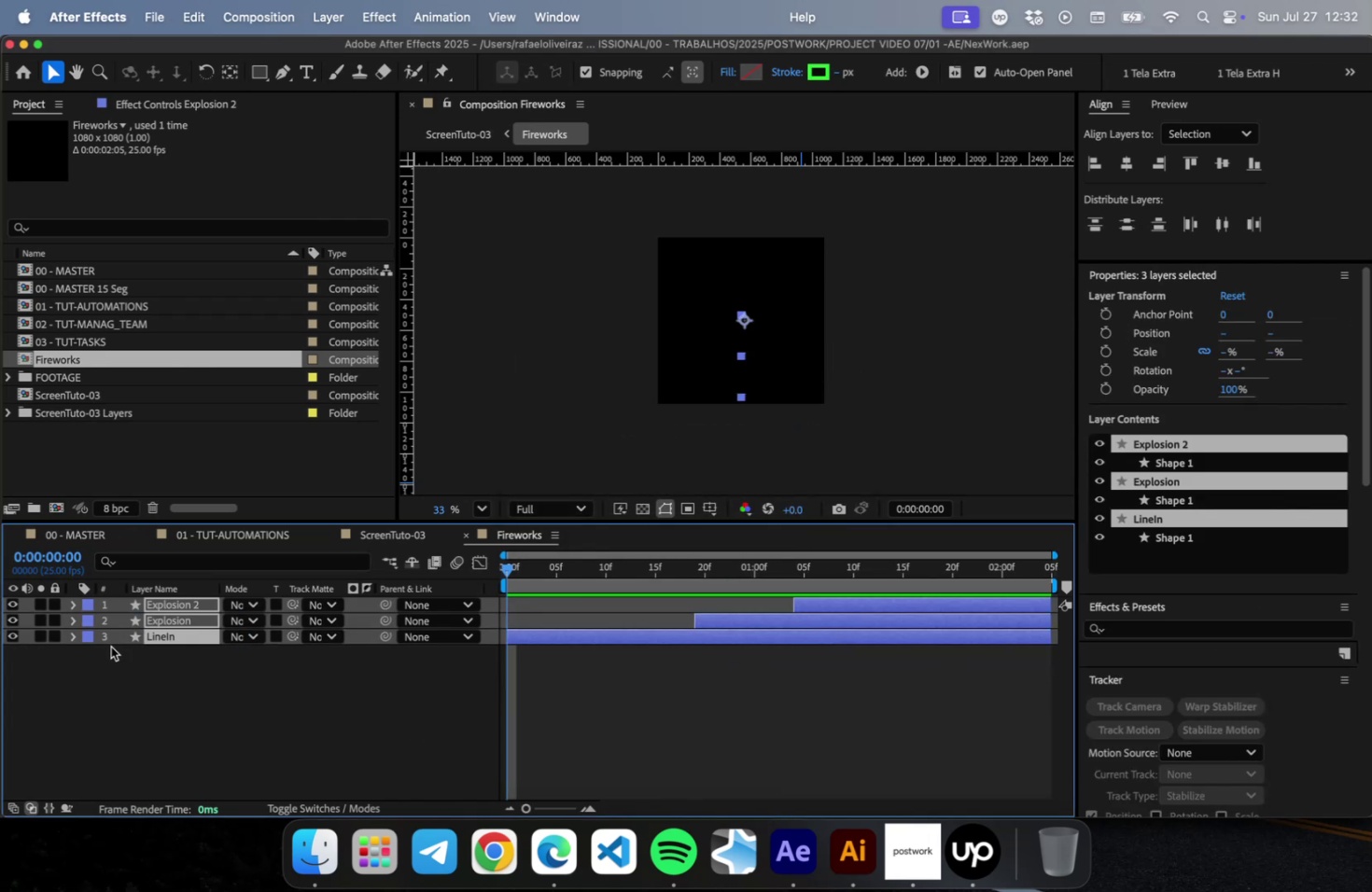 
key(Meta+W)
 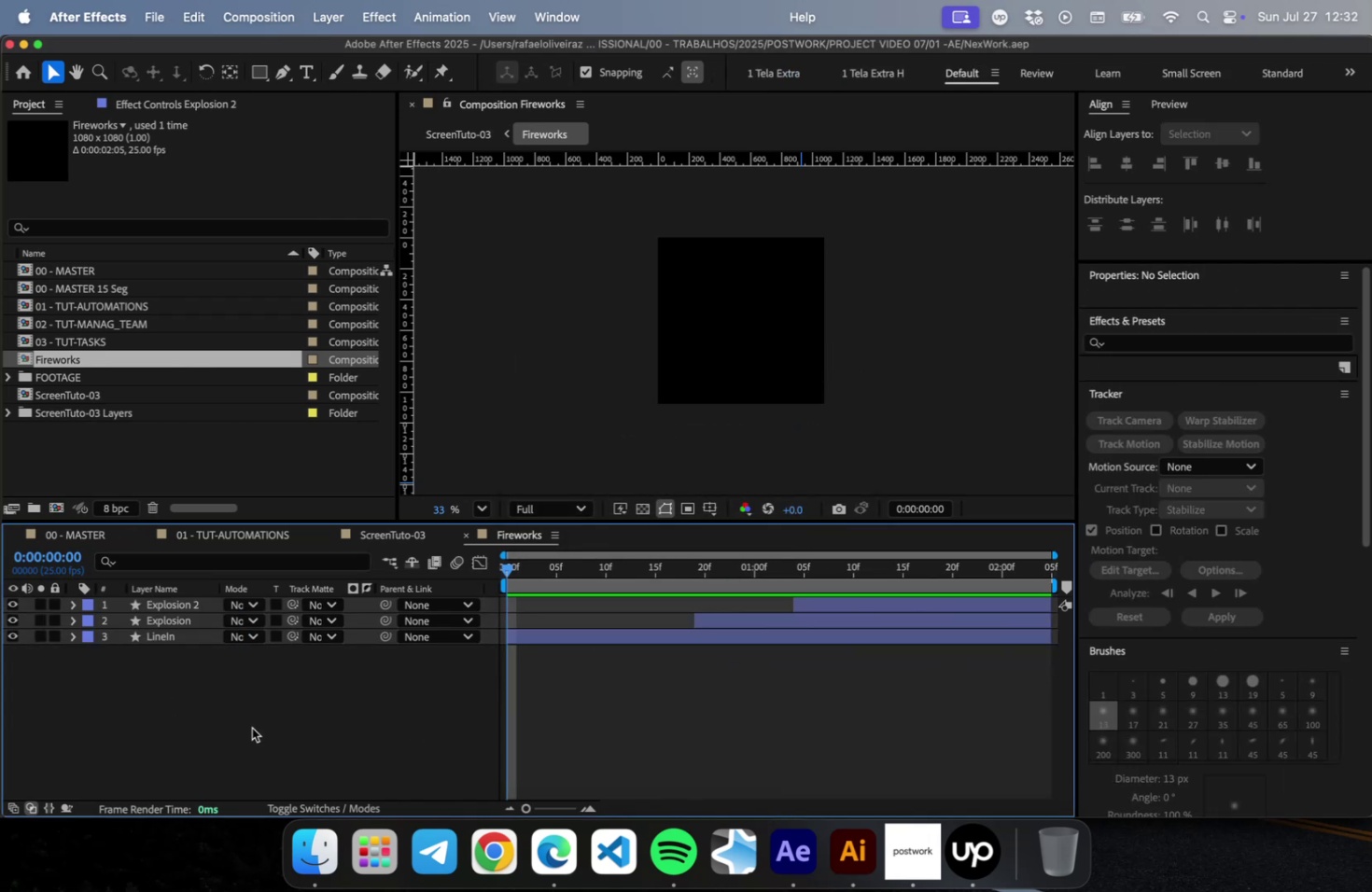 
key(Meta+S)
 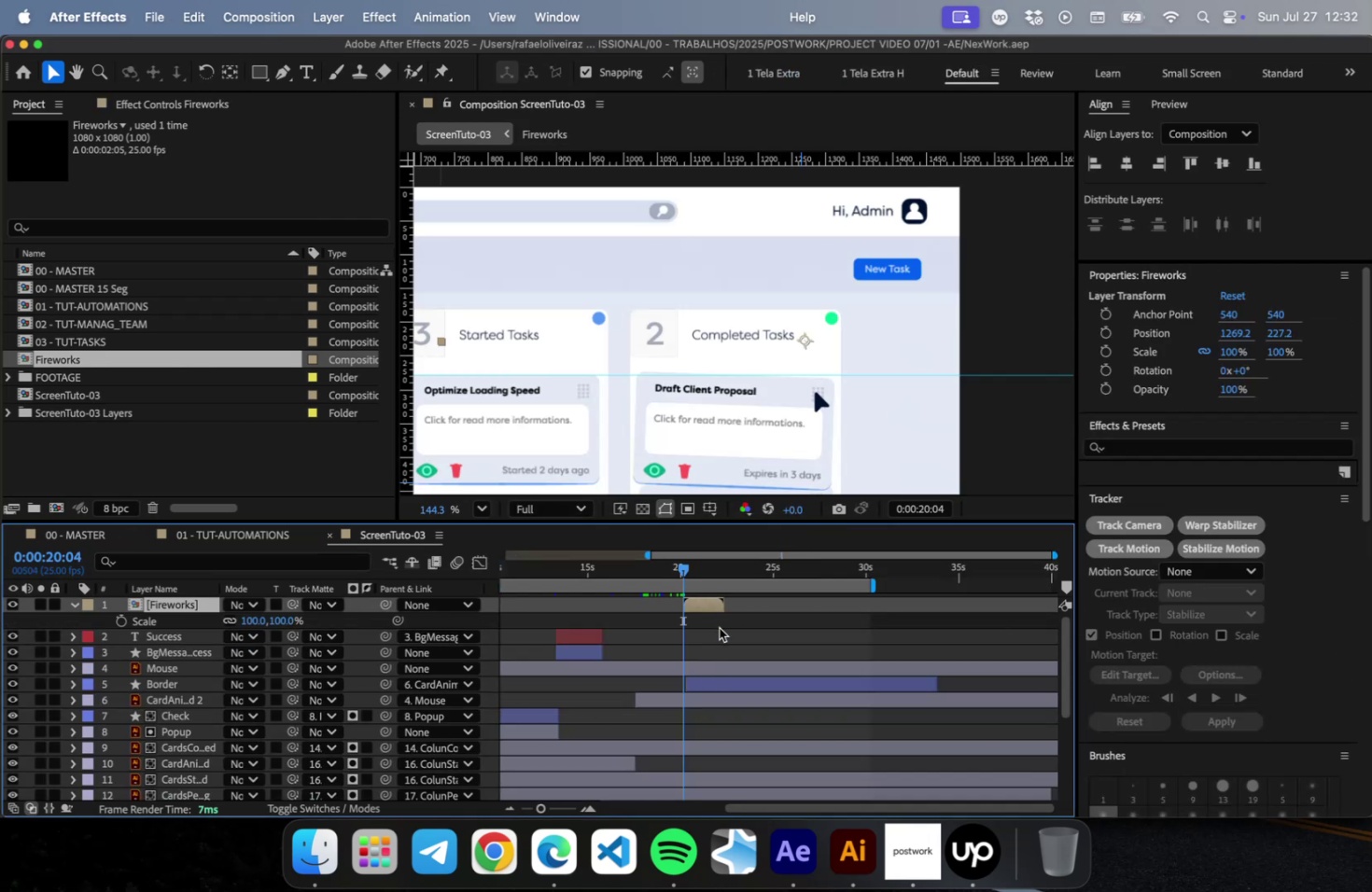 
type(  ss)
 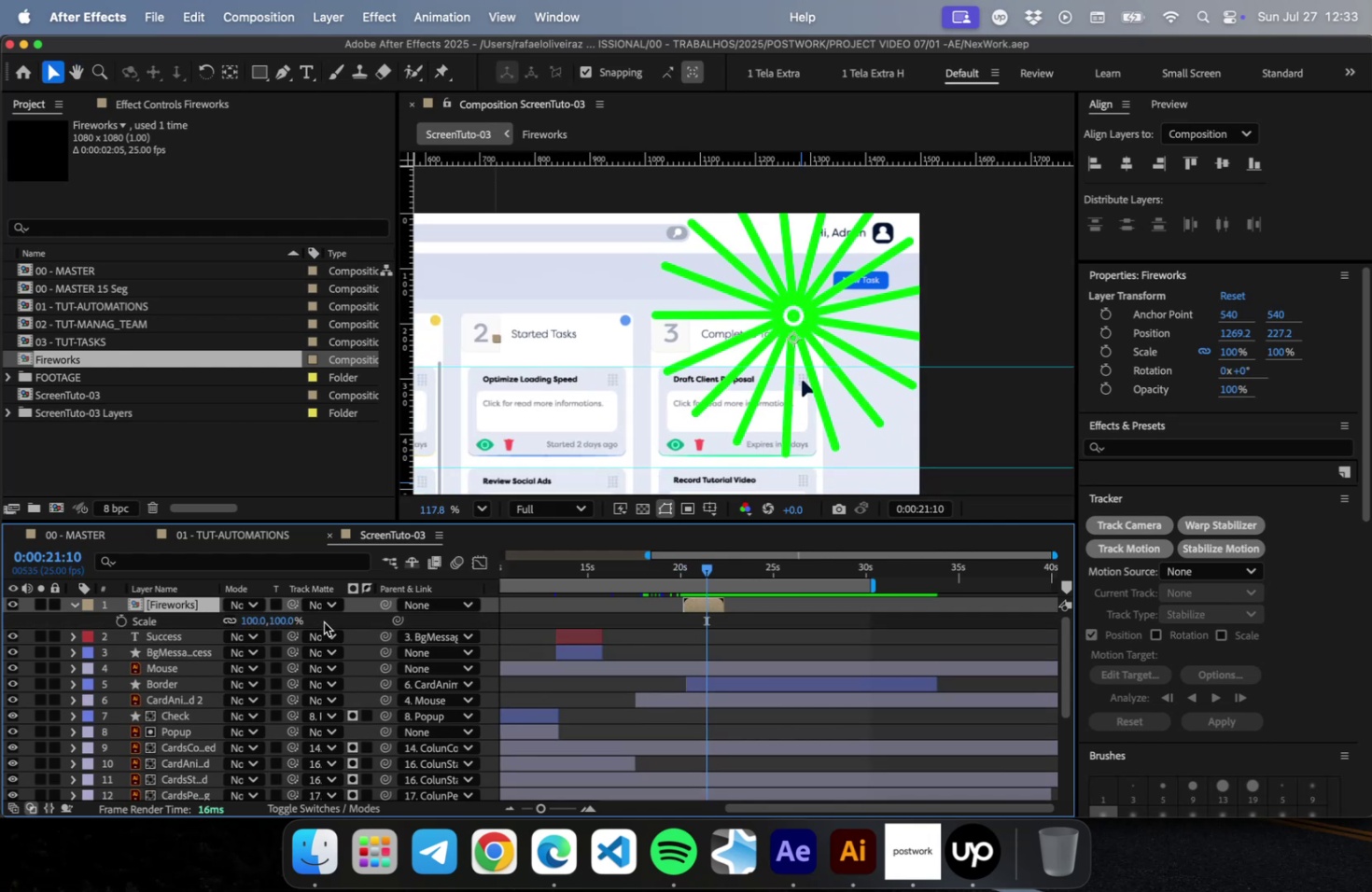 
scroll: coordinate [784, 436], scroll_direction: down, amount: 6.0
 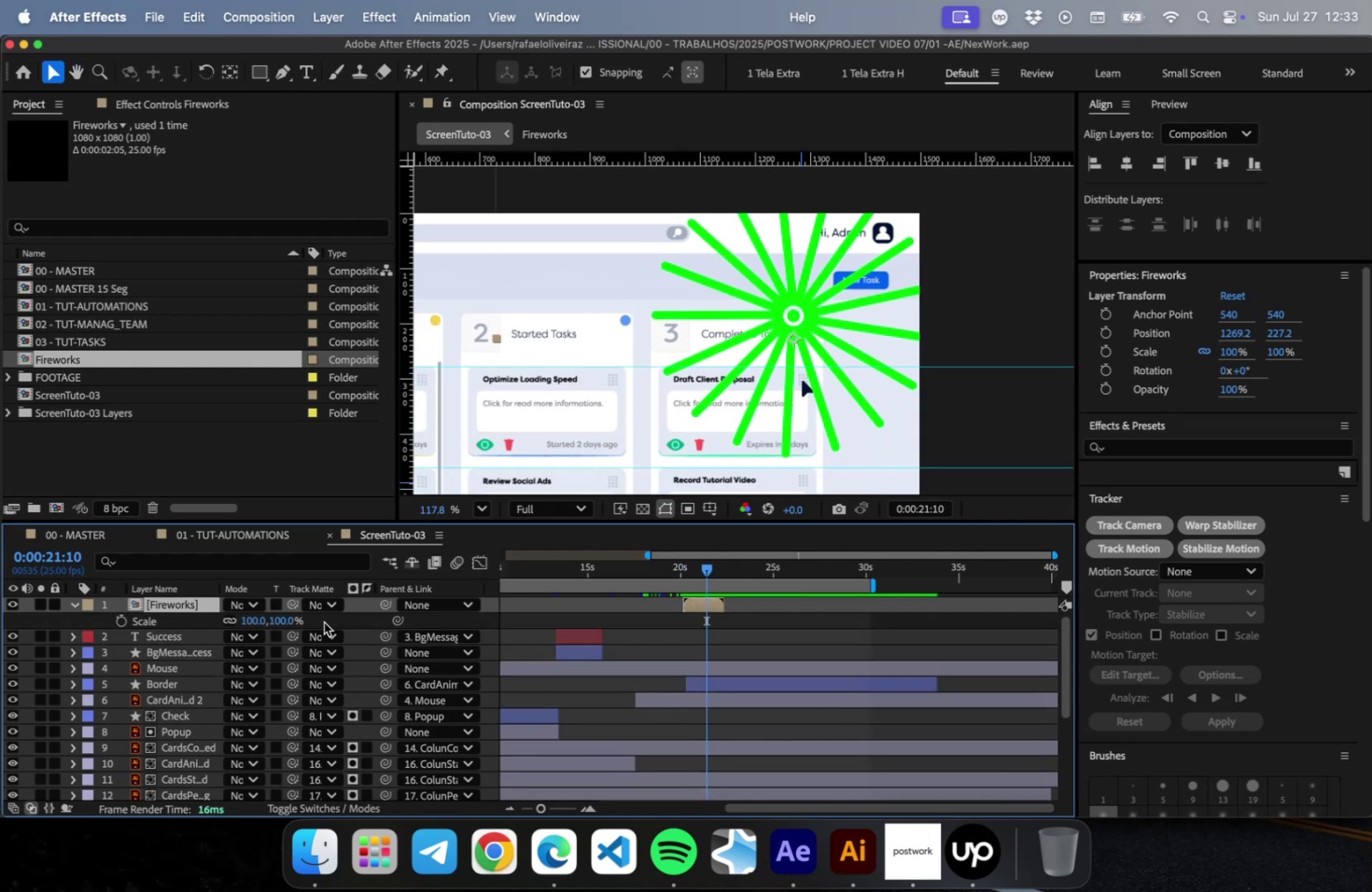 
left_click([285, 620])
 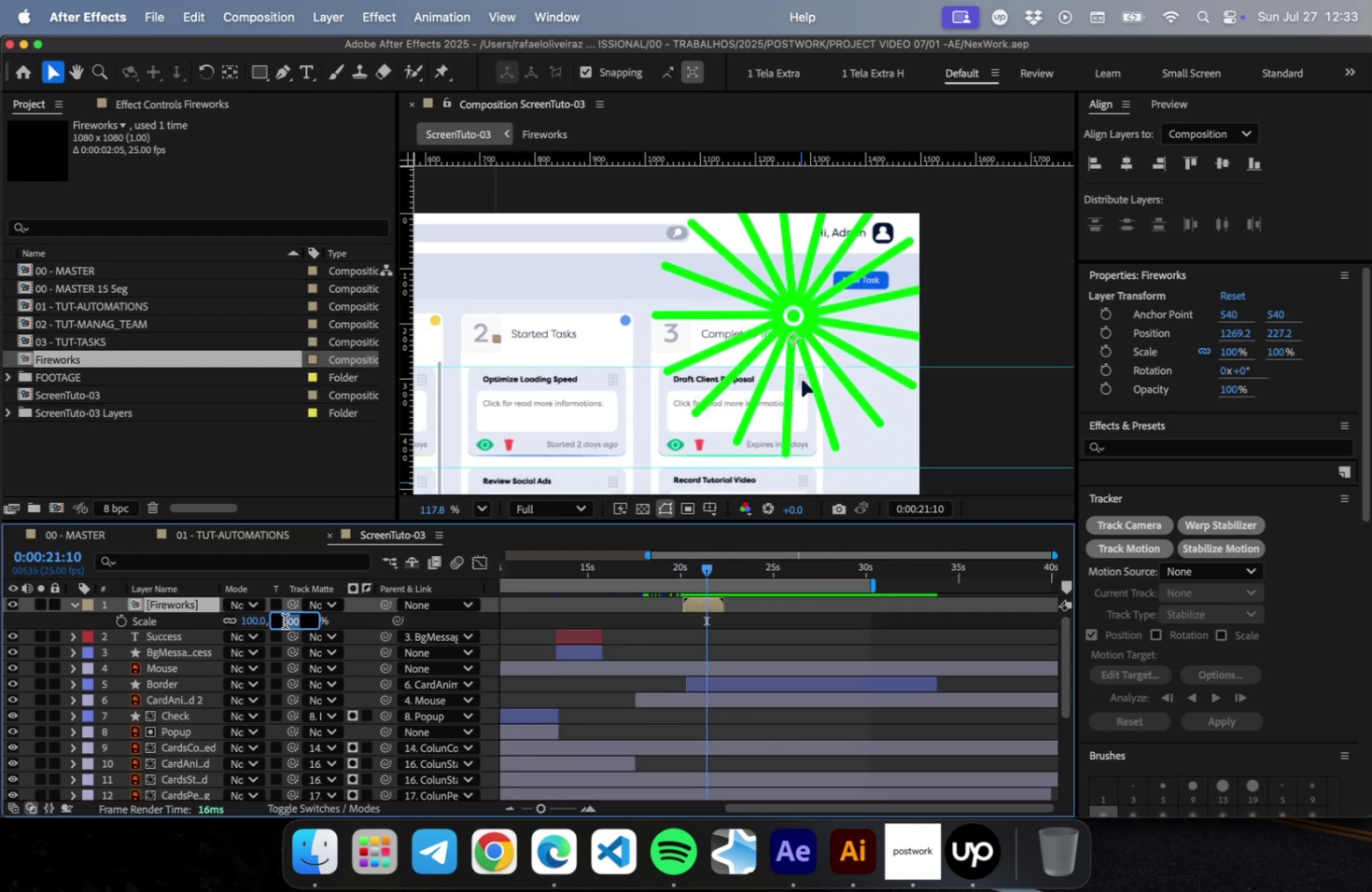 
type(20)
 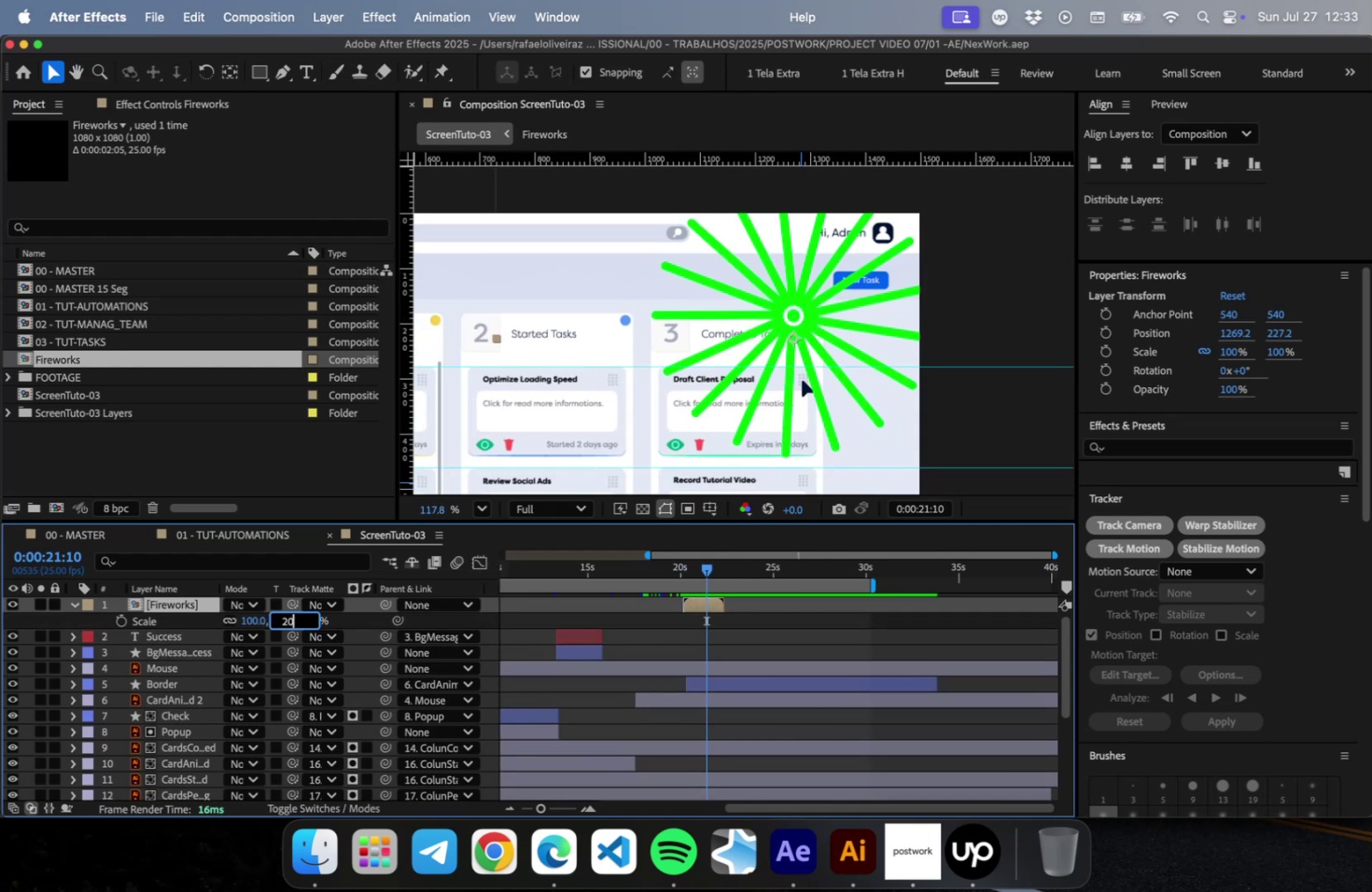 
key(Enter)
 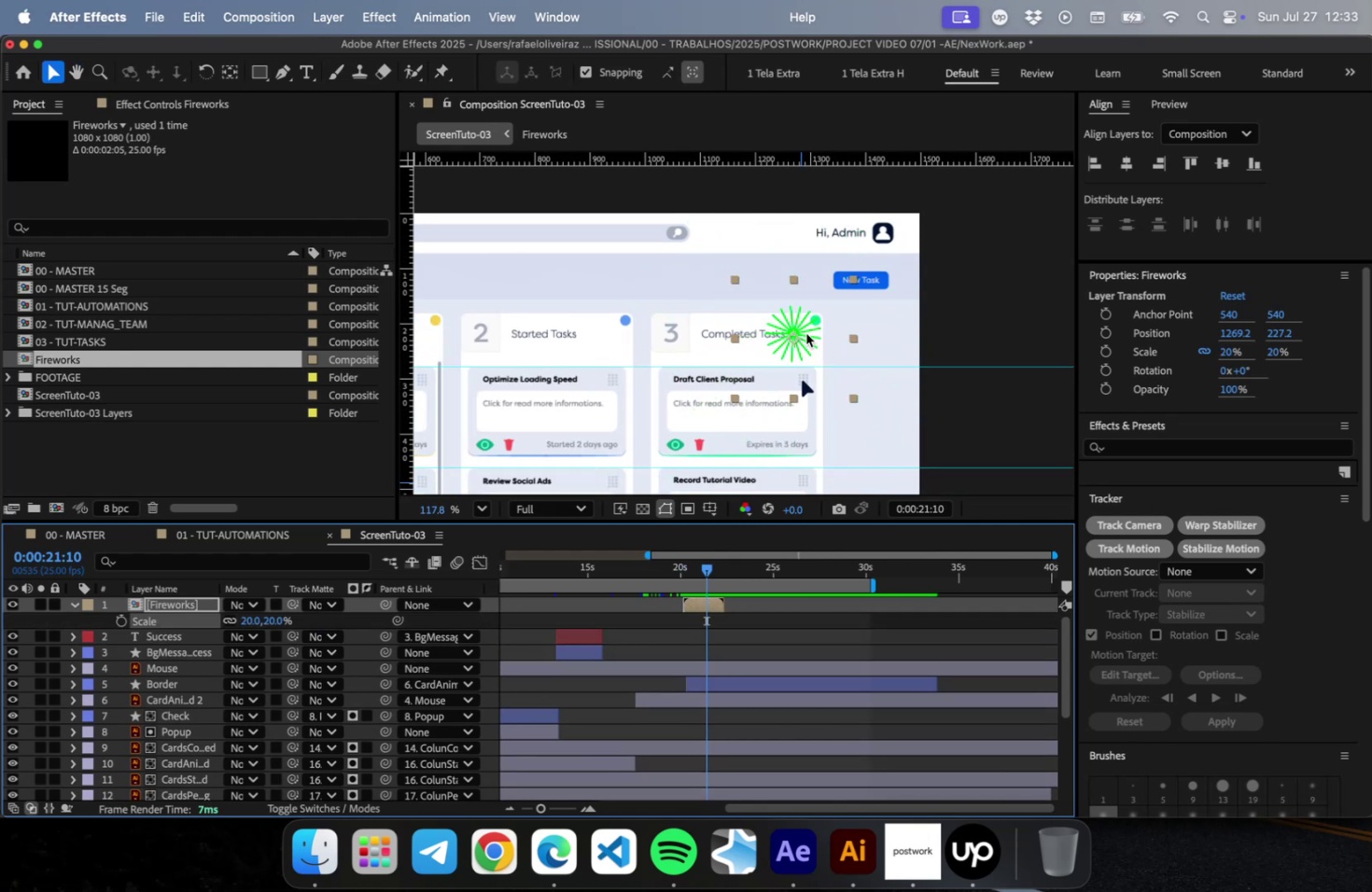 
left_click_drag(start_coordinate=[799, 329], to_coordinate=[830, 330])
 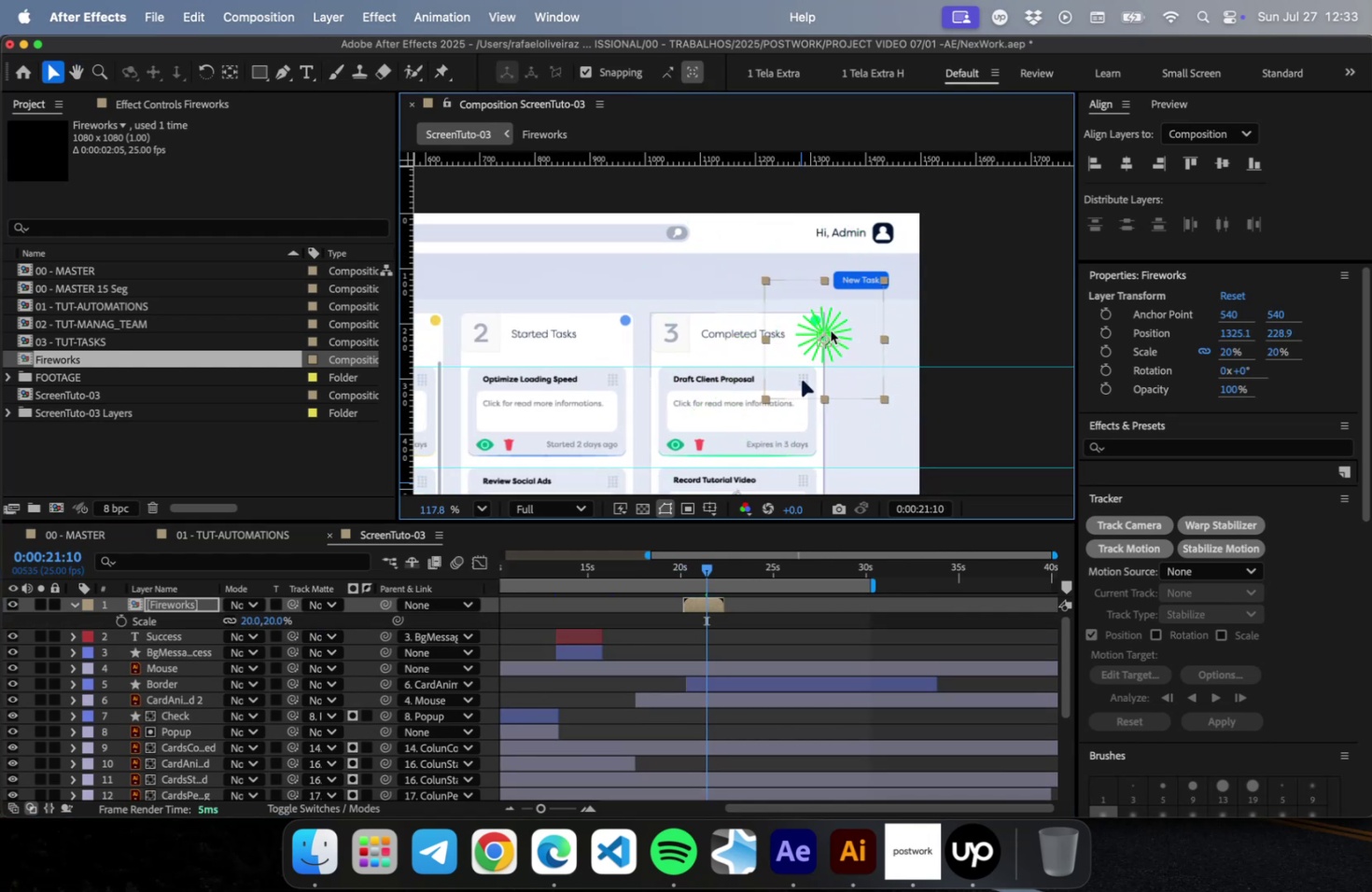 
scroll: coordinate [825, 364], scroll_direction: up, amount: 9.0
 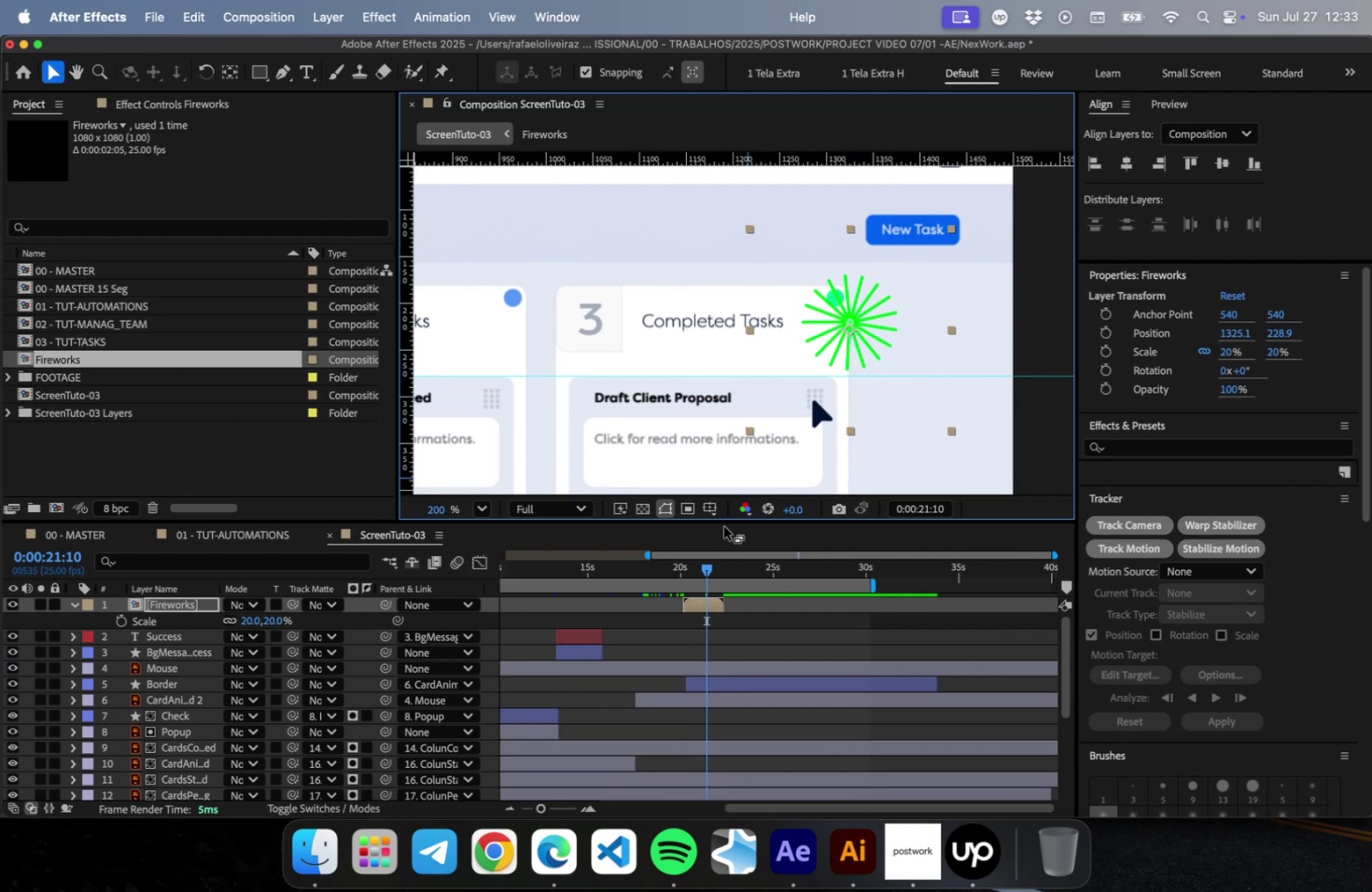 
left_click([279, 622])
 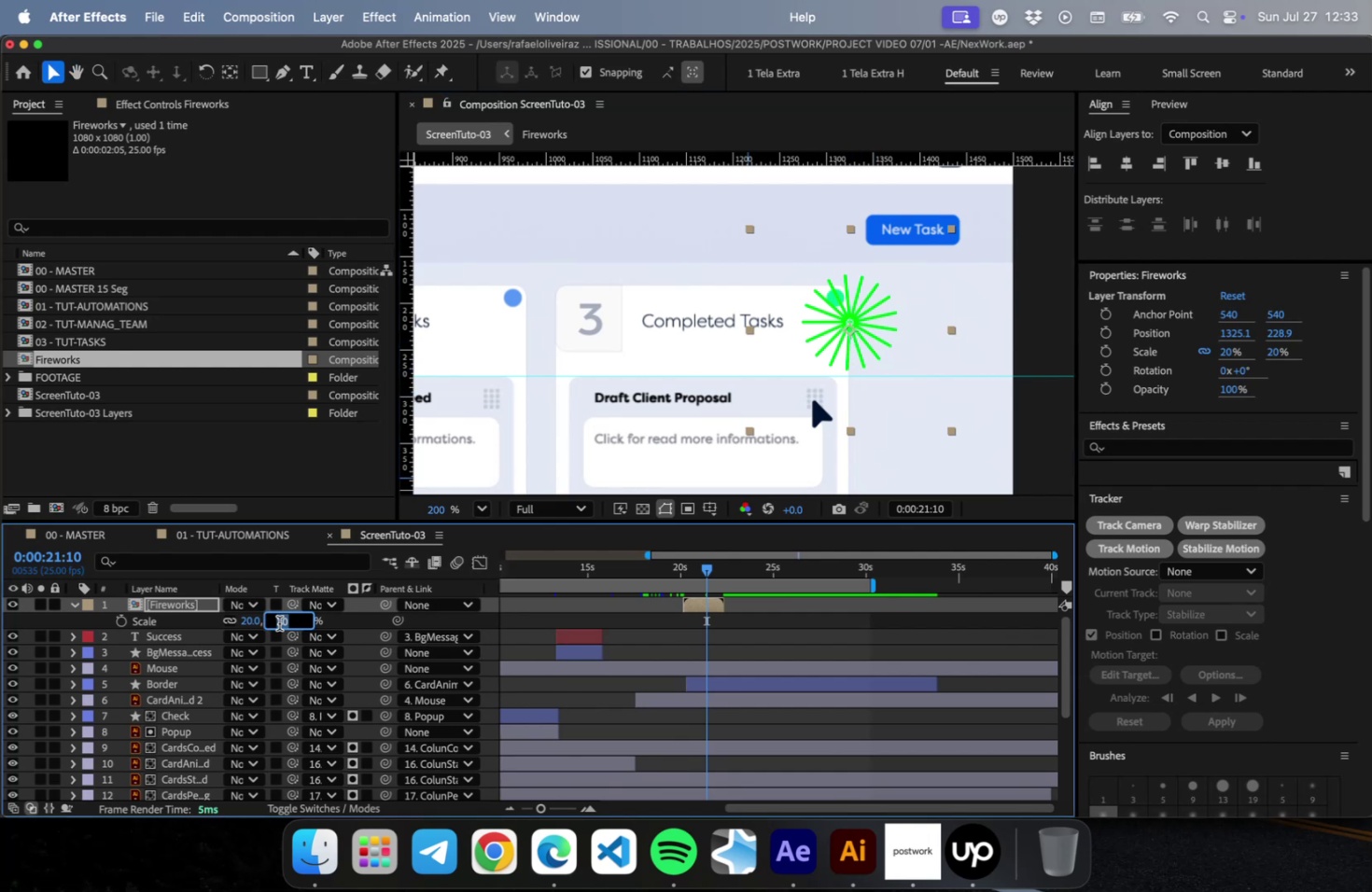 
key(Shift+ShiftRight)
 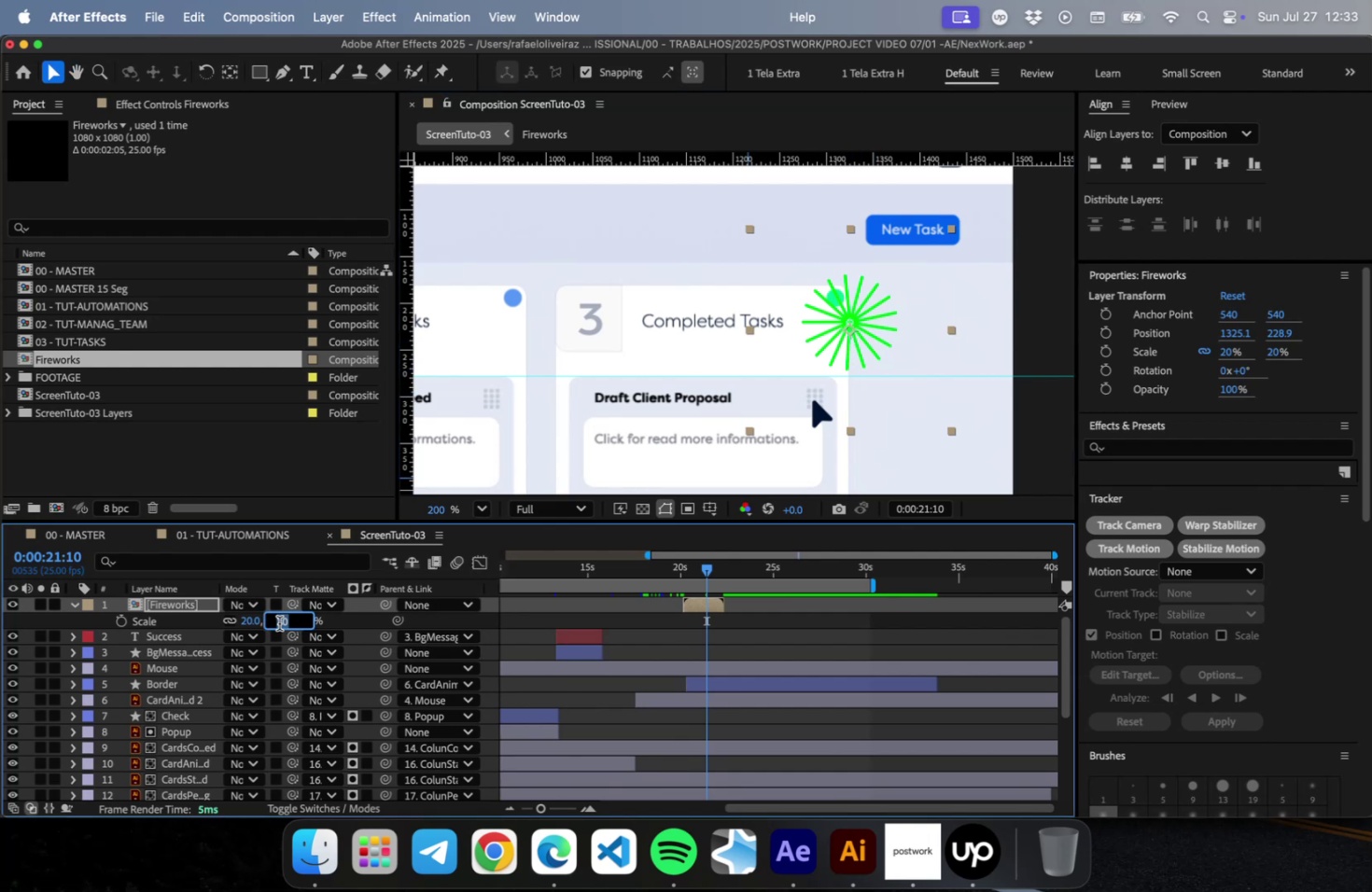 
key(Shift+ArrowDown)
 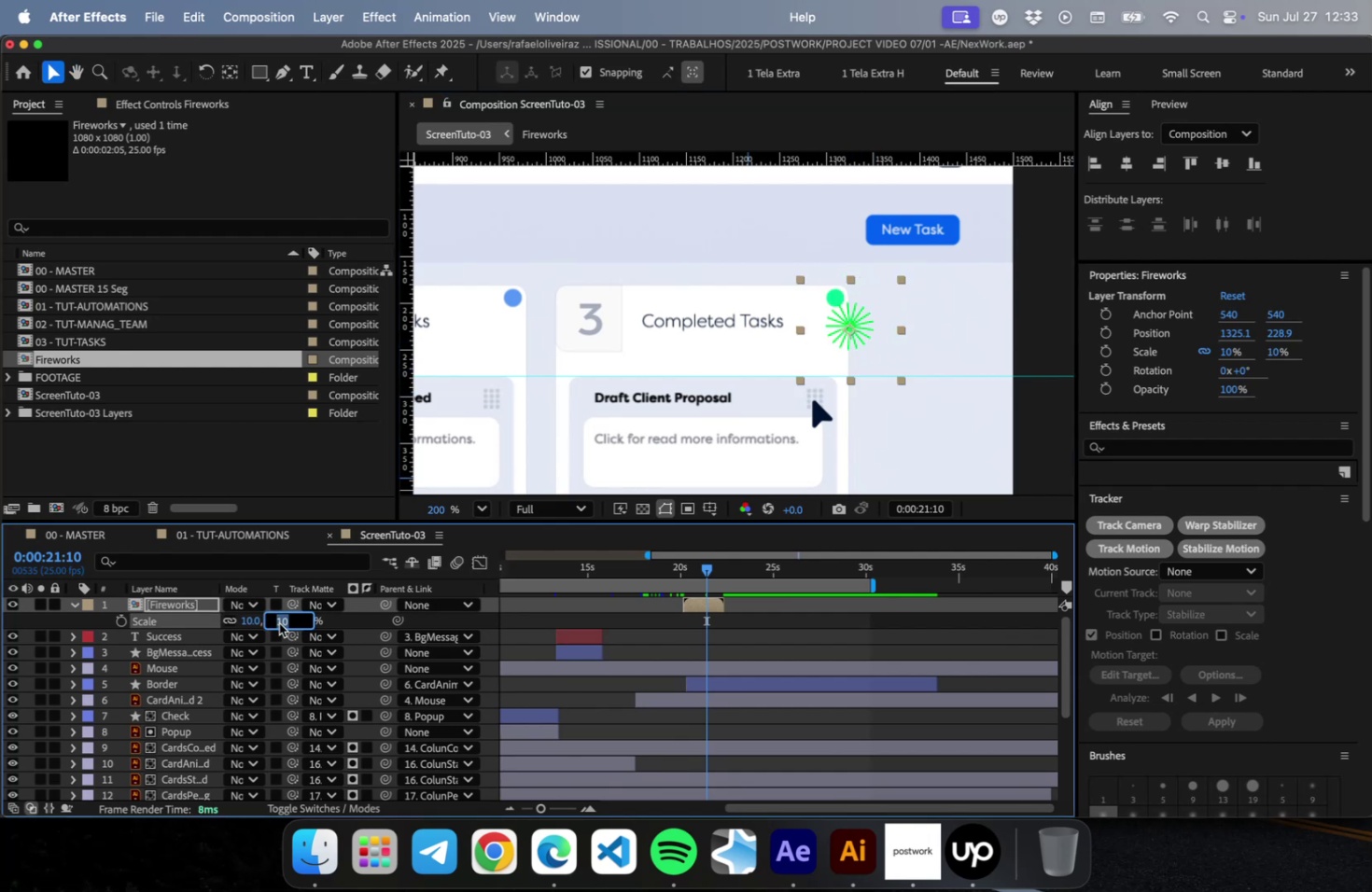 
key(Enter)
 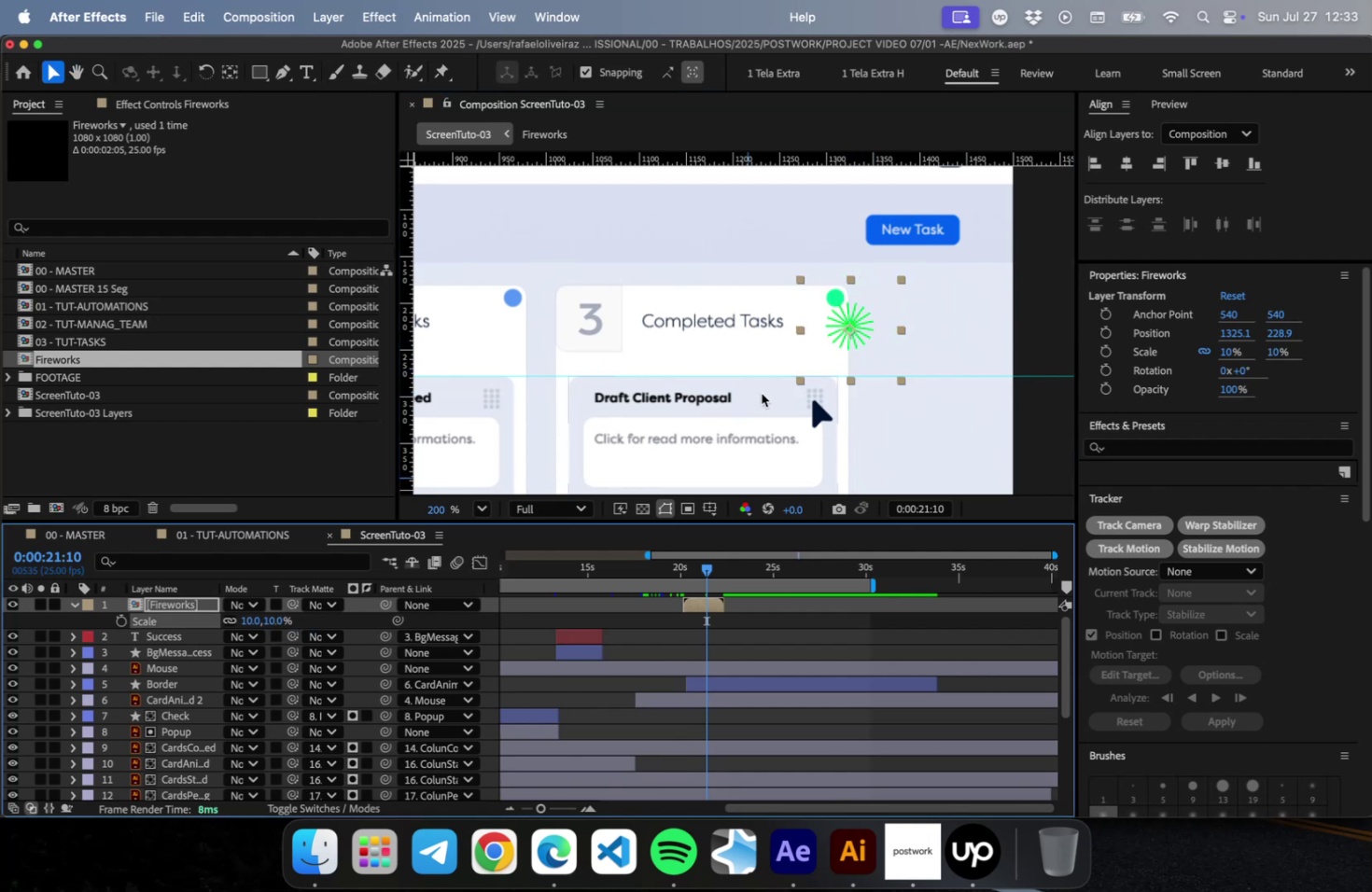 
left_click_drag(start_coordinate=[861, 325], to_coordinate=[812, 231])
 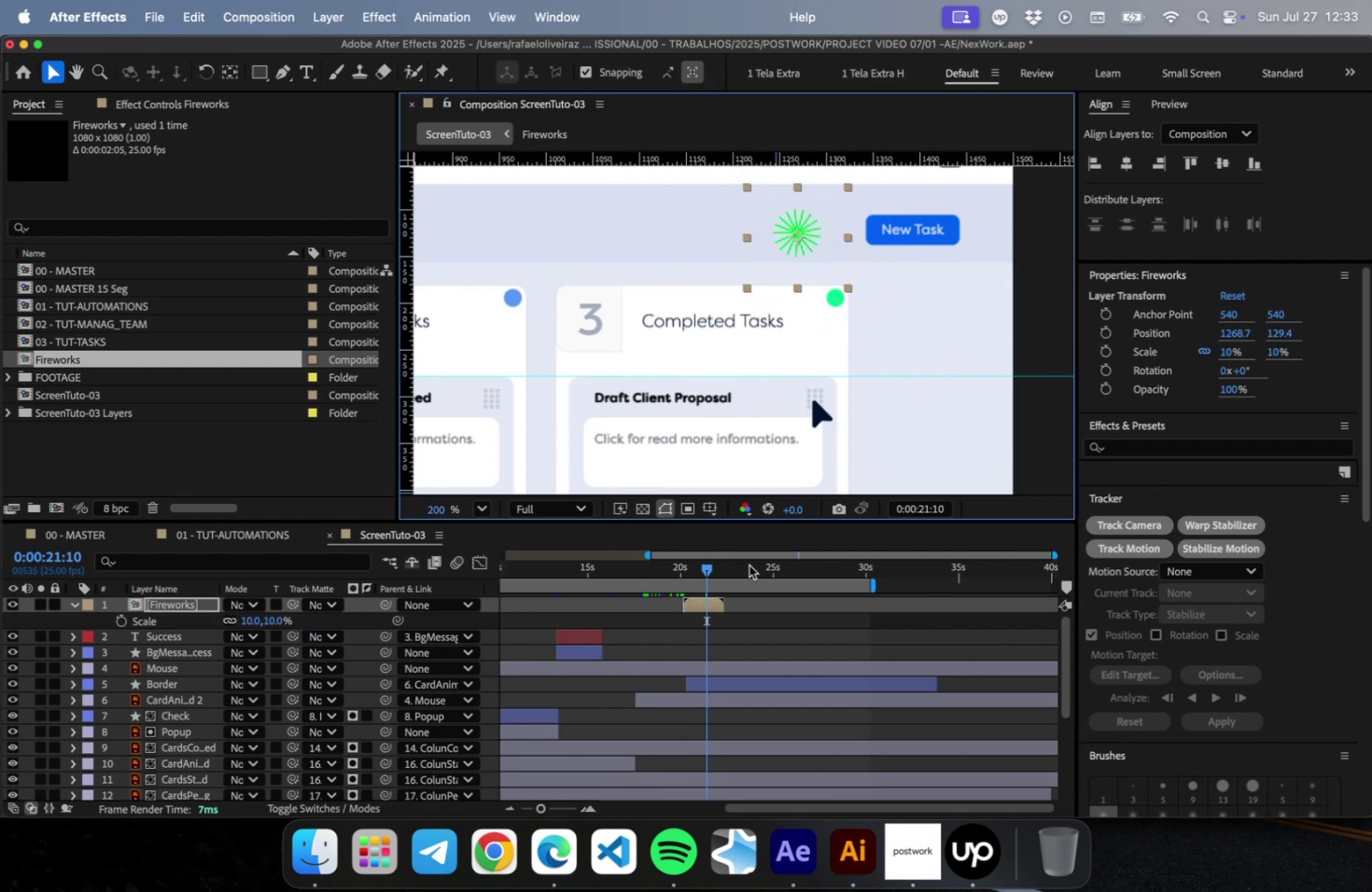 
key(Shift+ArrowDown)
 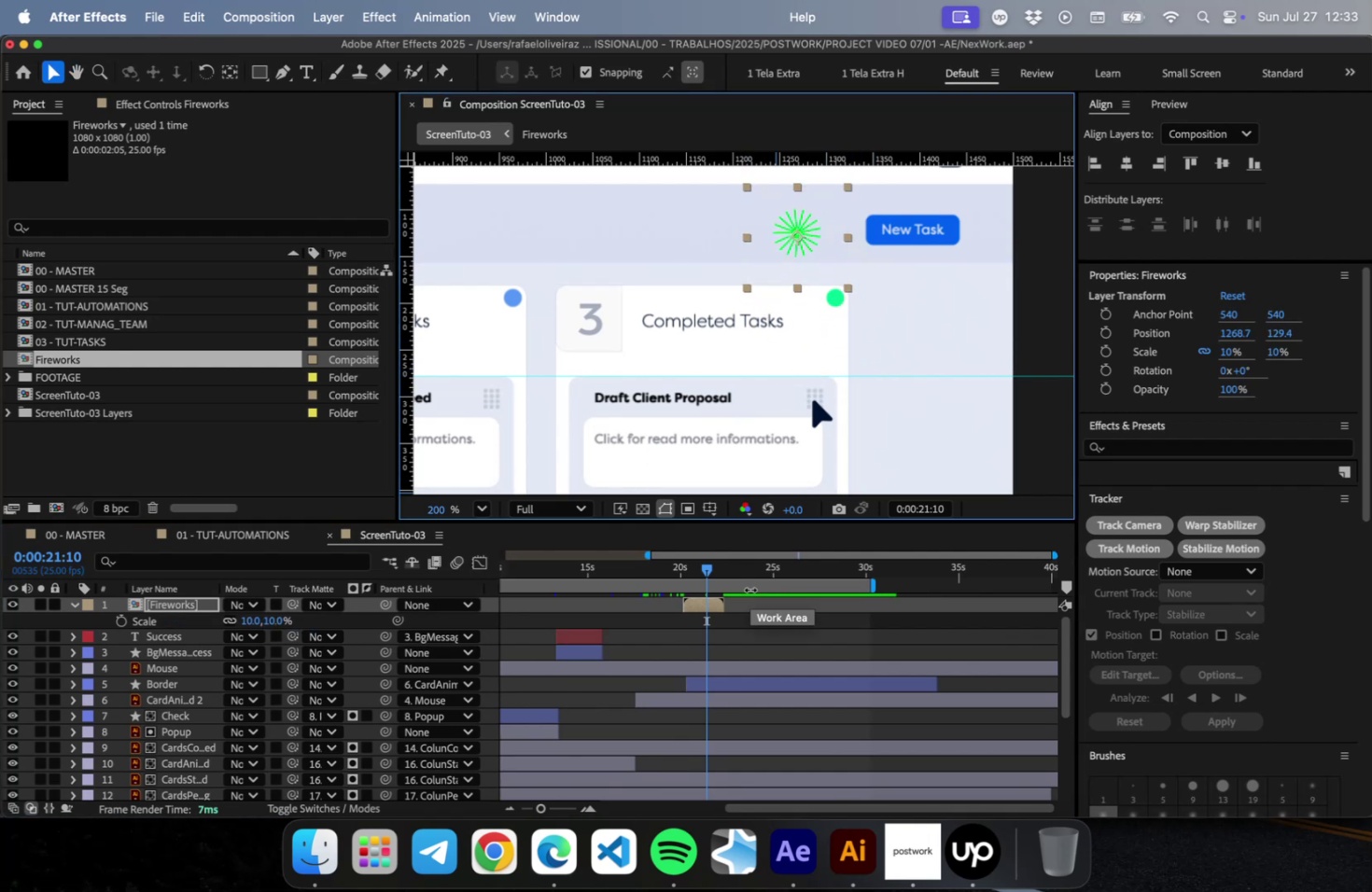 
key(Shift+ArrowDown)
 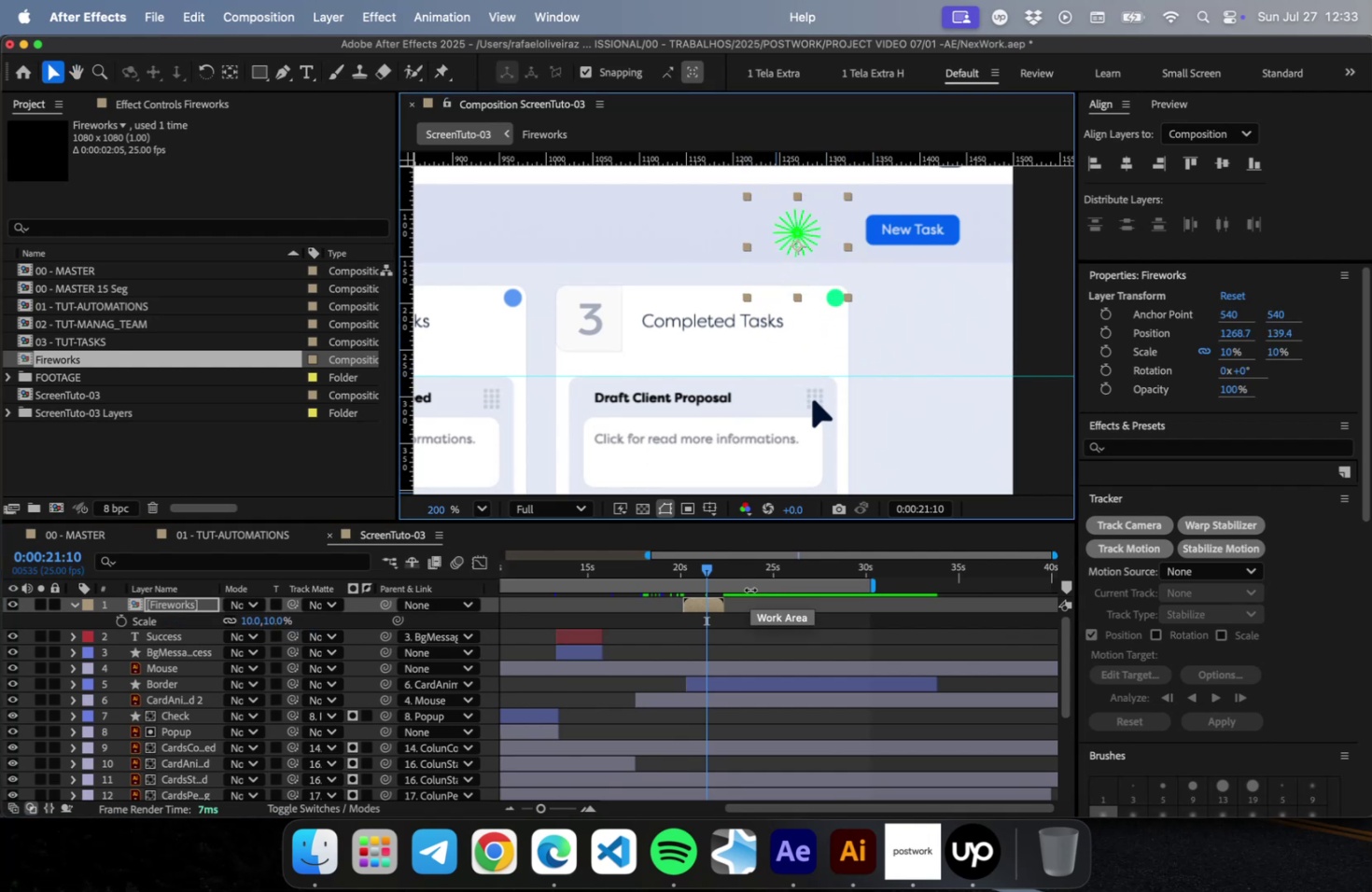 
key(Shift+ArrowDown)
 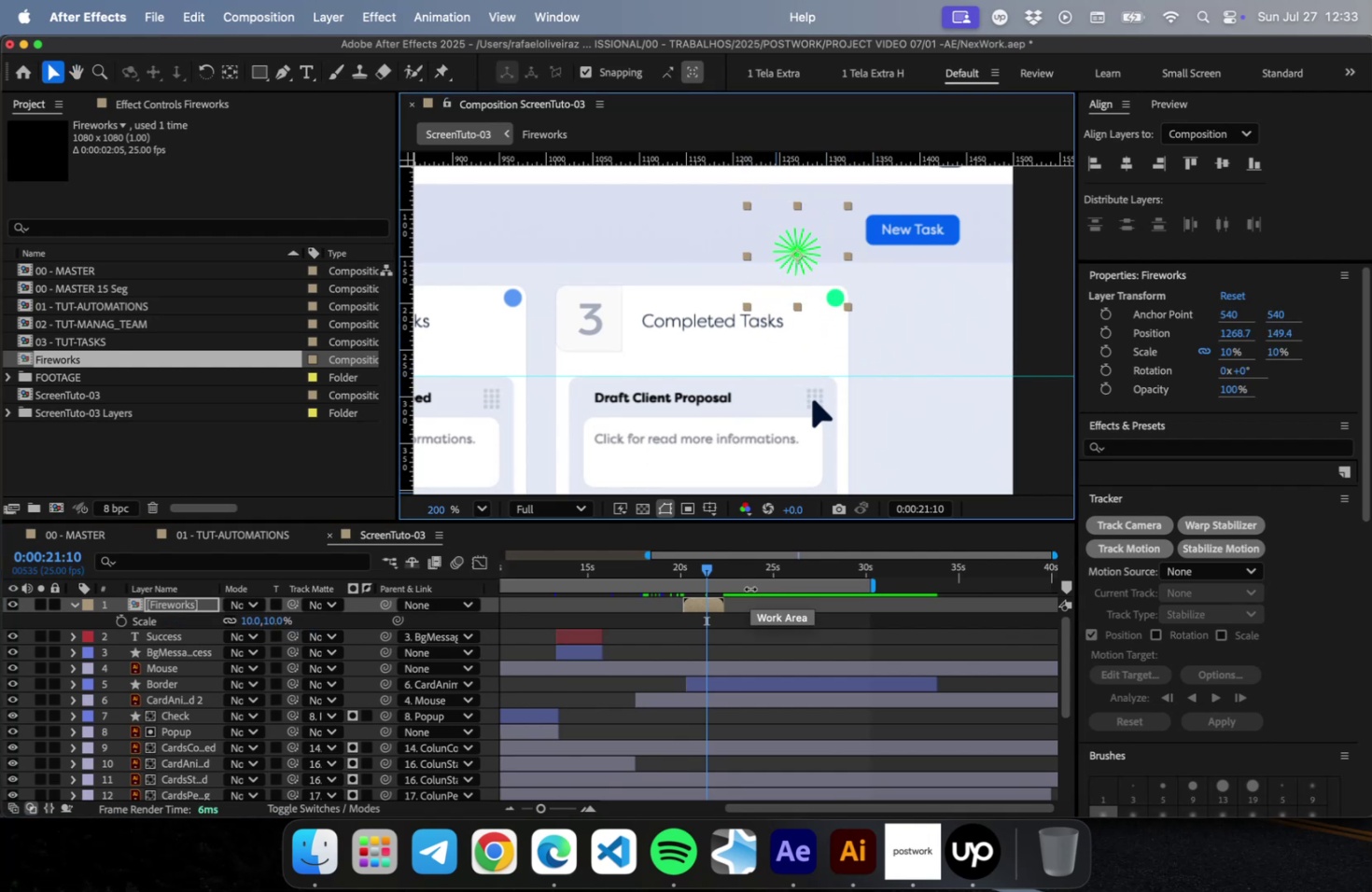 
key(Shift+ArrowDown)
 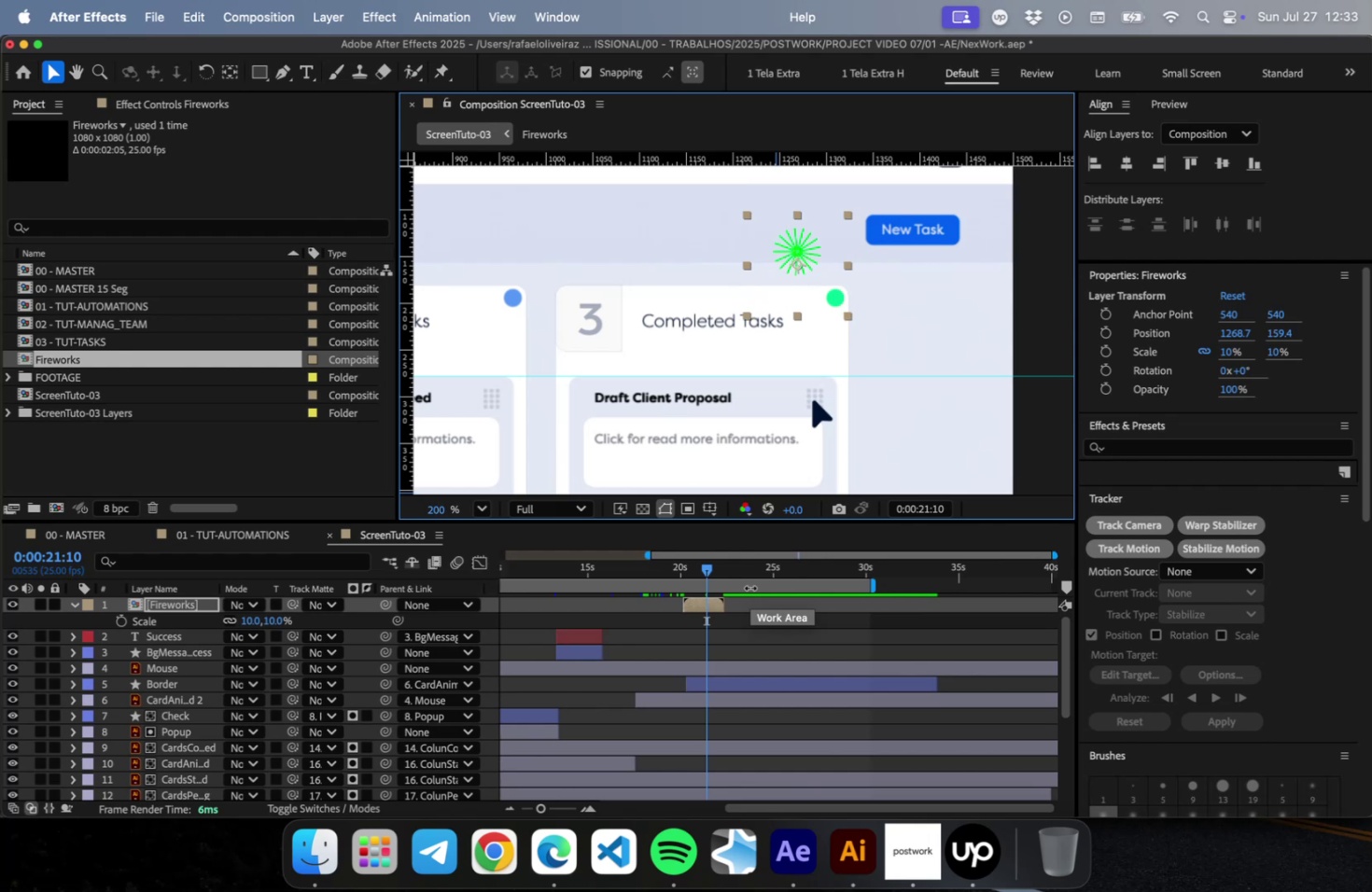 
key(Shift+ArrowDown)
 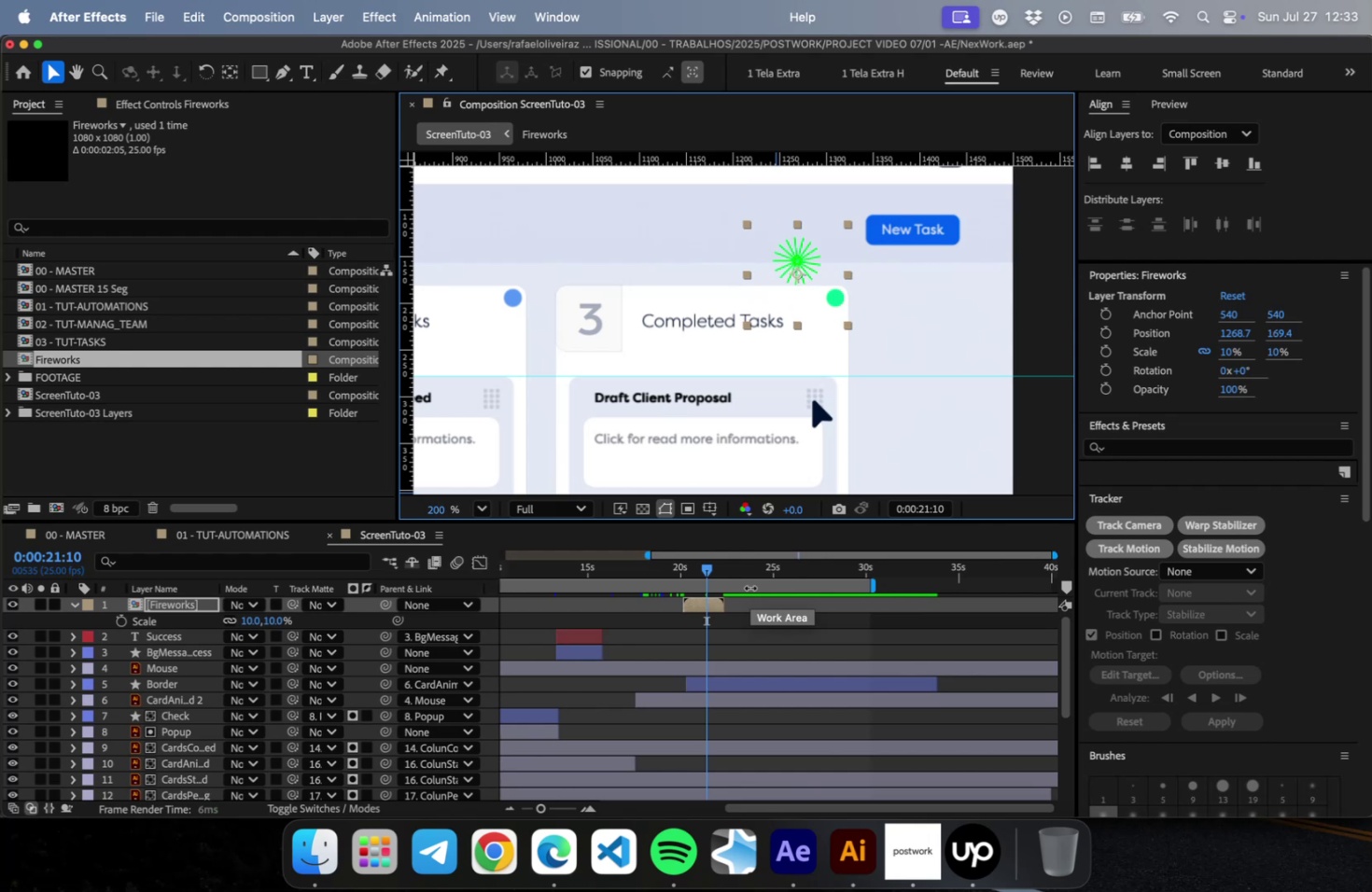 
key(Shift+ArrowDown)
 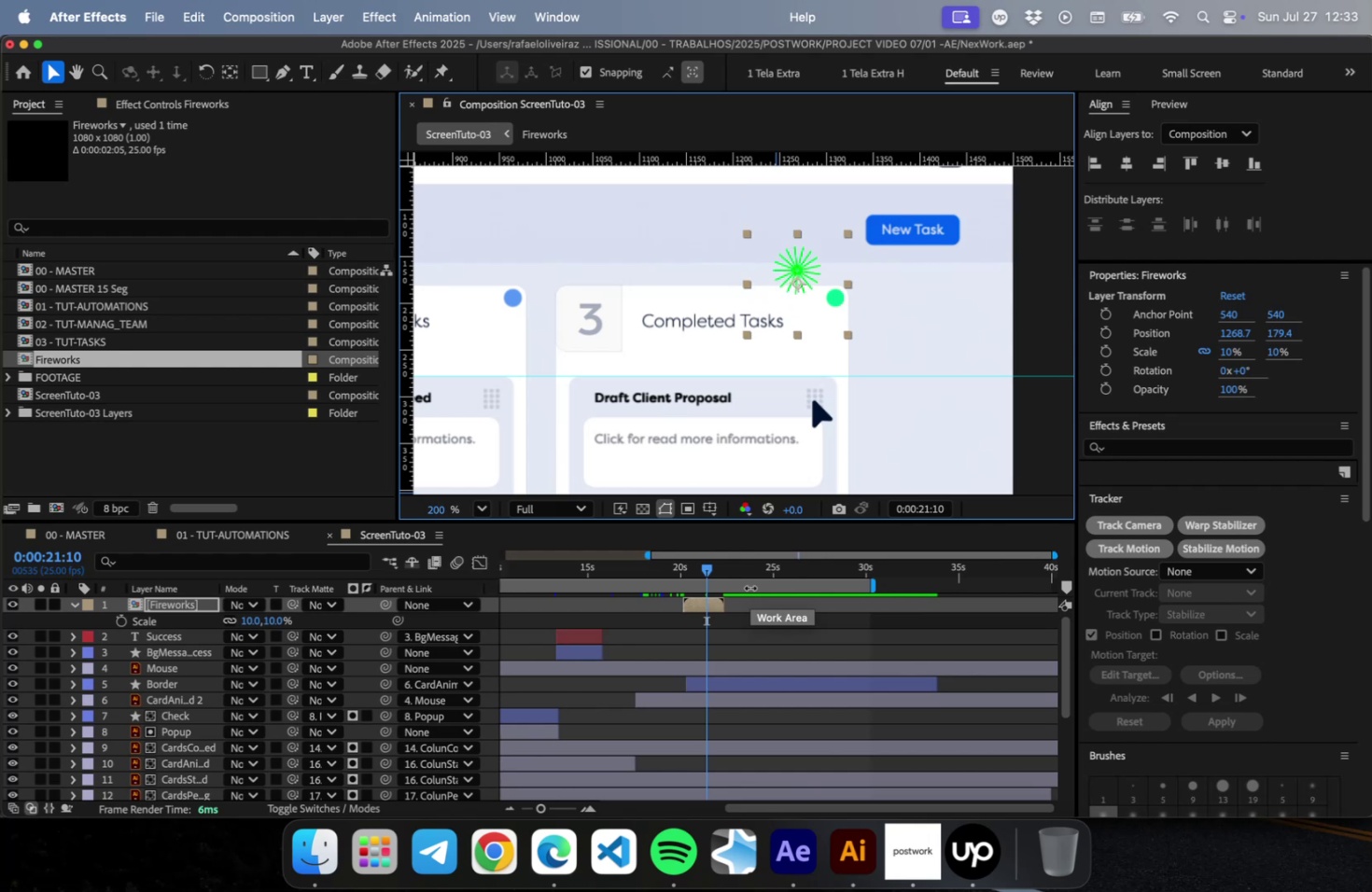 
key(Shift+ArrowDown)
 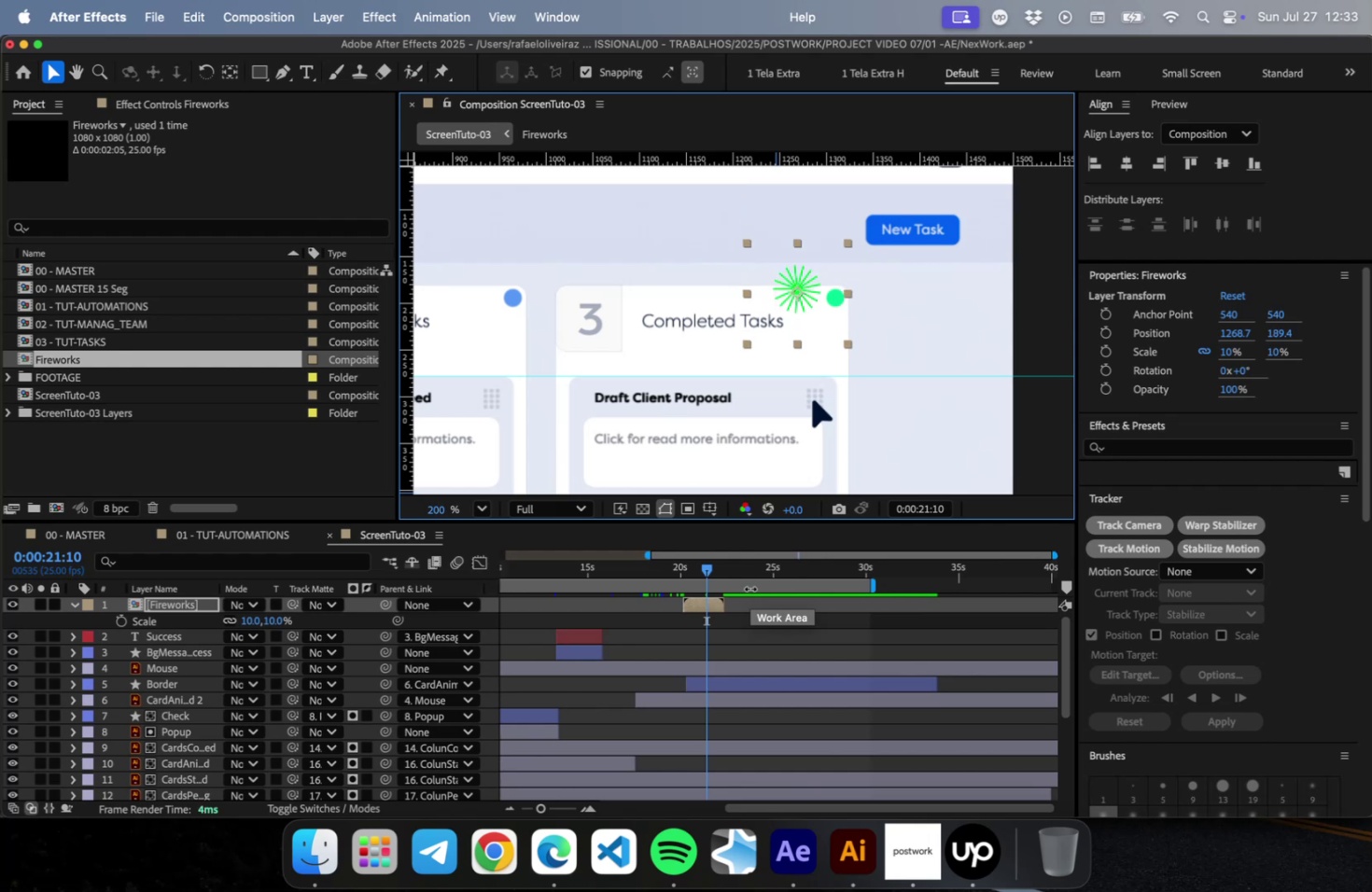 
key(Shift+ArrowDown)
 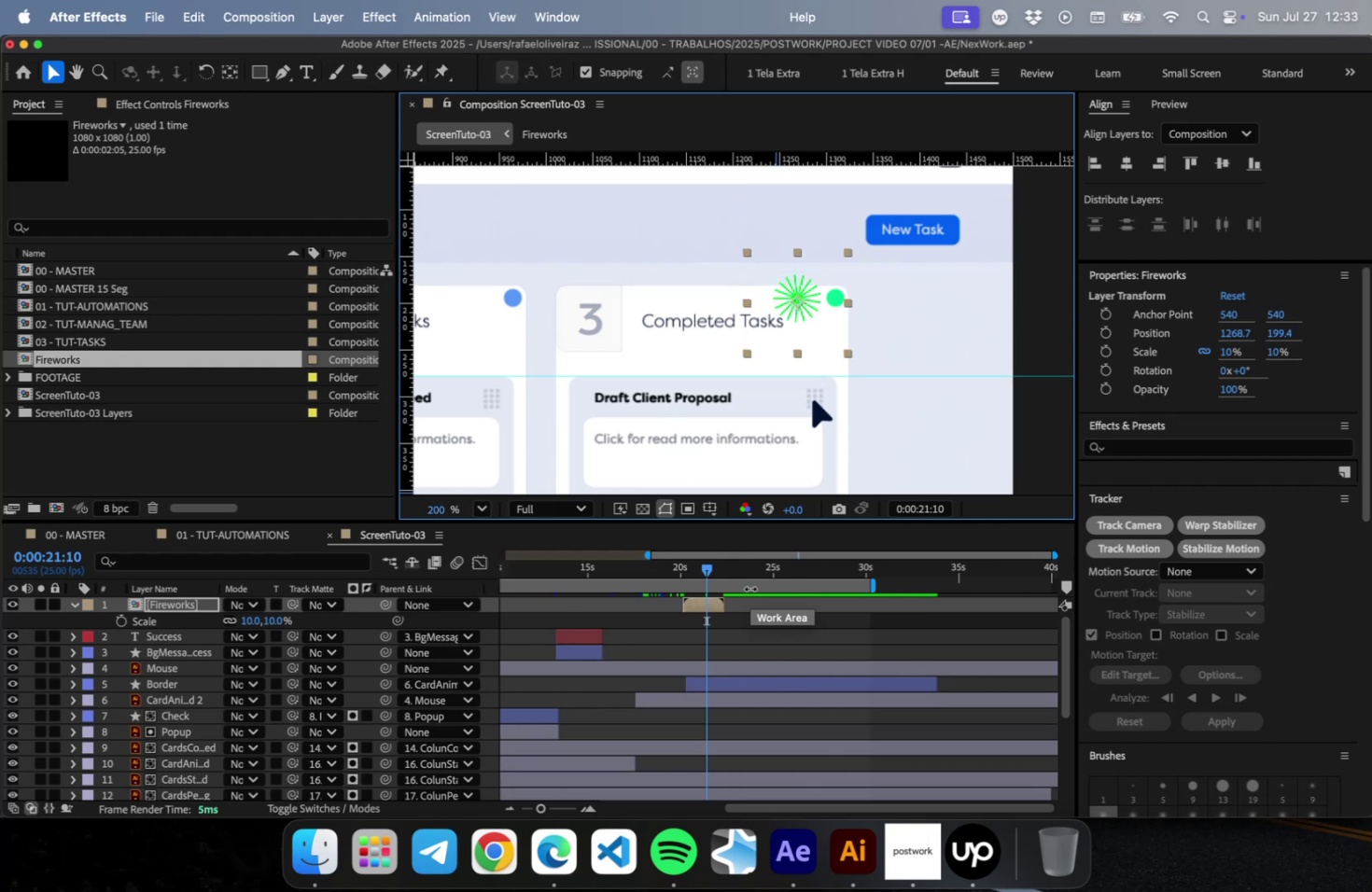 
key(Shift+ArrowDown)
 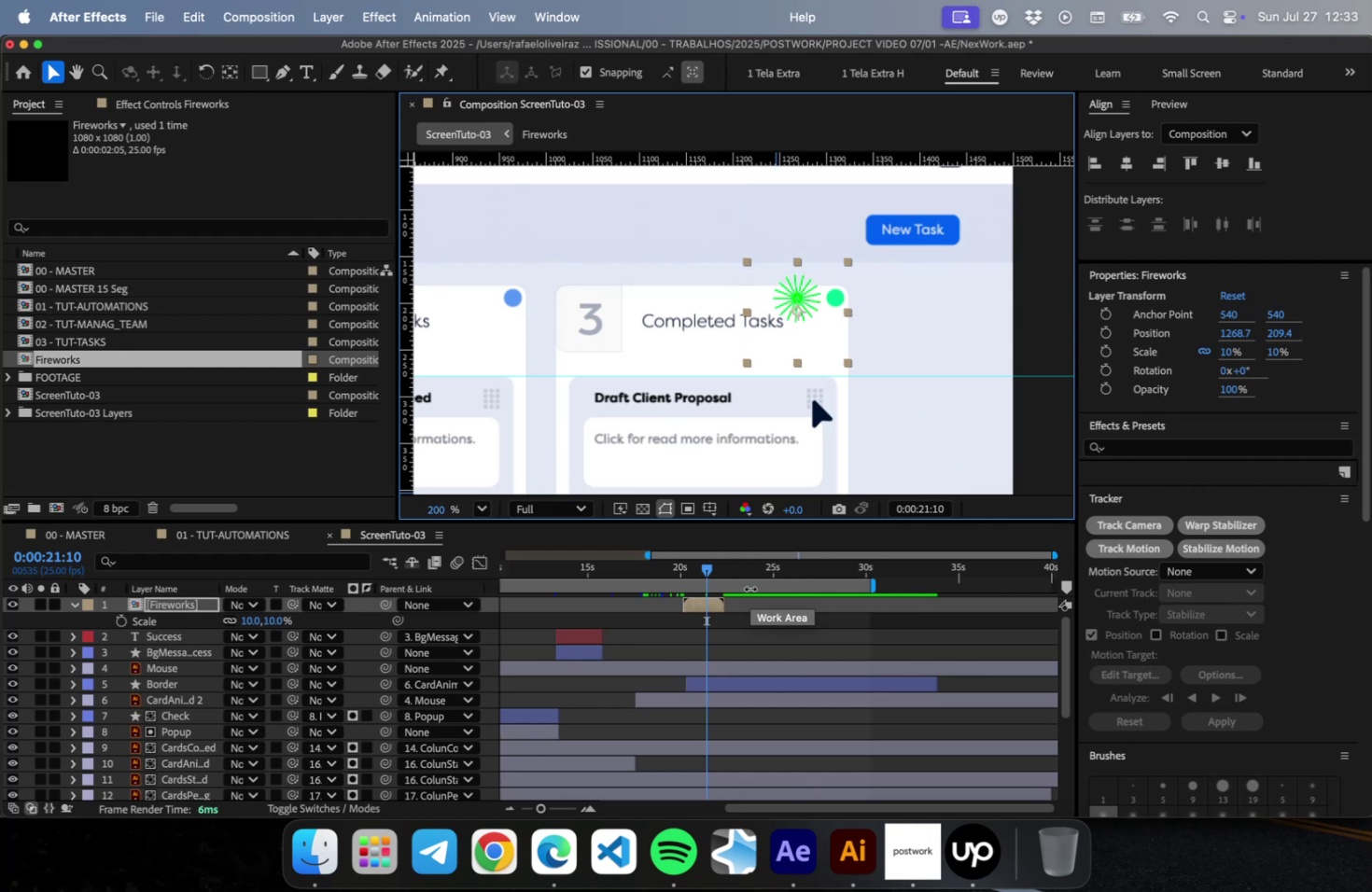 
key(Shift+ArrowDown)
 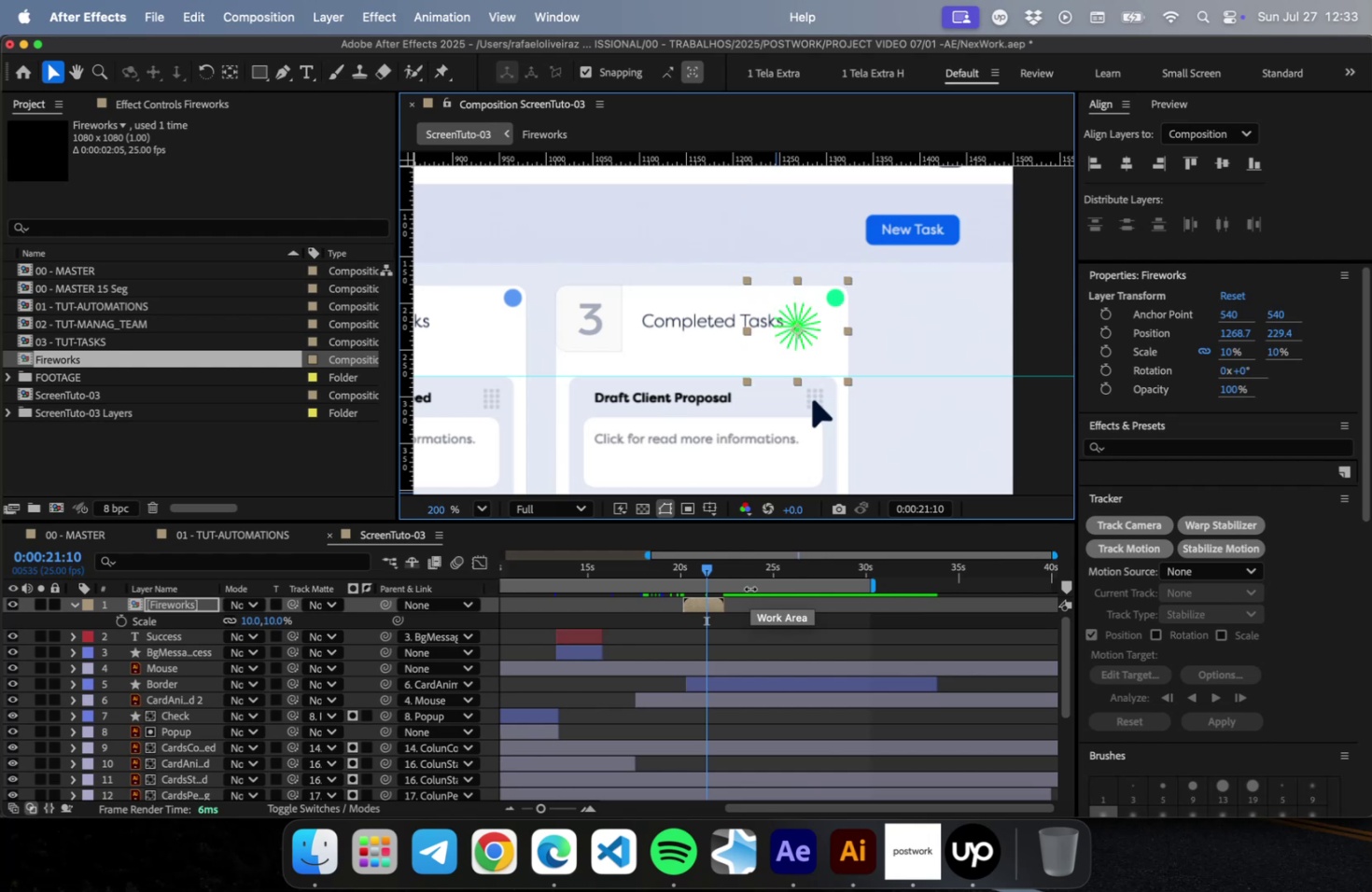 
key(Shift+ArrowRight)
 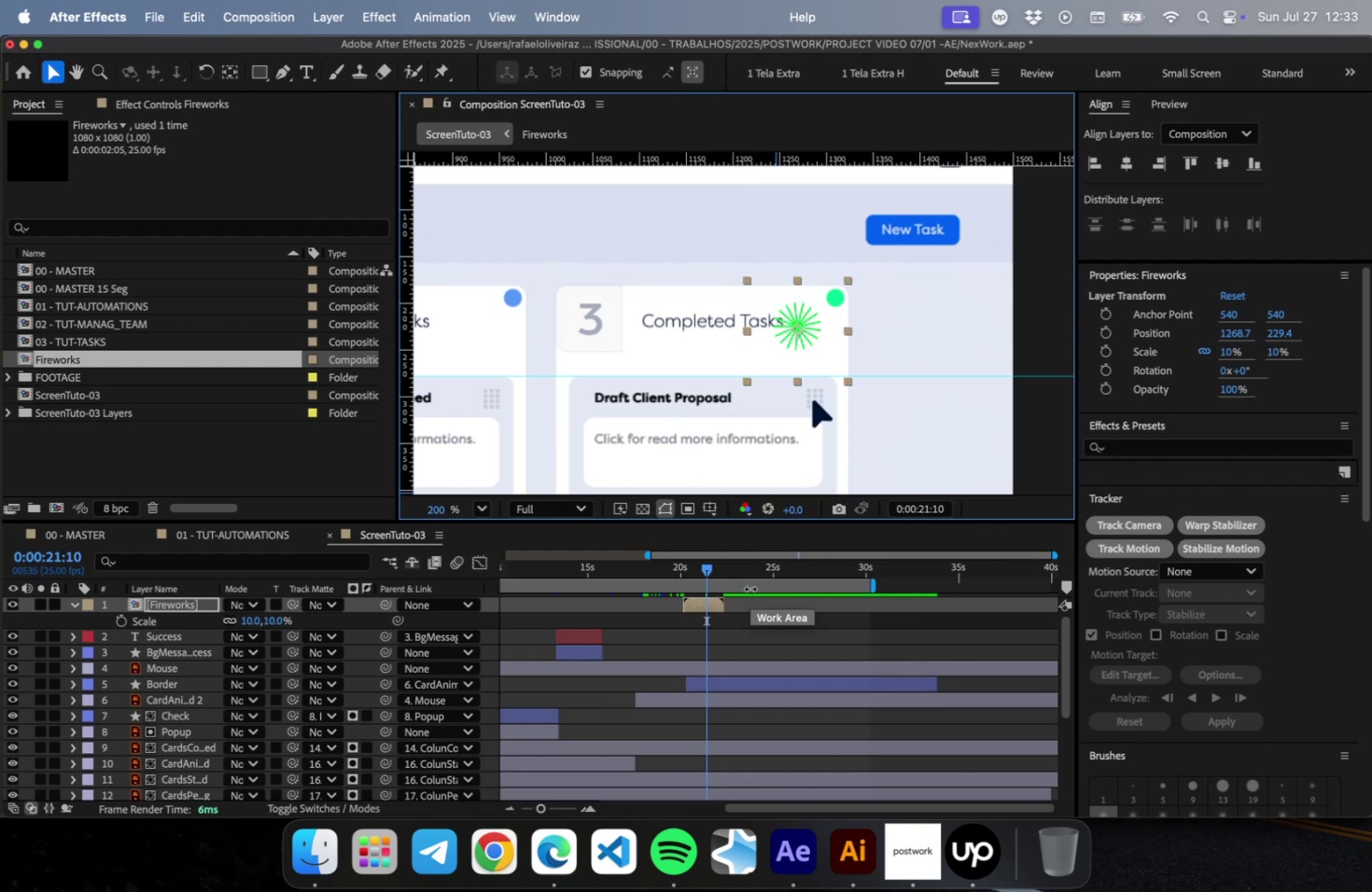 
key(Shift+ArrowDown)
 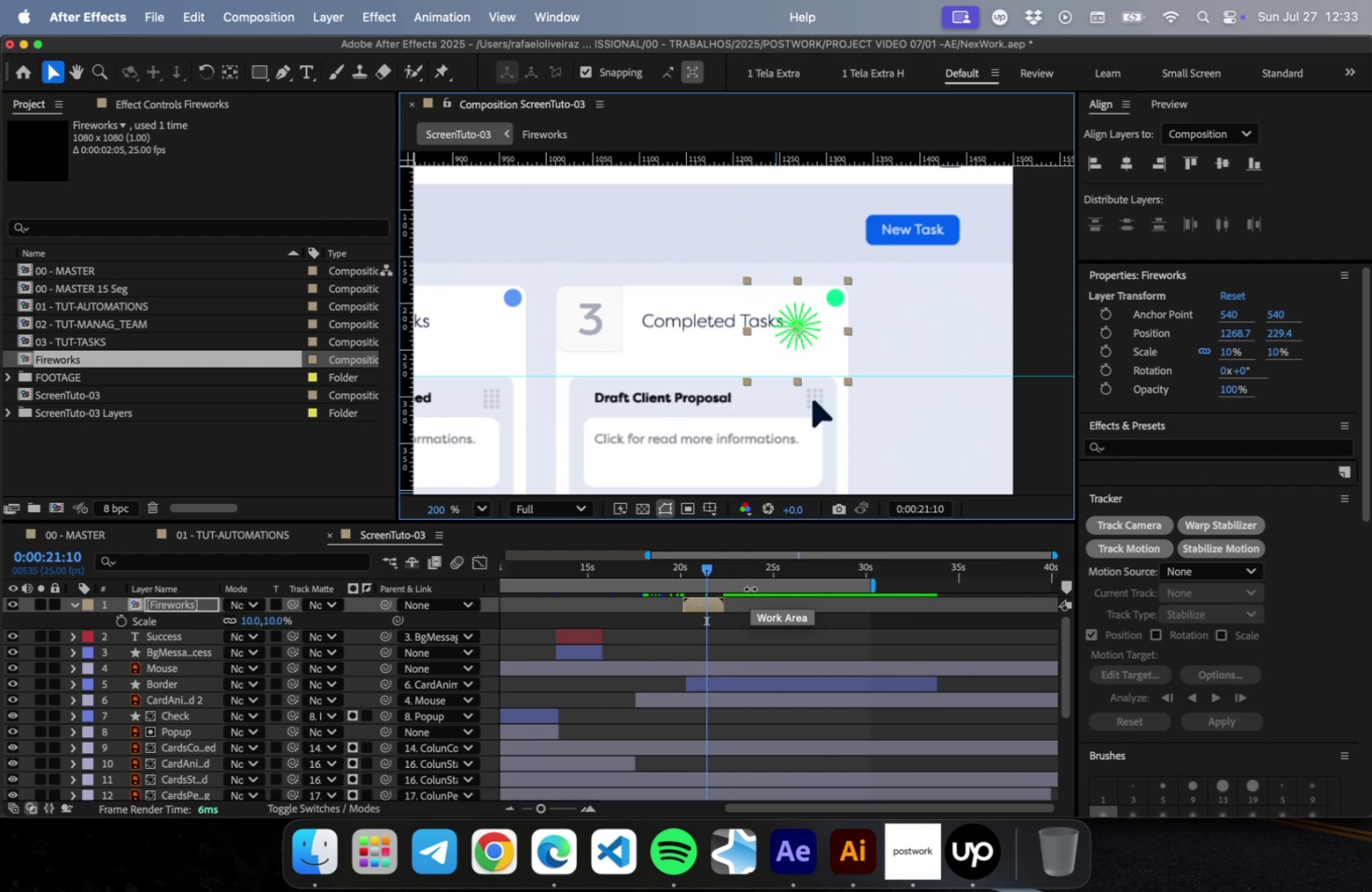 
key(Shift+ArrowDown)
 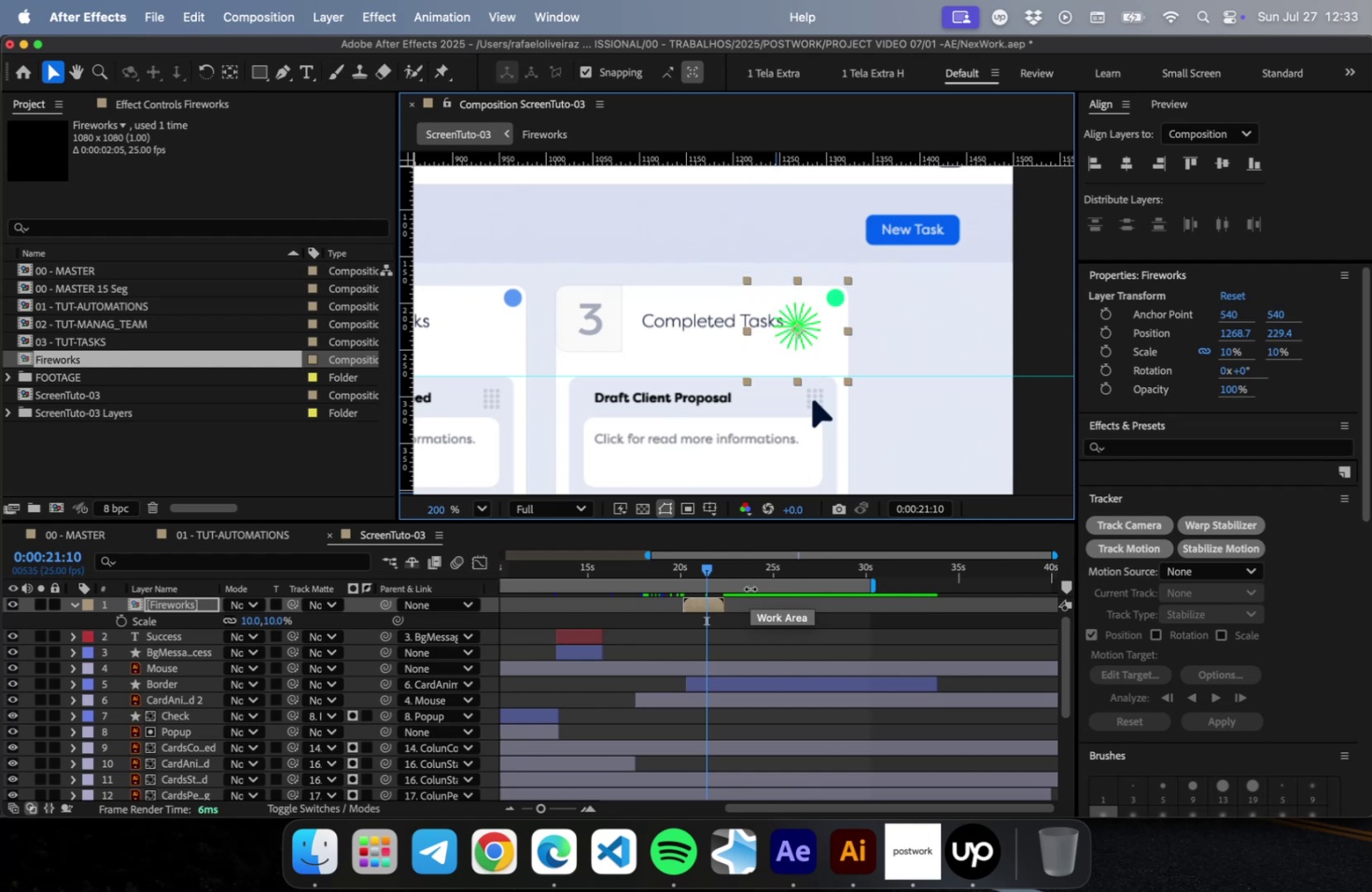 
key(Shift+ArrowRight)
 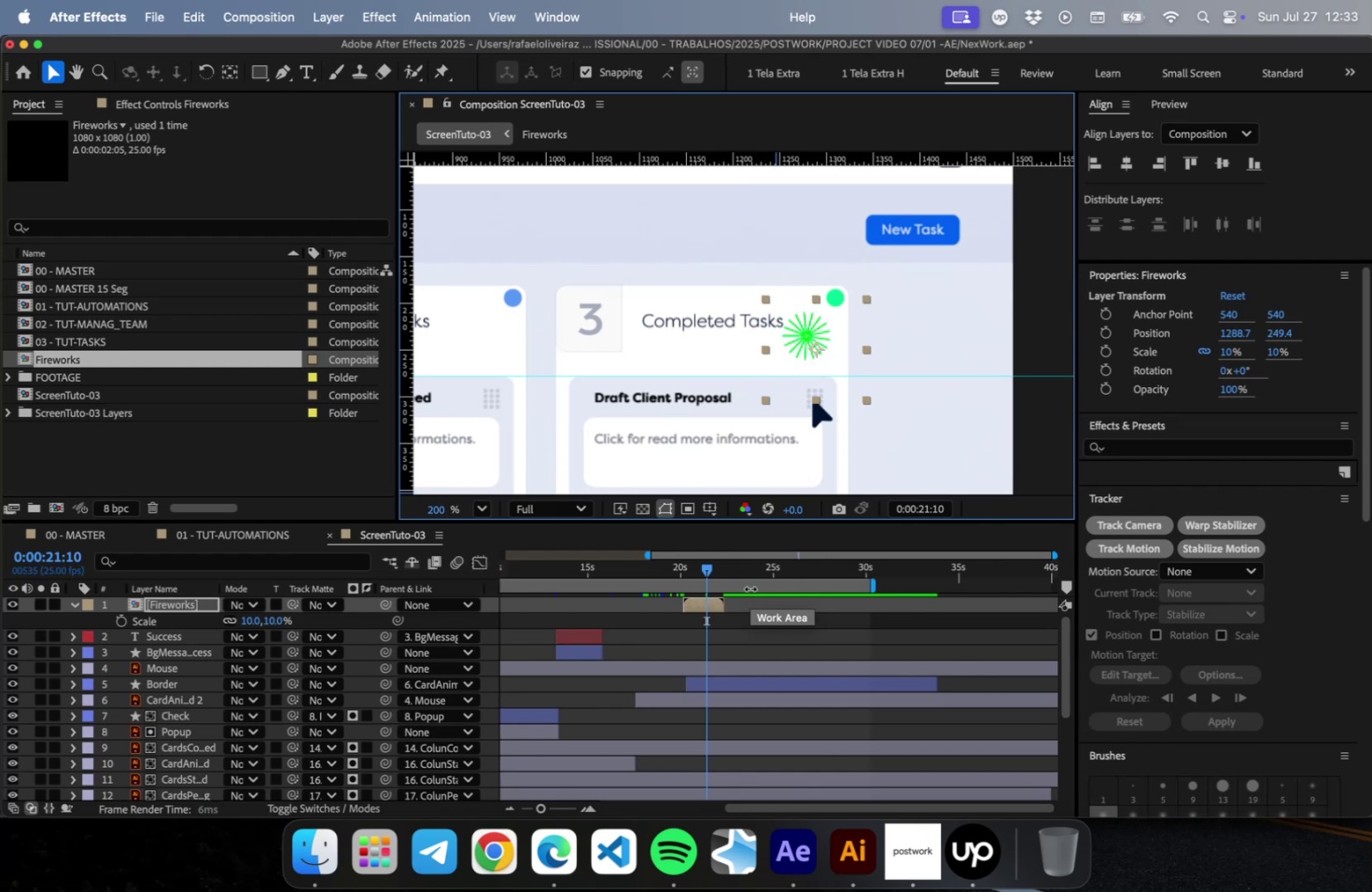 
key(Shift+ArrowUp)
 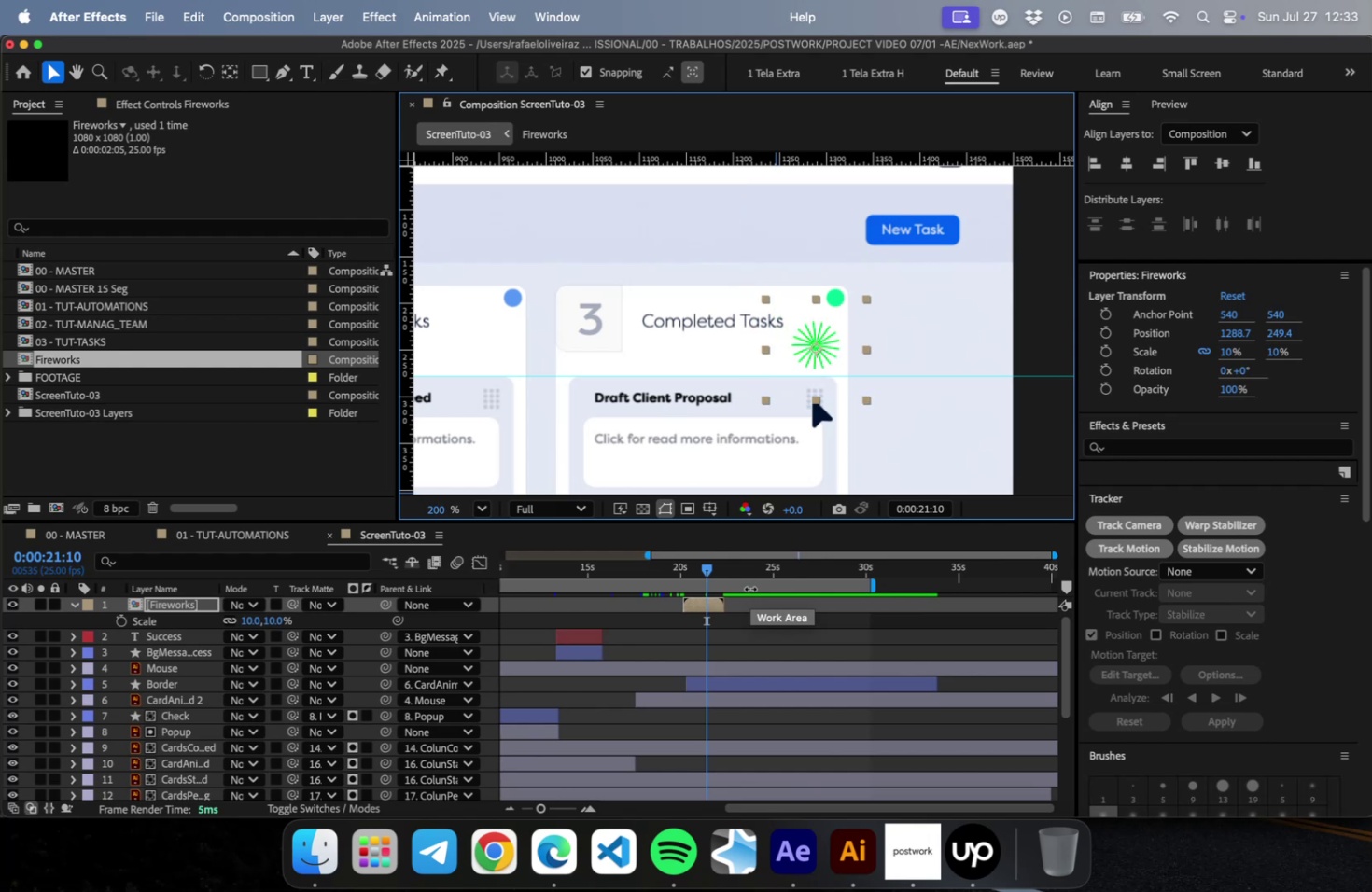 
key(Shift+ArrowUp)
 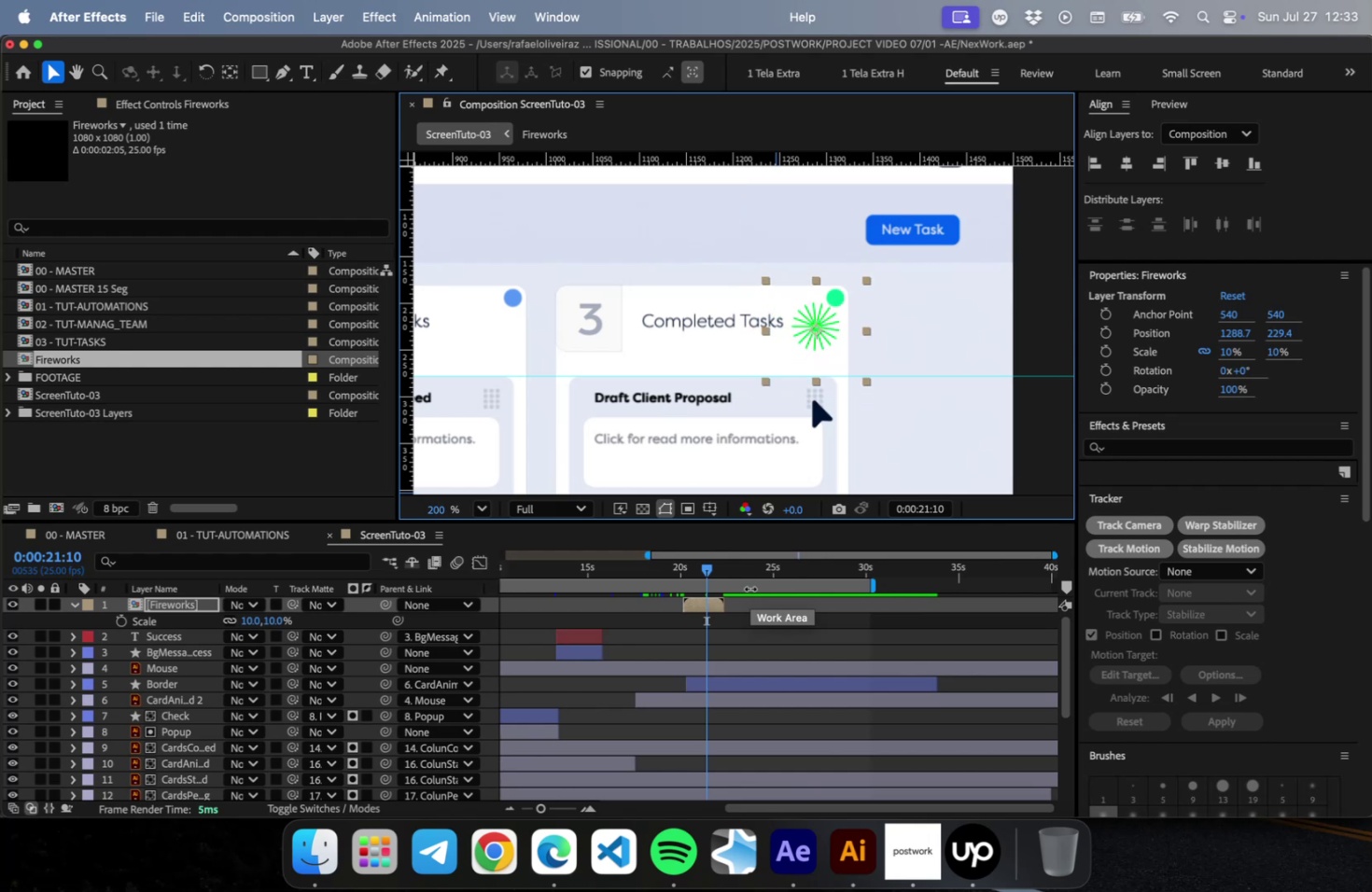 
key(ArrowUp)
 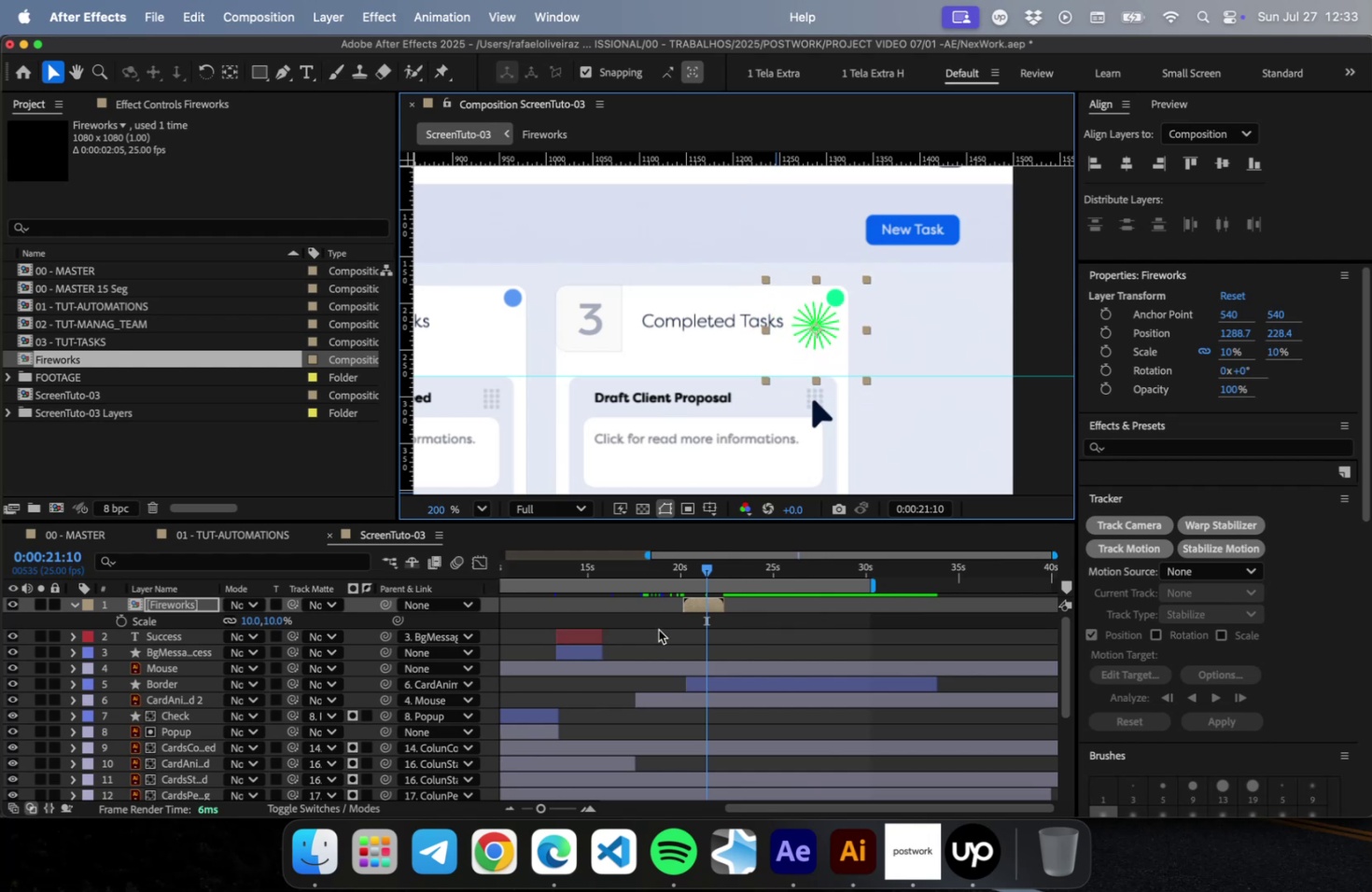 
left_click_drag(start_coordinate=[701, 571], to_coordinate=[672, 578])
 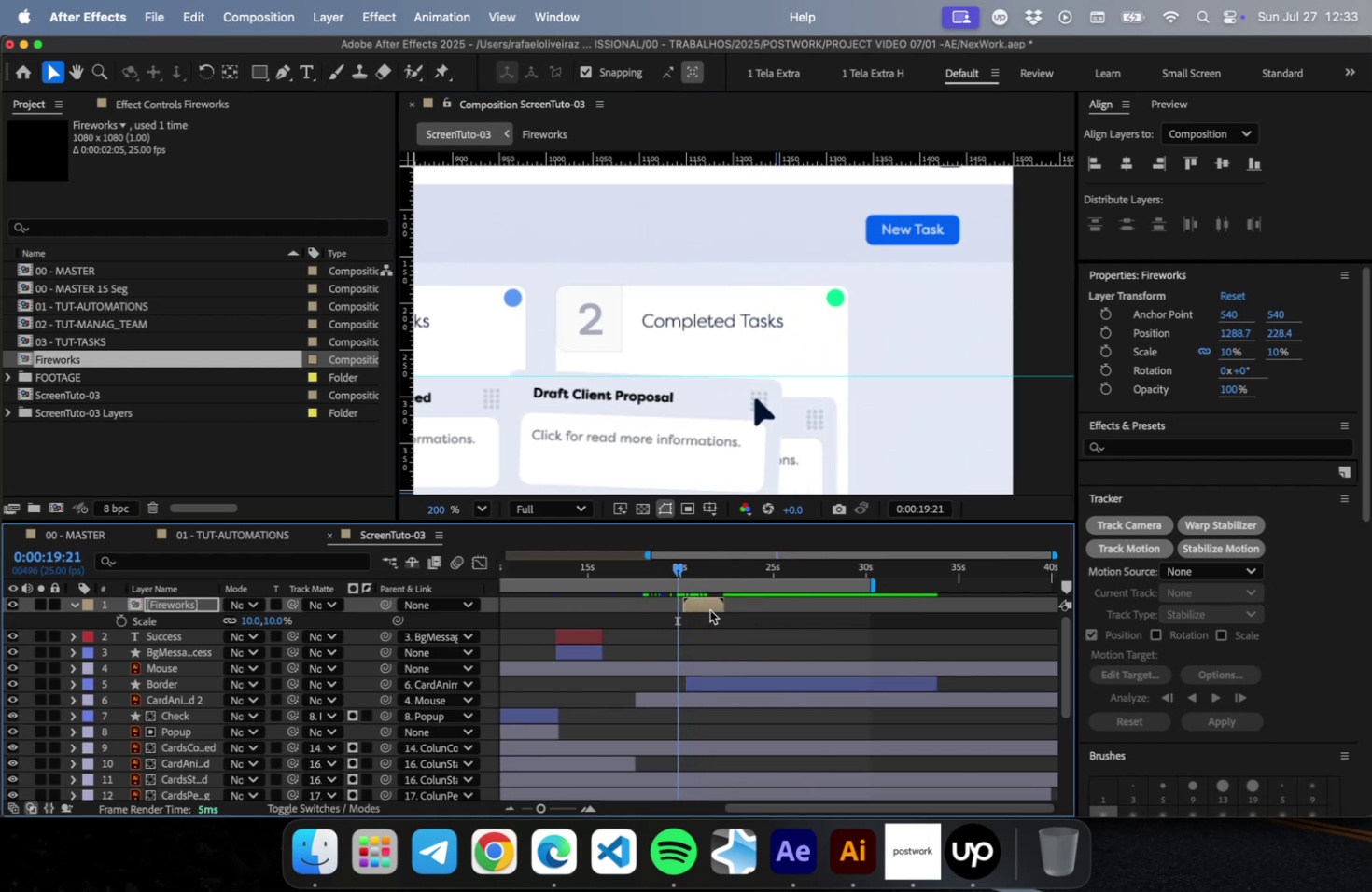 
left_click_drag(start_coordinate=[693, 602], to_coordinate=[698, 602])
 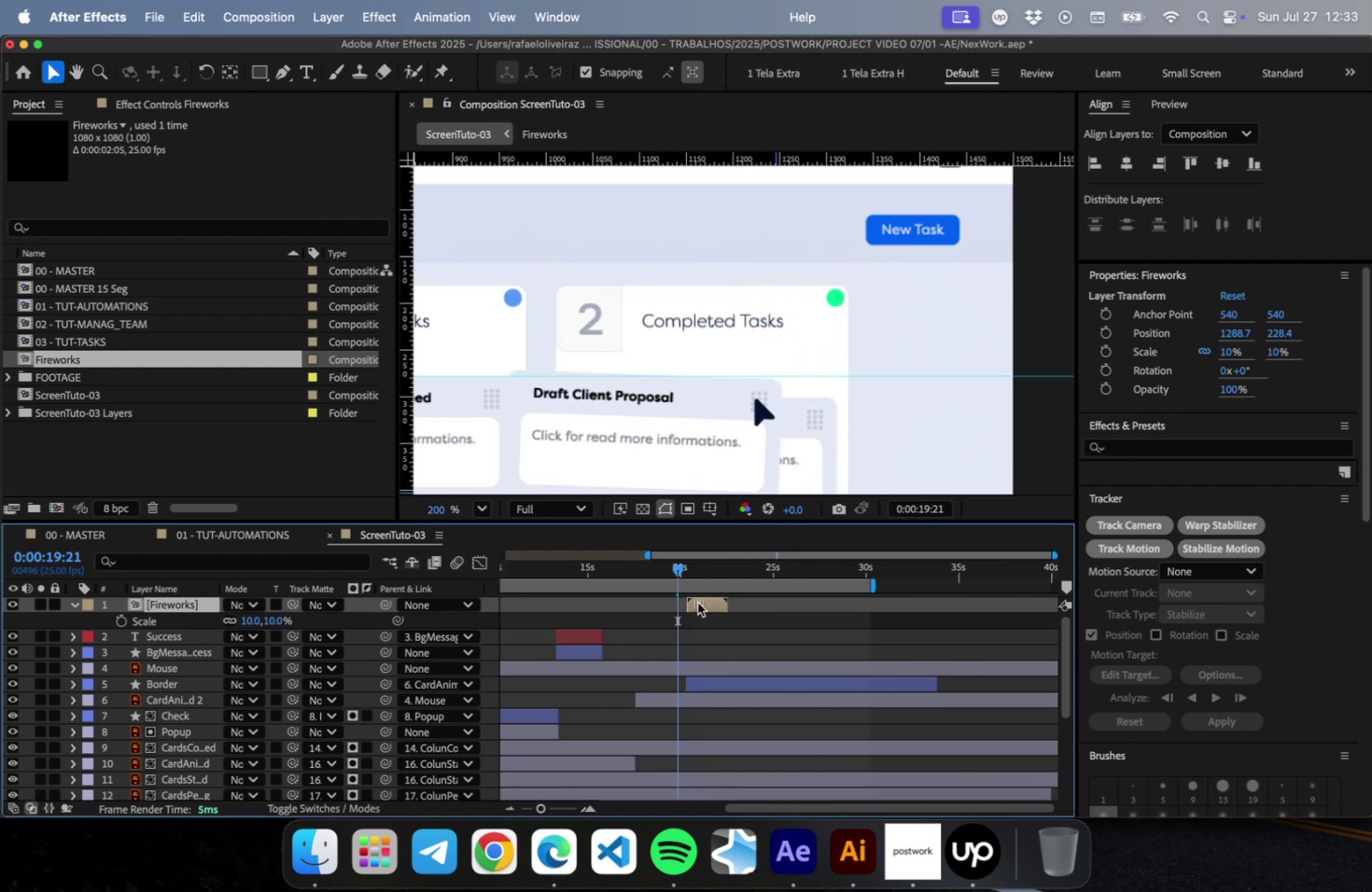 
key(Meta+CommandLeft)
 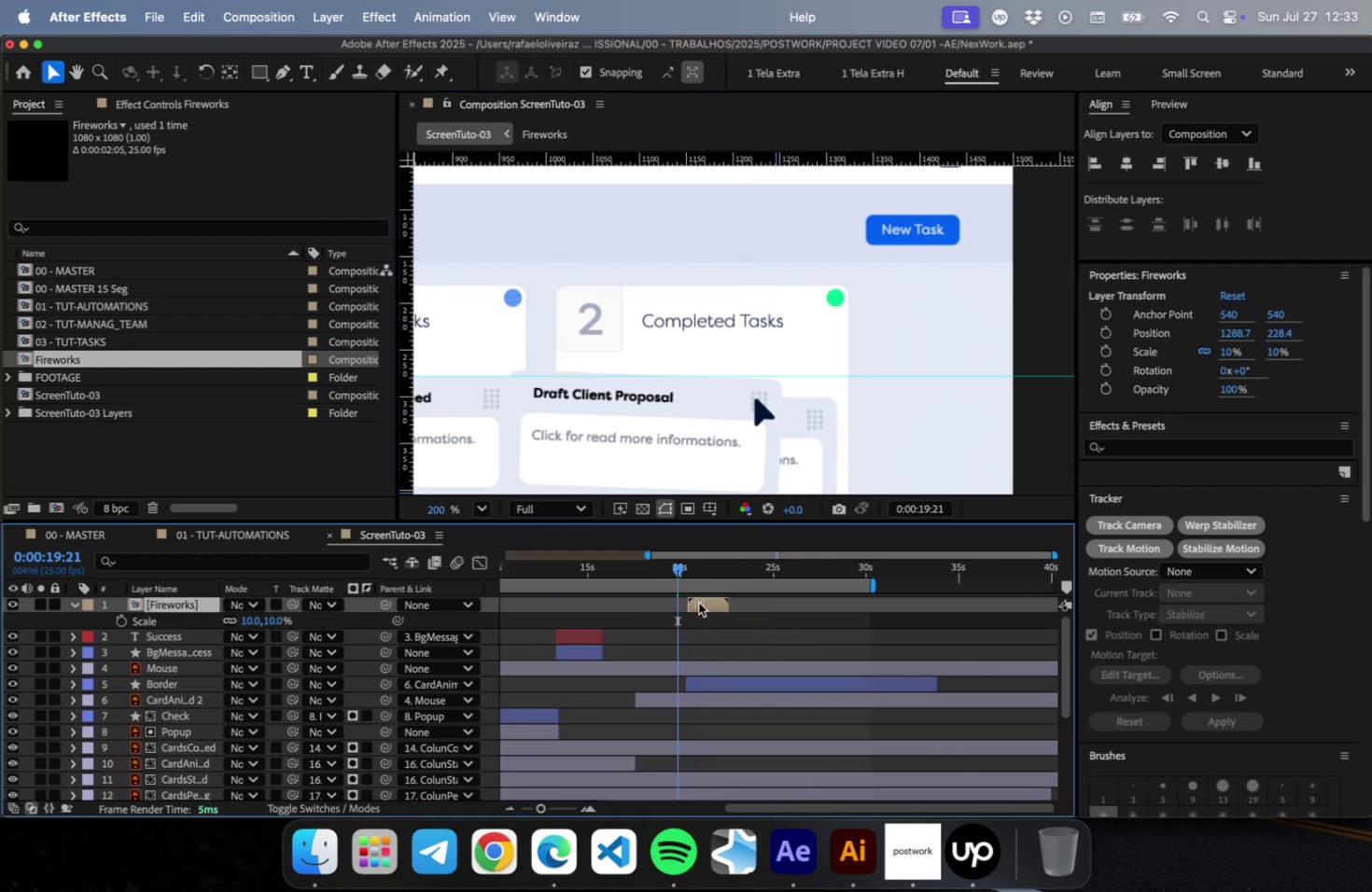 
key(Meta+S)
 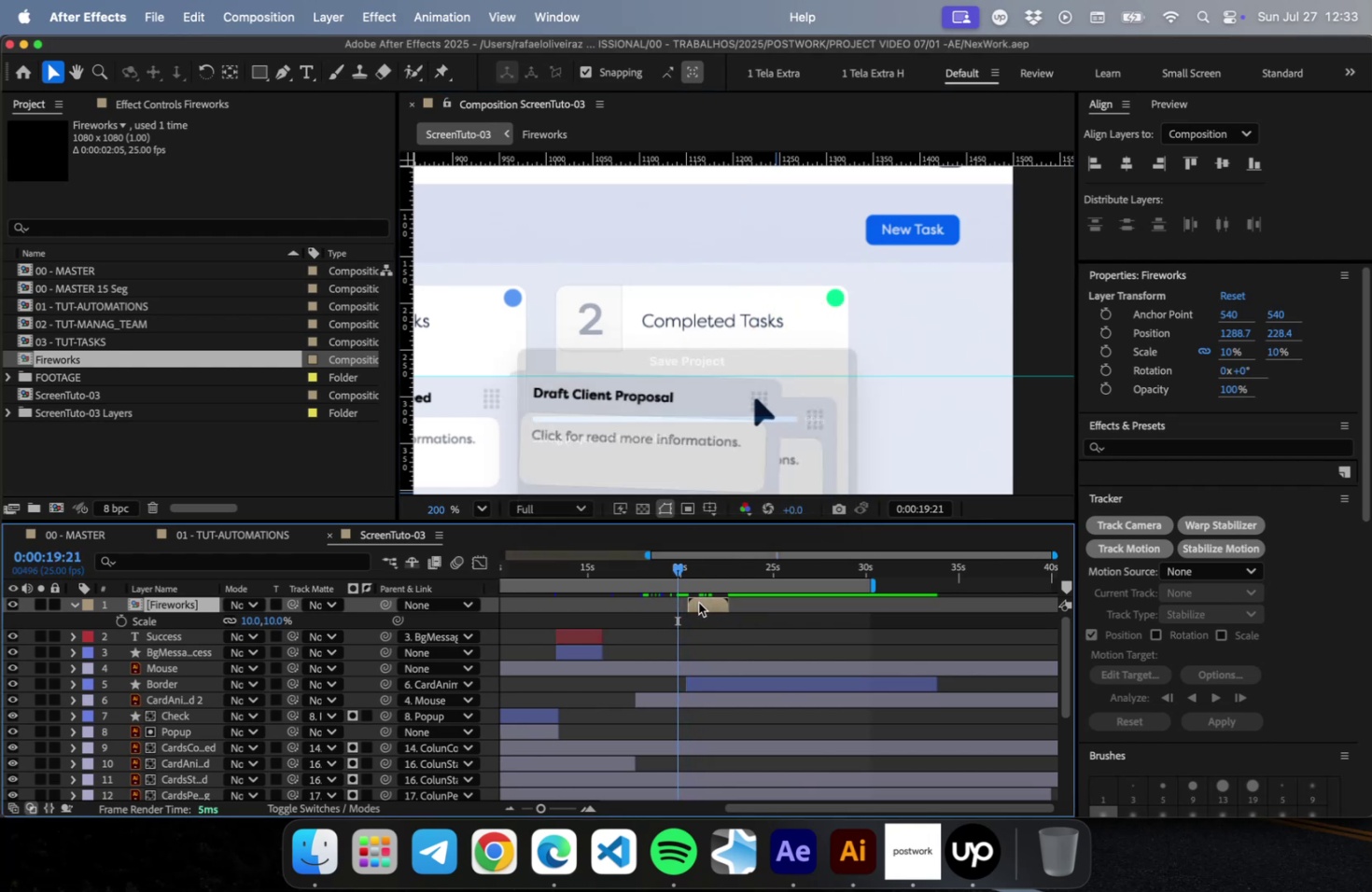 
key(Shift+D)
 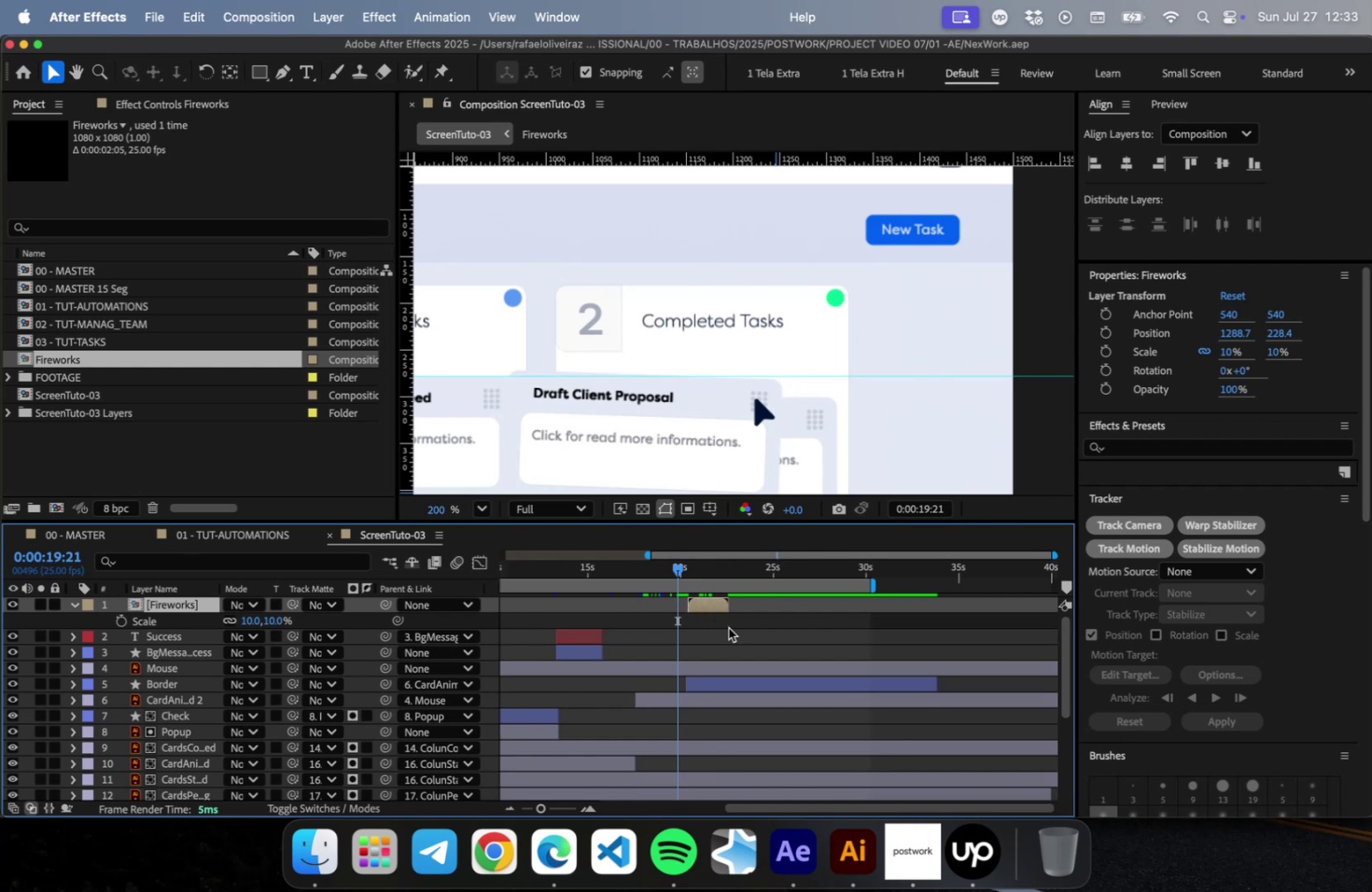 
left_click([707, 607])
 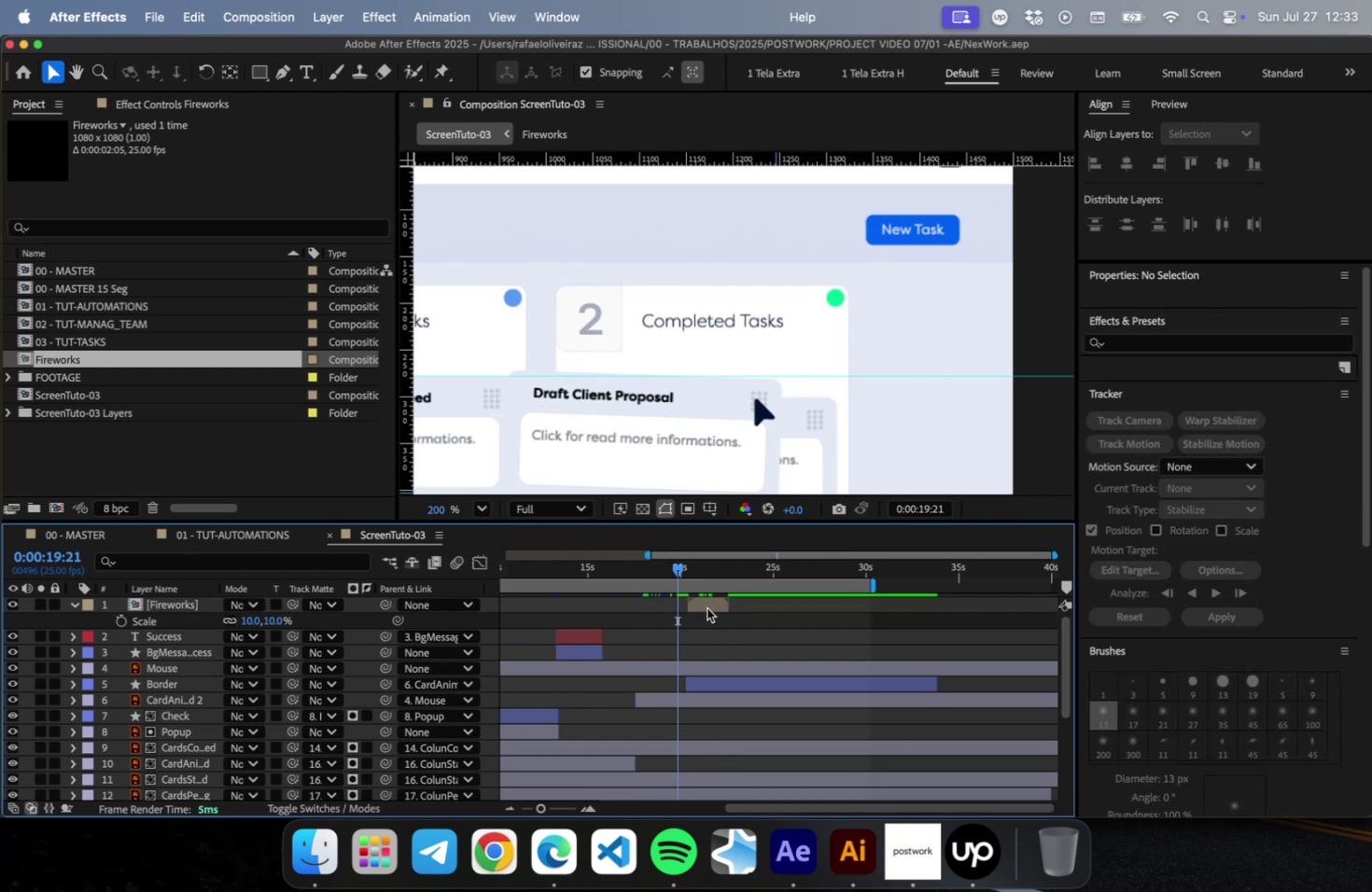 
key(Shift+D)
 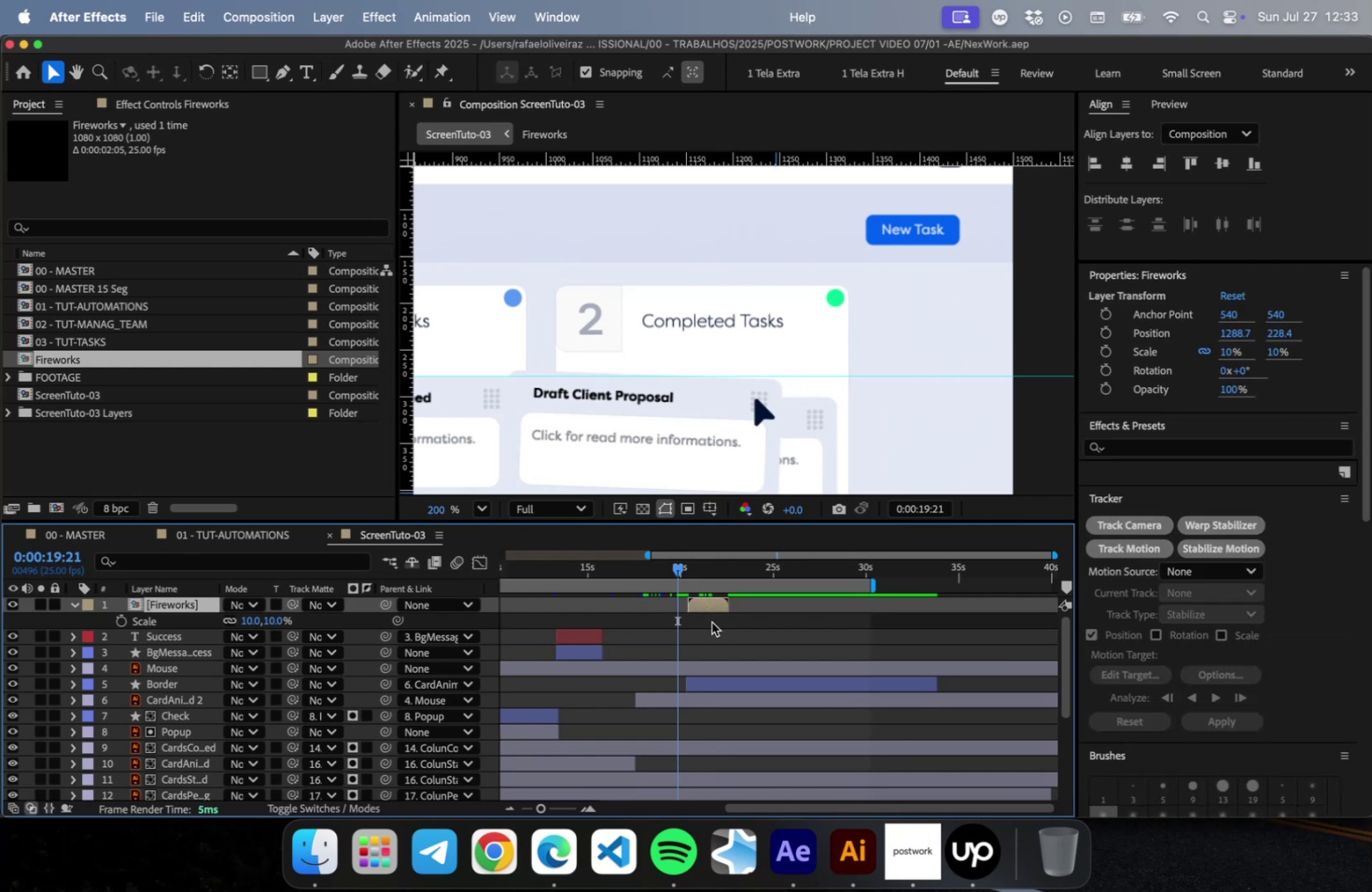 
scroll: coordinate [725, 645], scroll_direction: up, amount: 22.0
 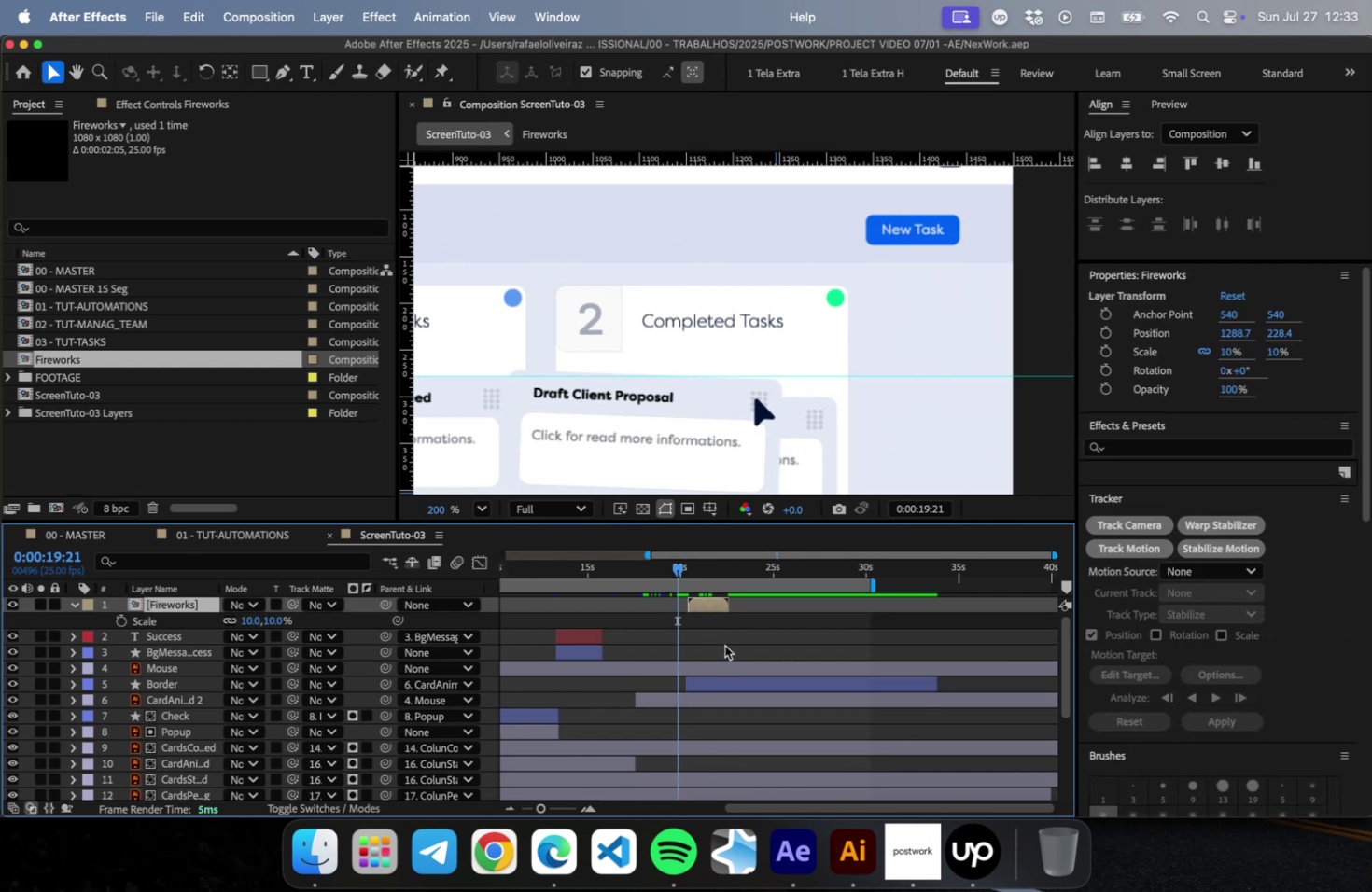 
key(Meta+D)
 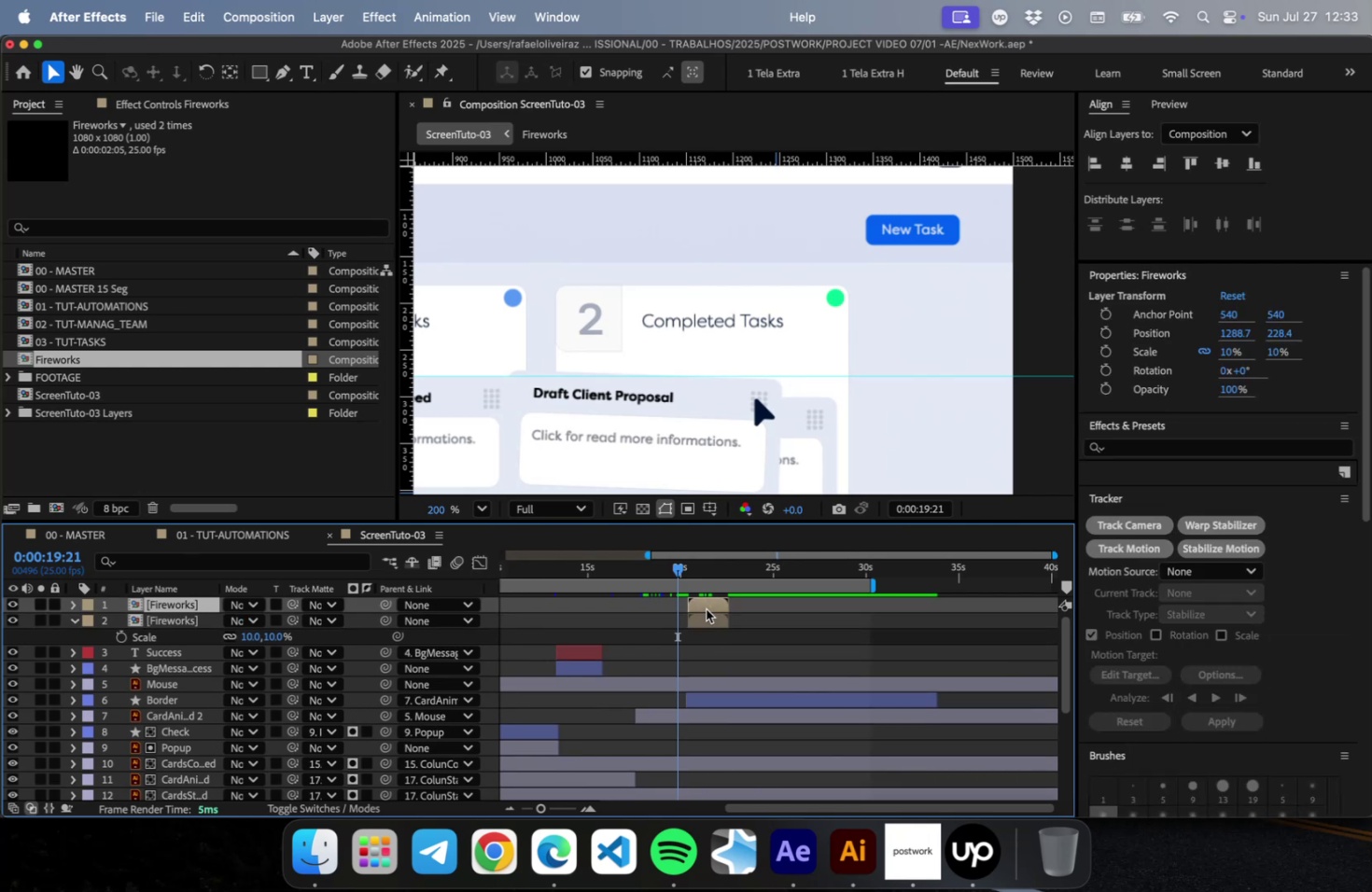 
key(S)
 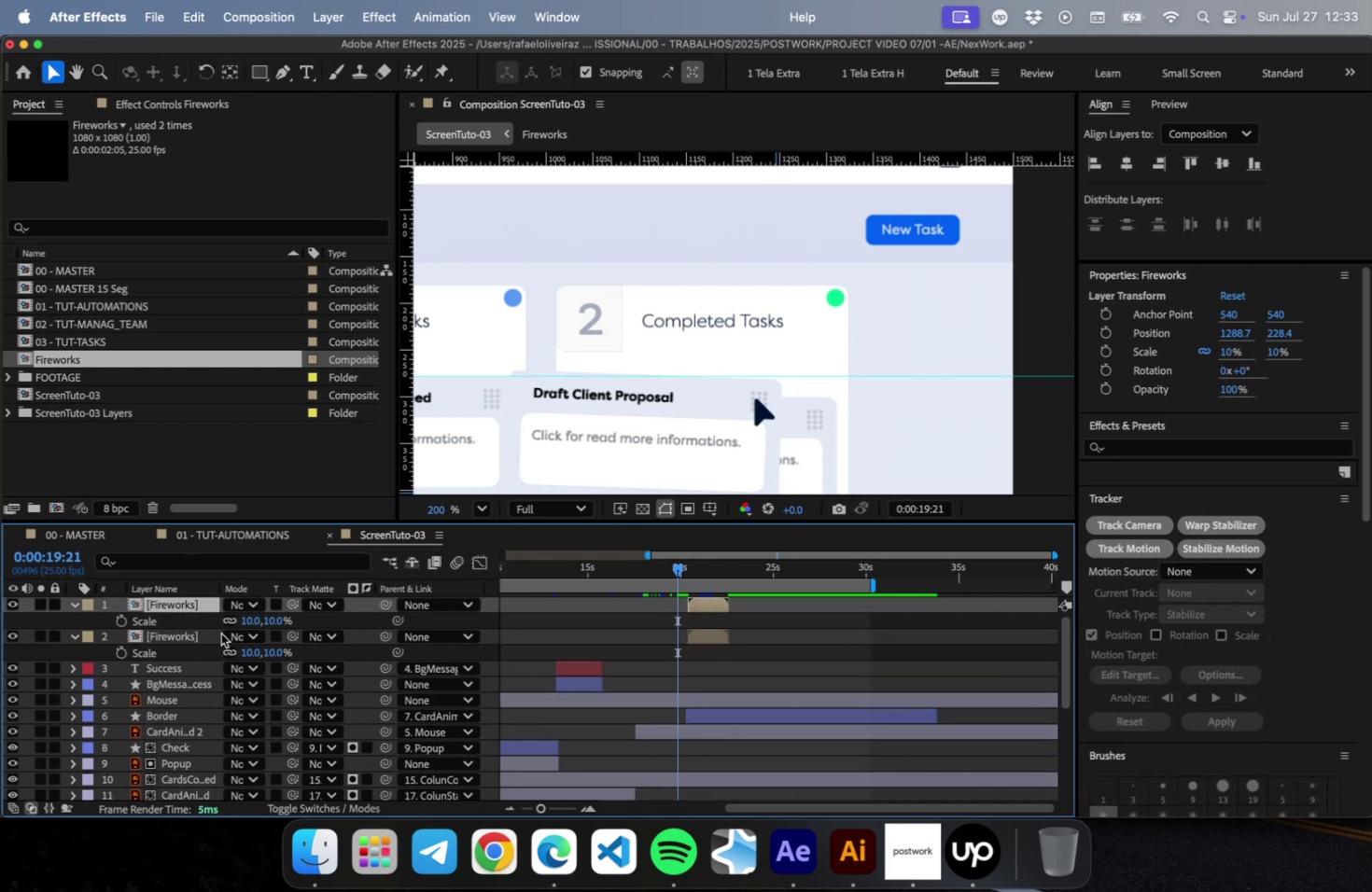 
left_click([273, 620])
 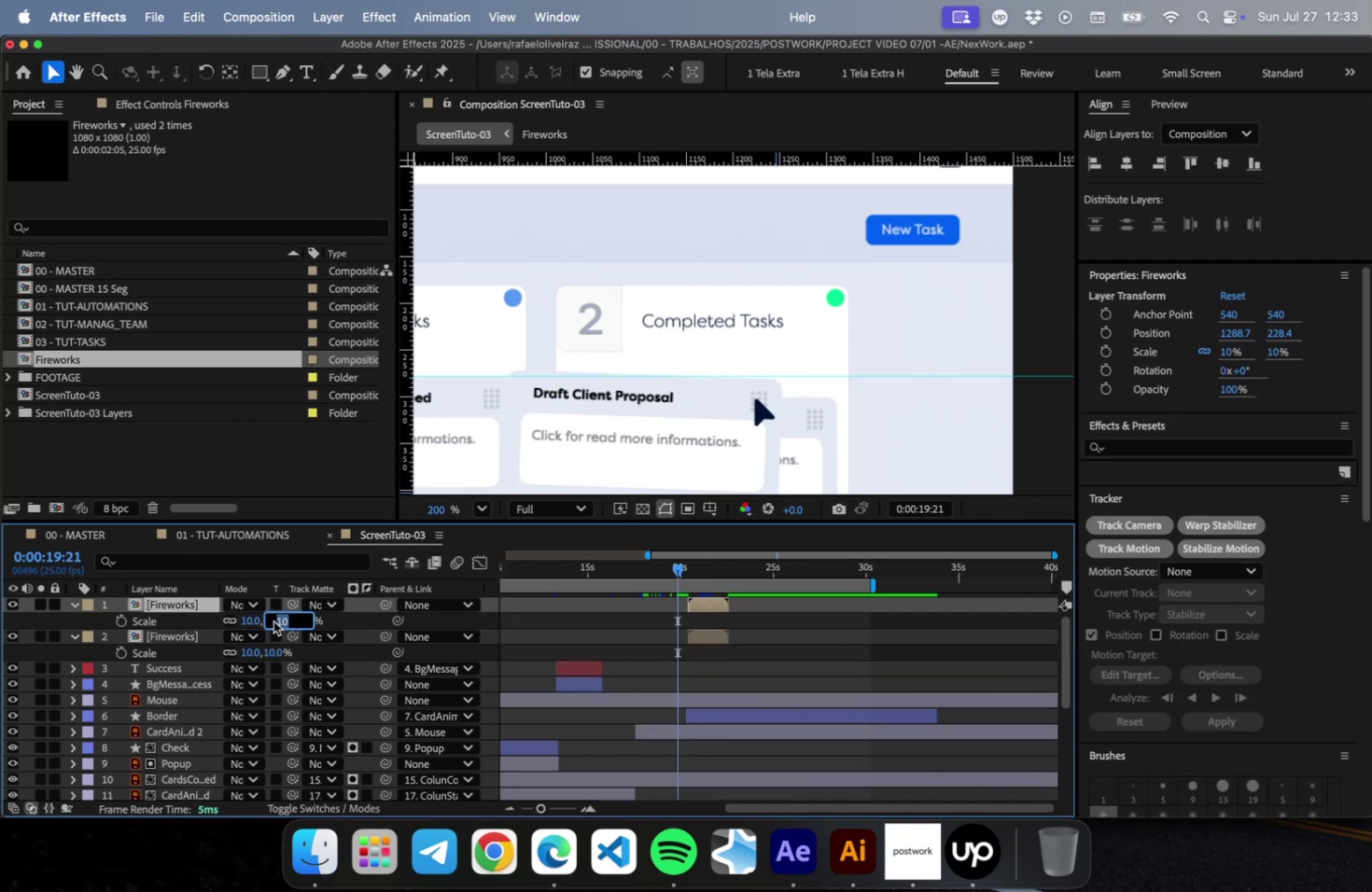 
key(ArrowDown)
 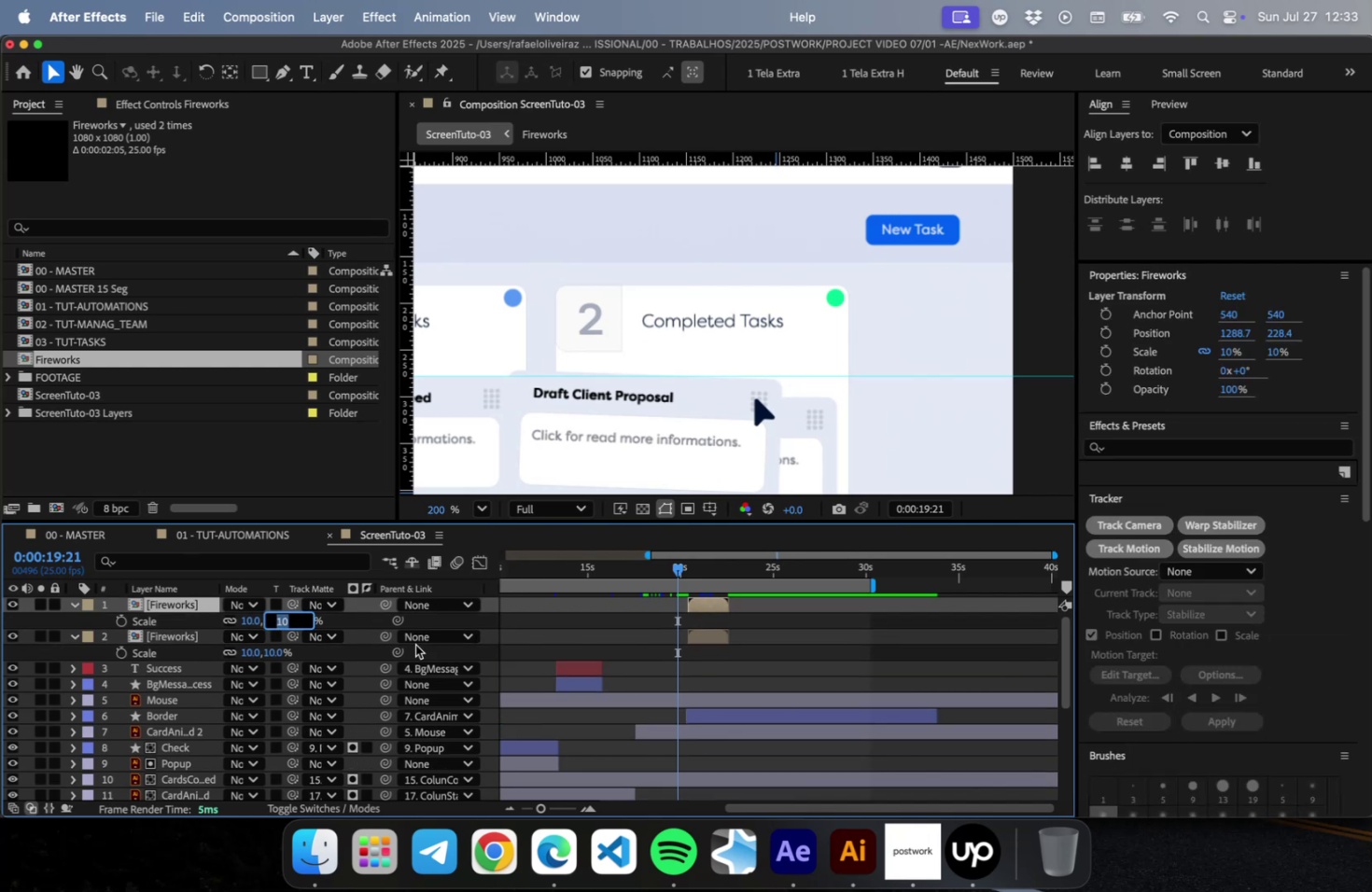 
key(ArrowDown)
 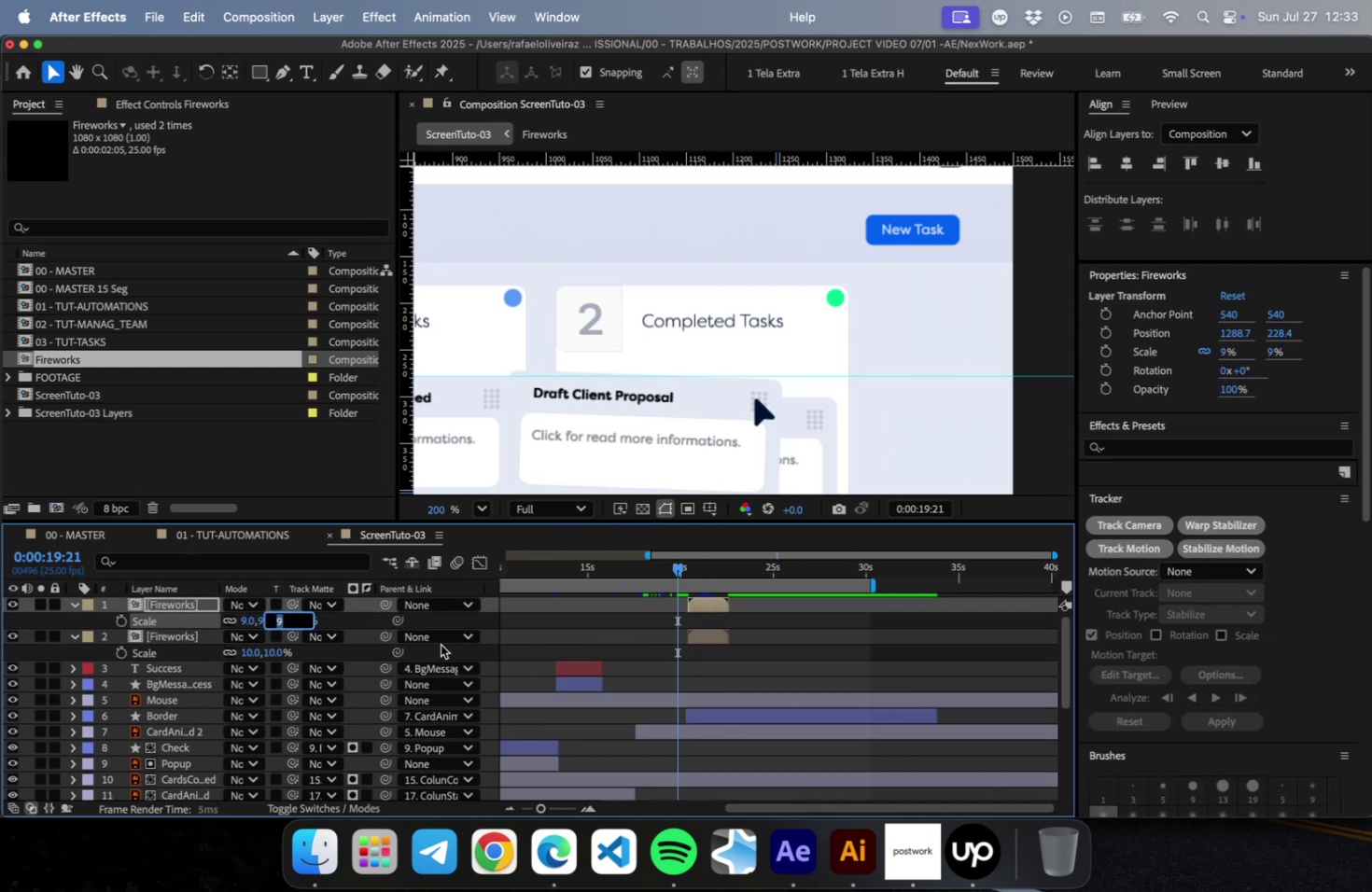 
key(ArrowDown)
 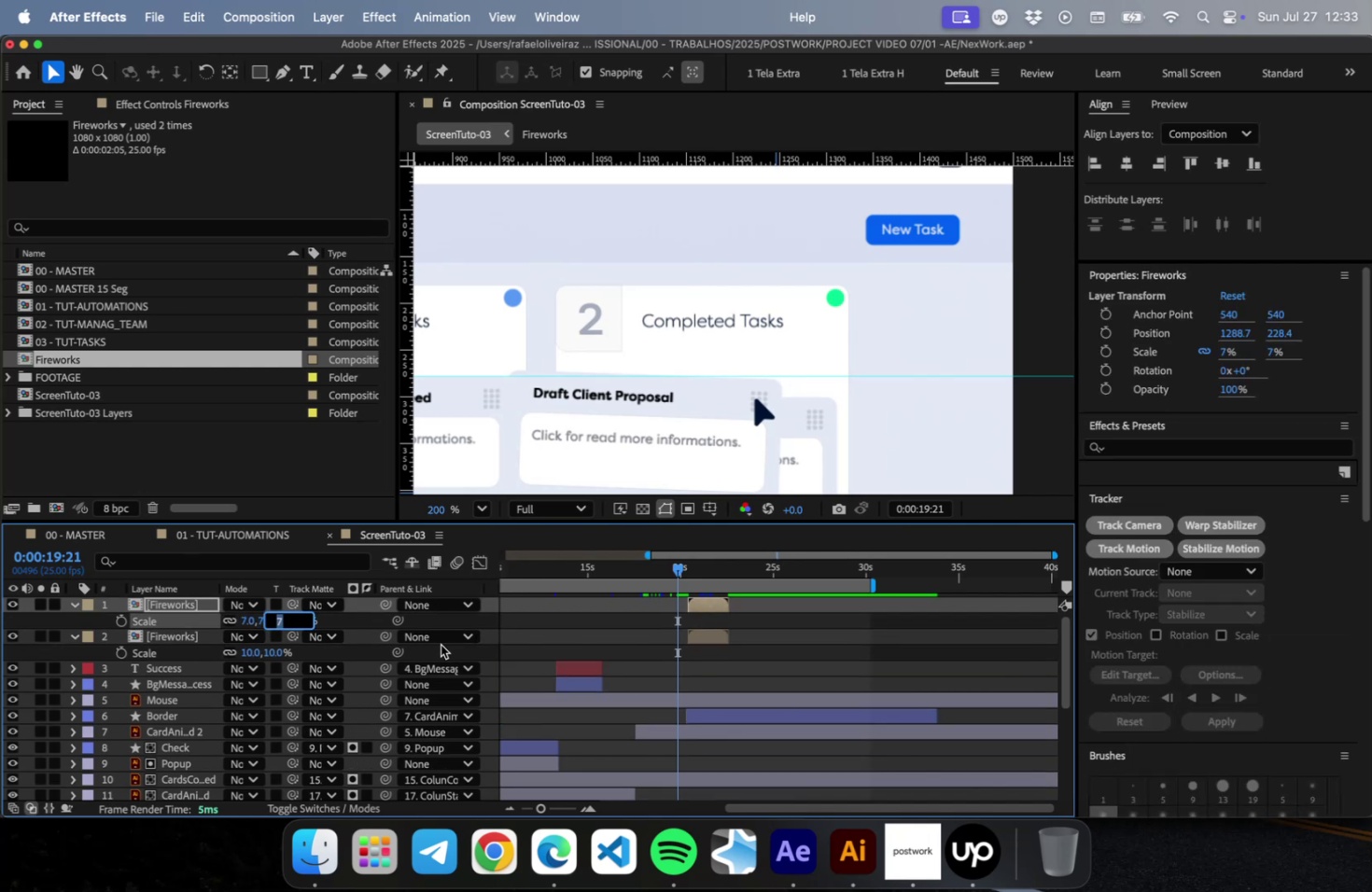 
key(Enter)
 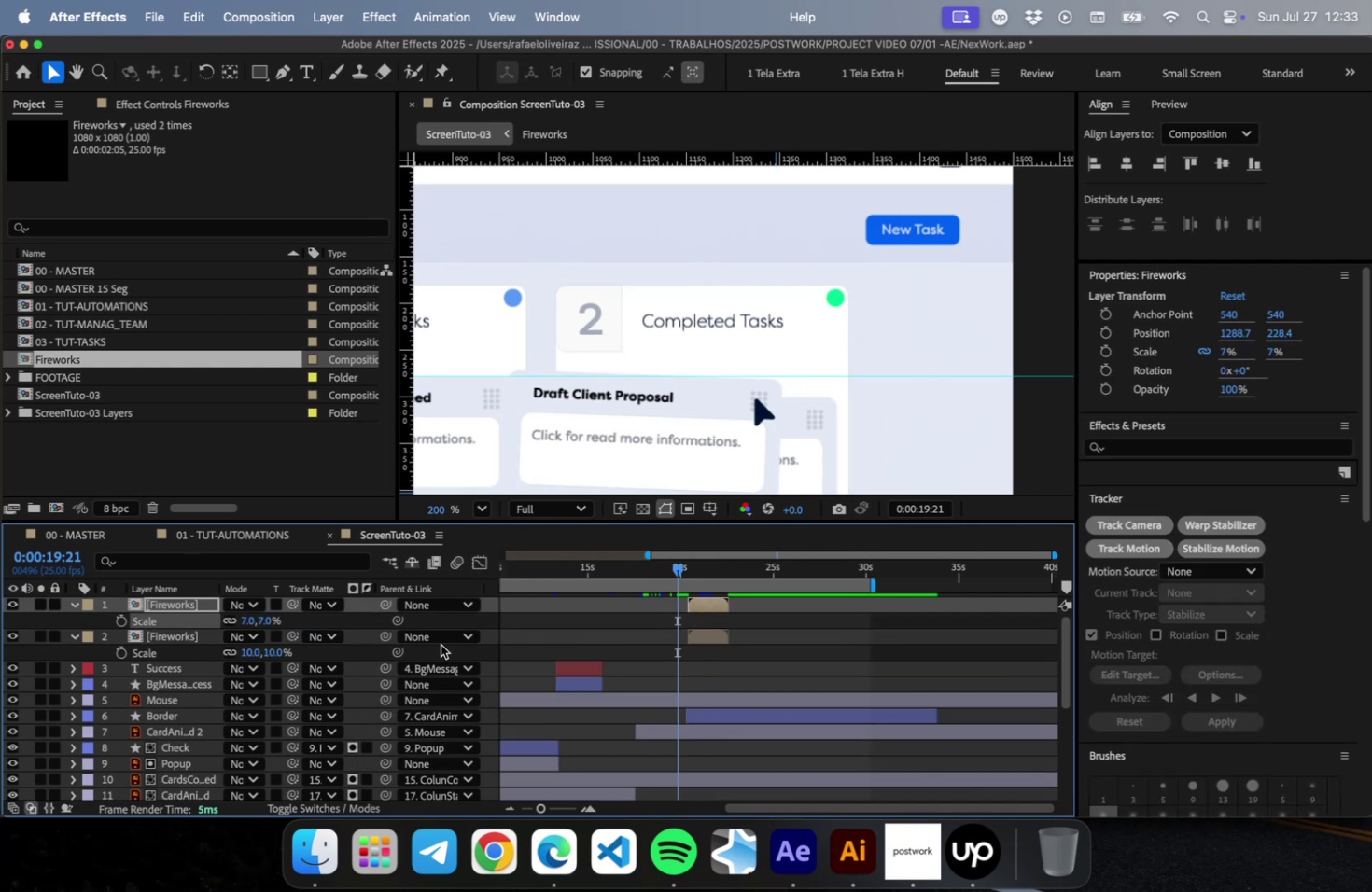 
key(ArrowLeft)
 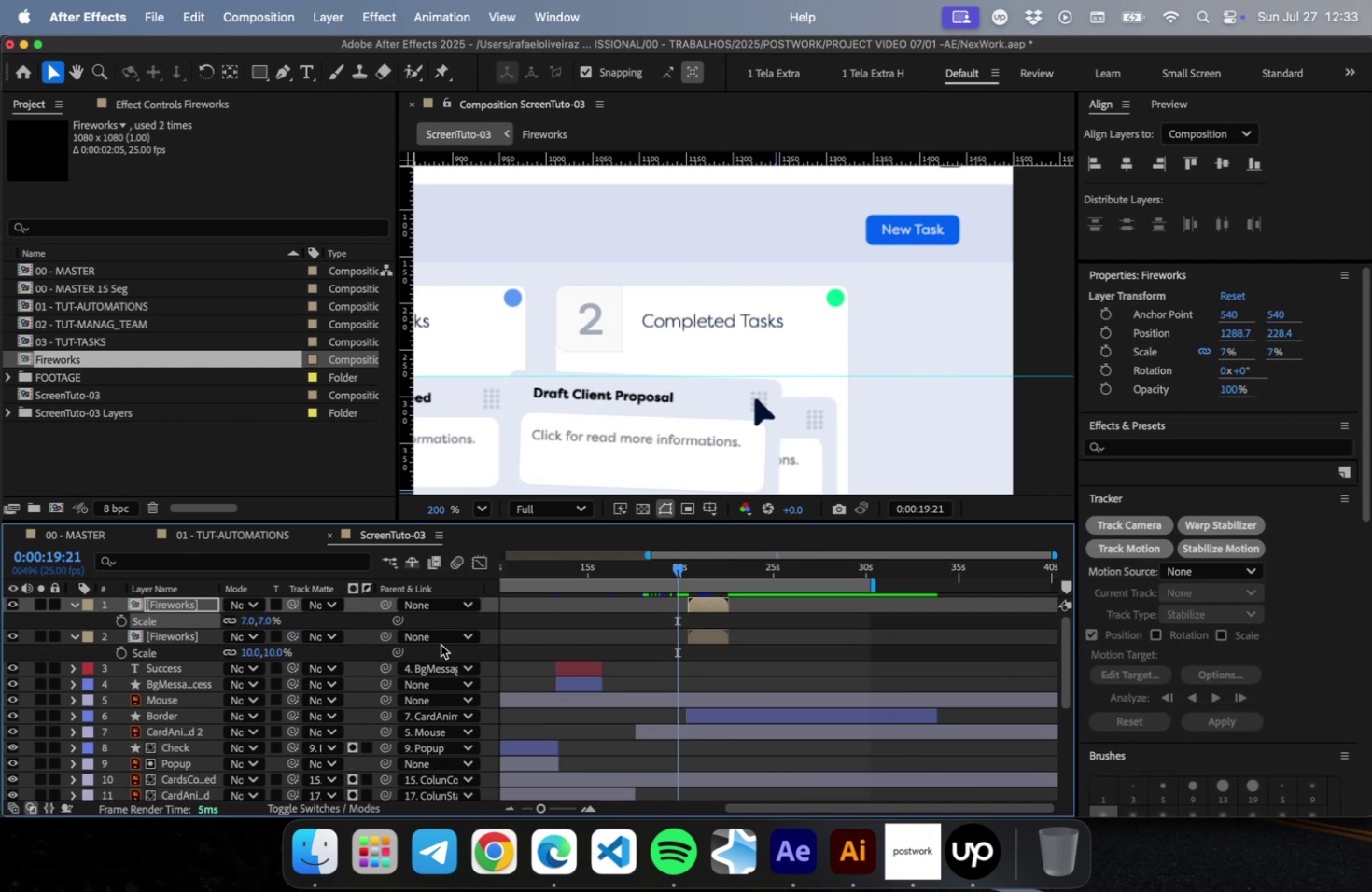 
key(ArrowLeft)
 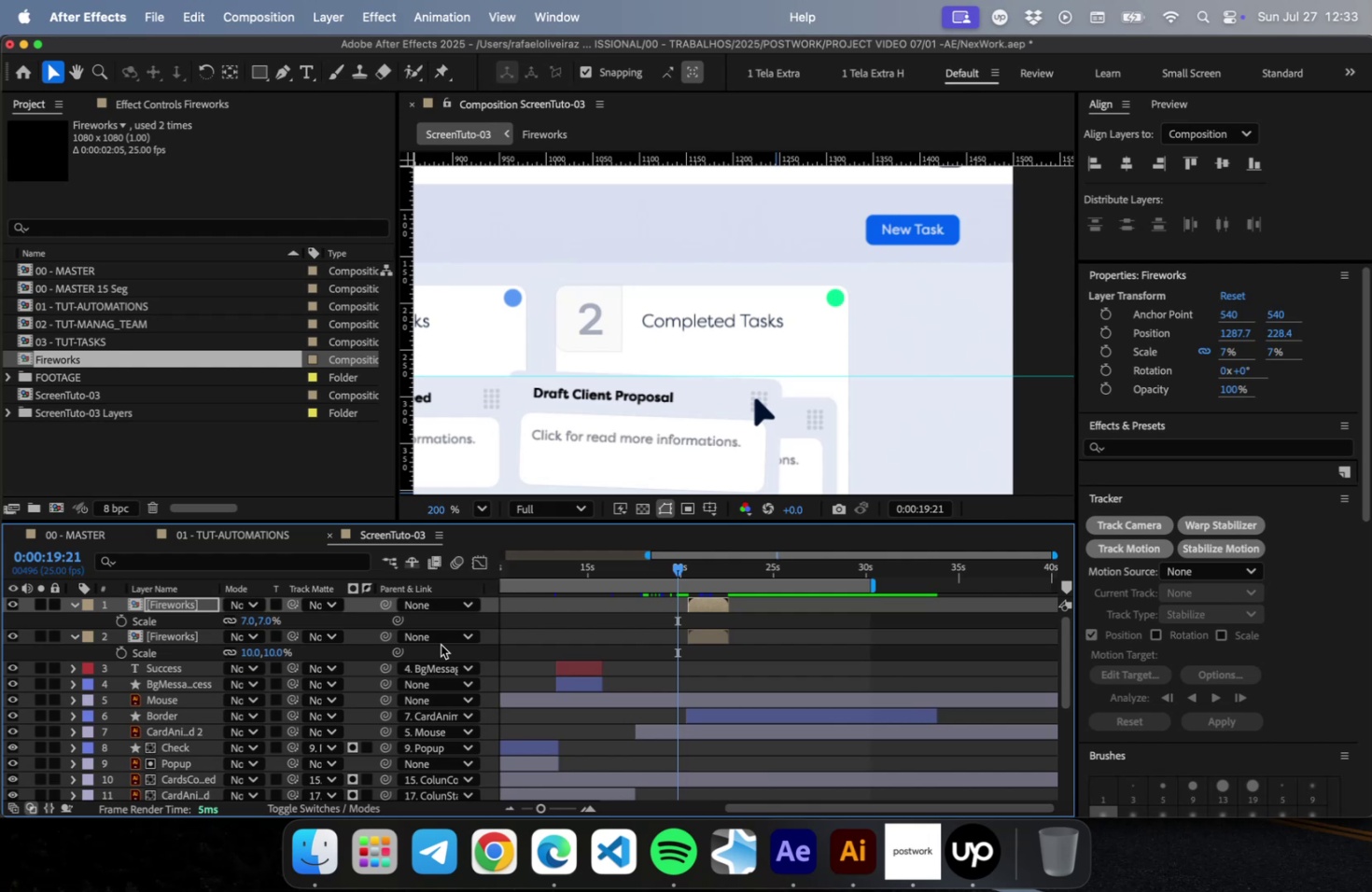 
key(ArrowLeft)
 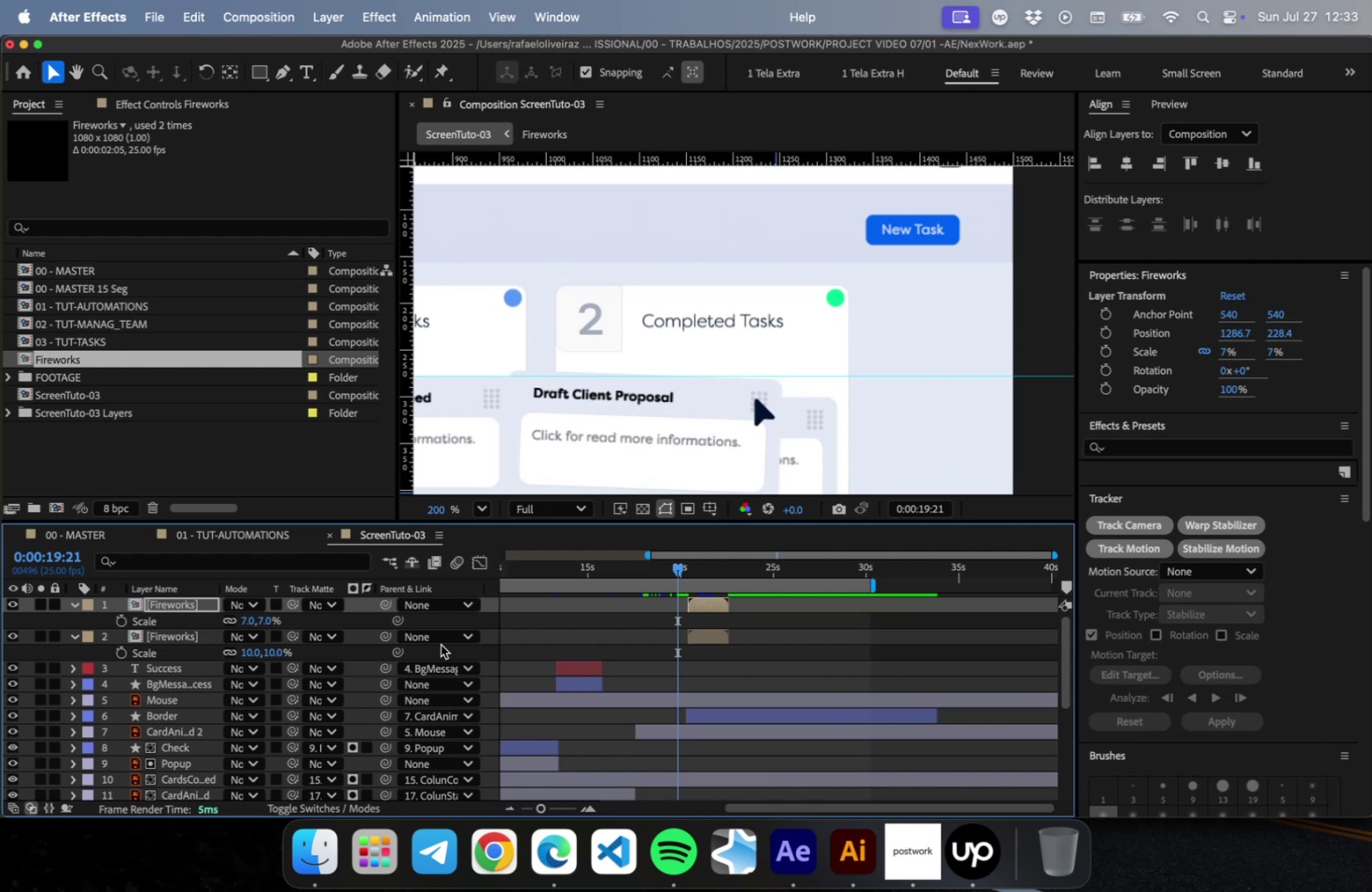 
key(ArrowLeft)
 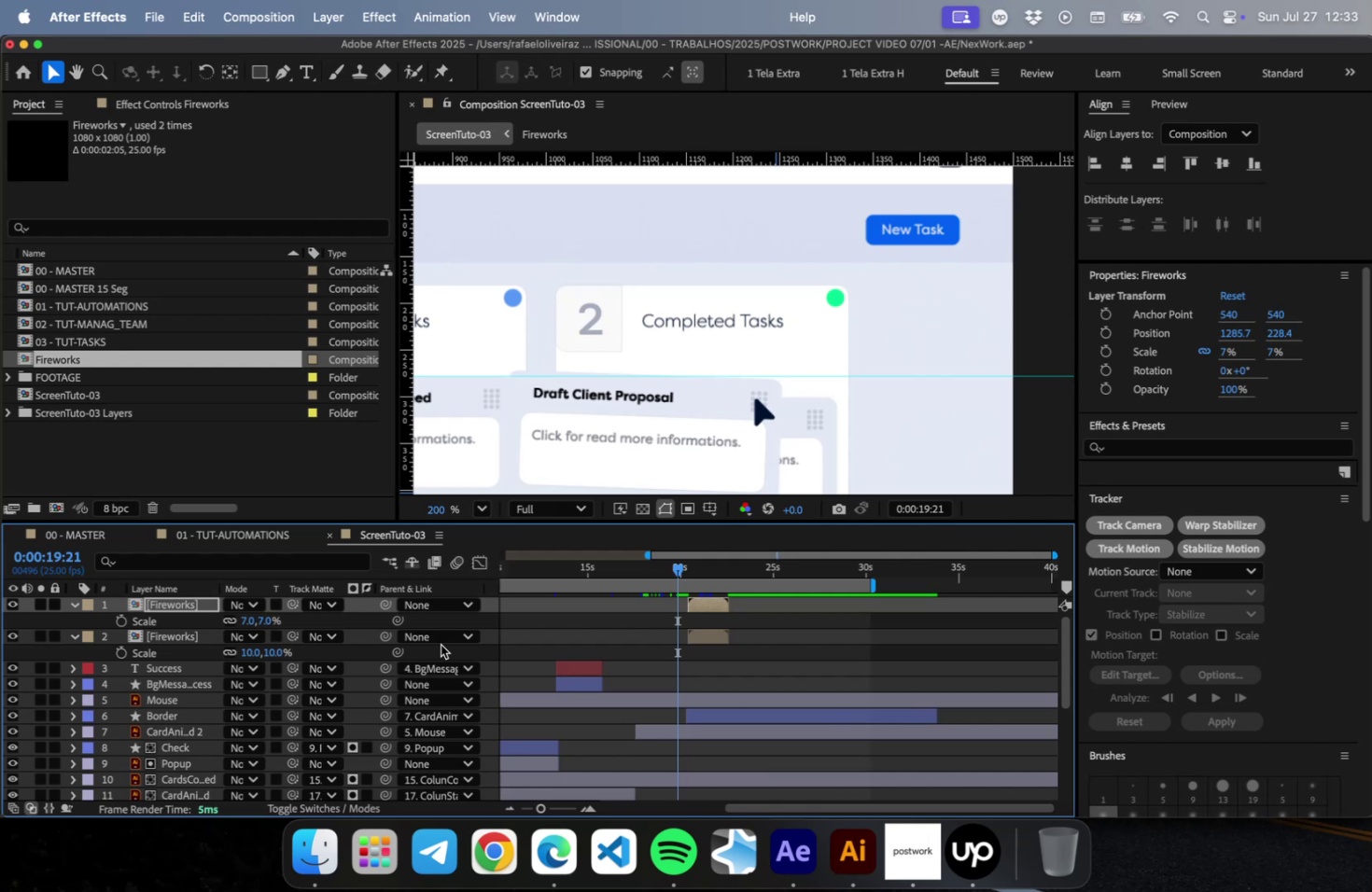 
key(ArrowLeft)
 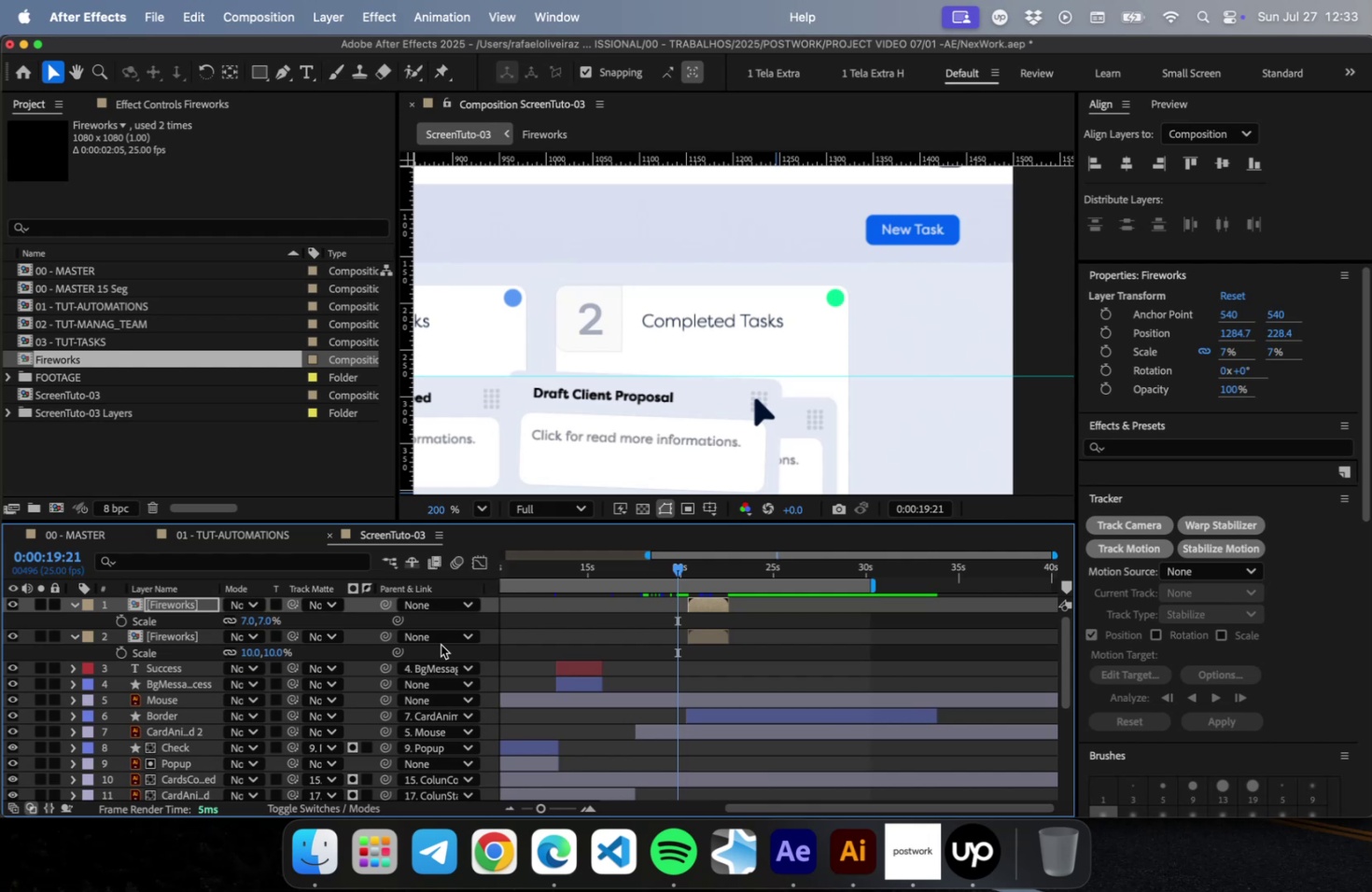 
key(ArrowLeft)
 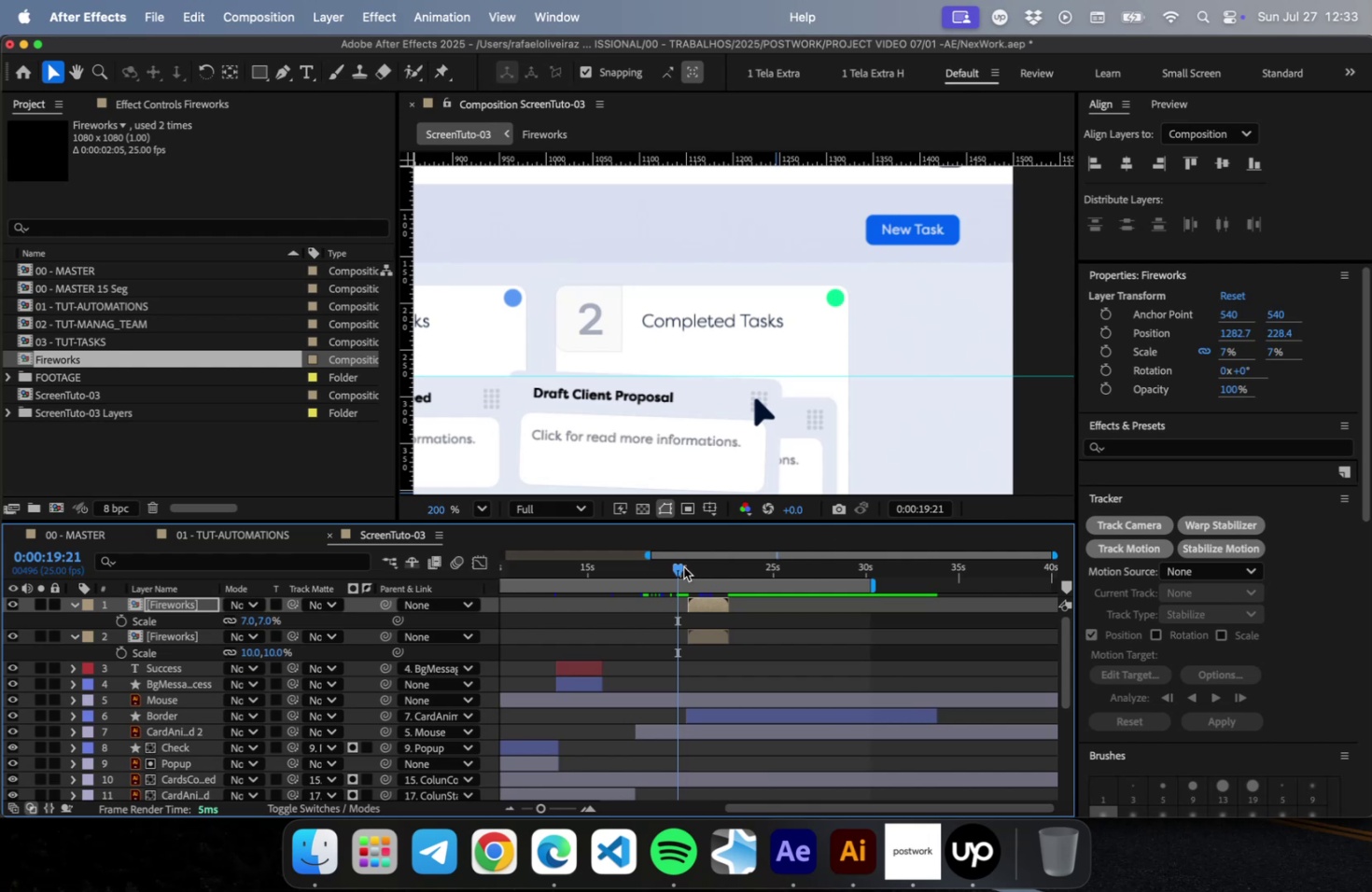 
left_click_drag(start_coordinate=[698, 604], to_coordinate=[704, 603])
 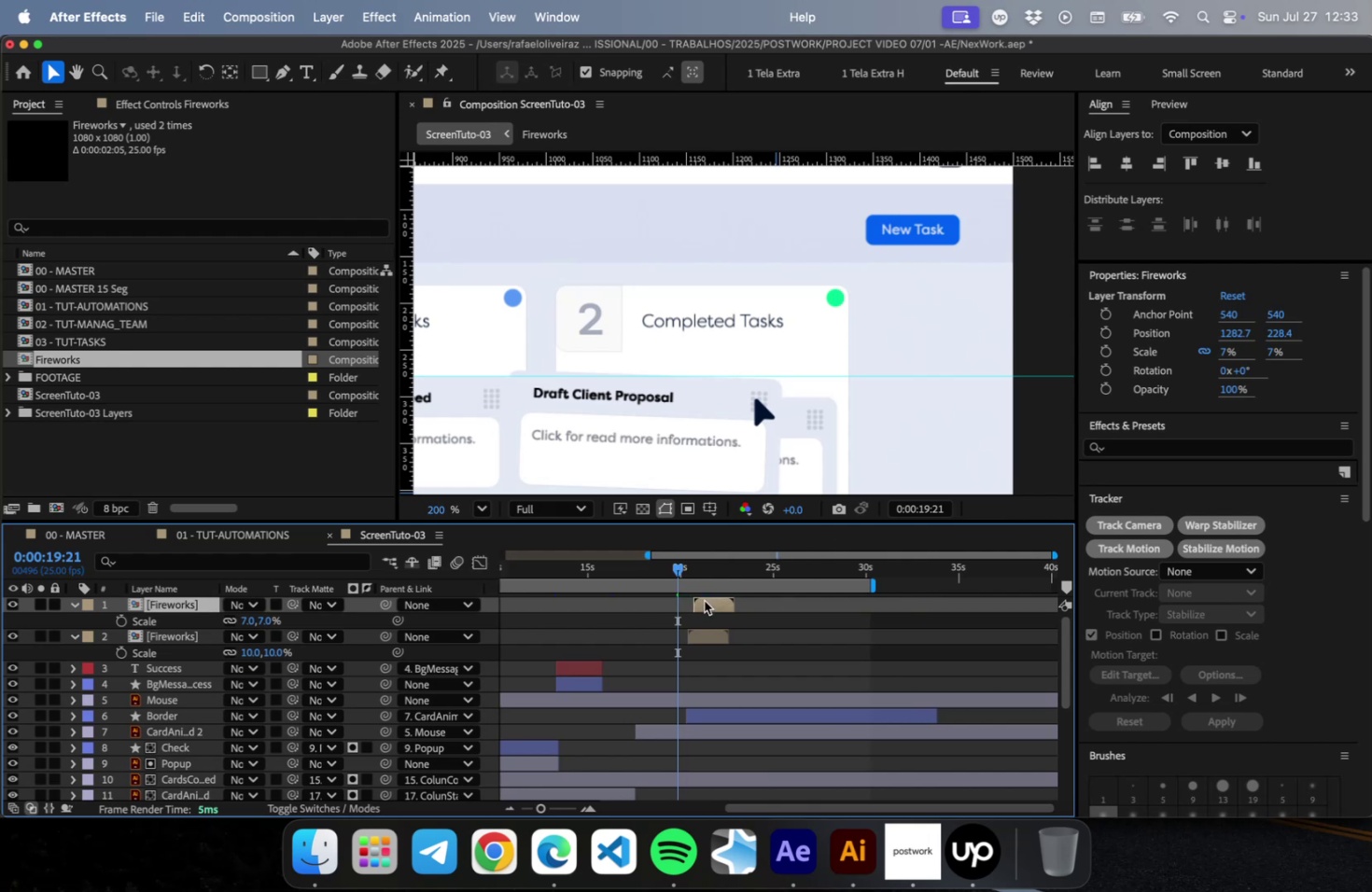 
left_click_drag(start_coordinate=[680, 570], to_coordinate=[700, 568])
 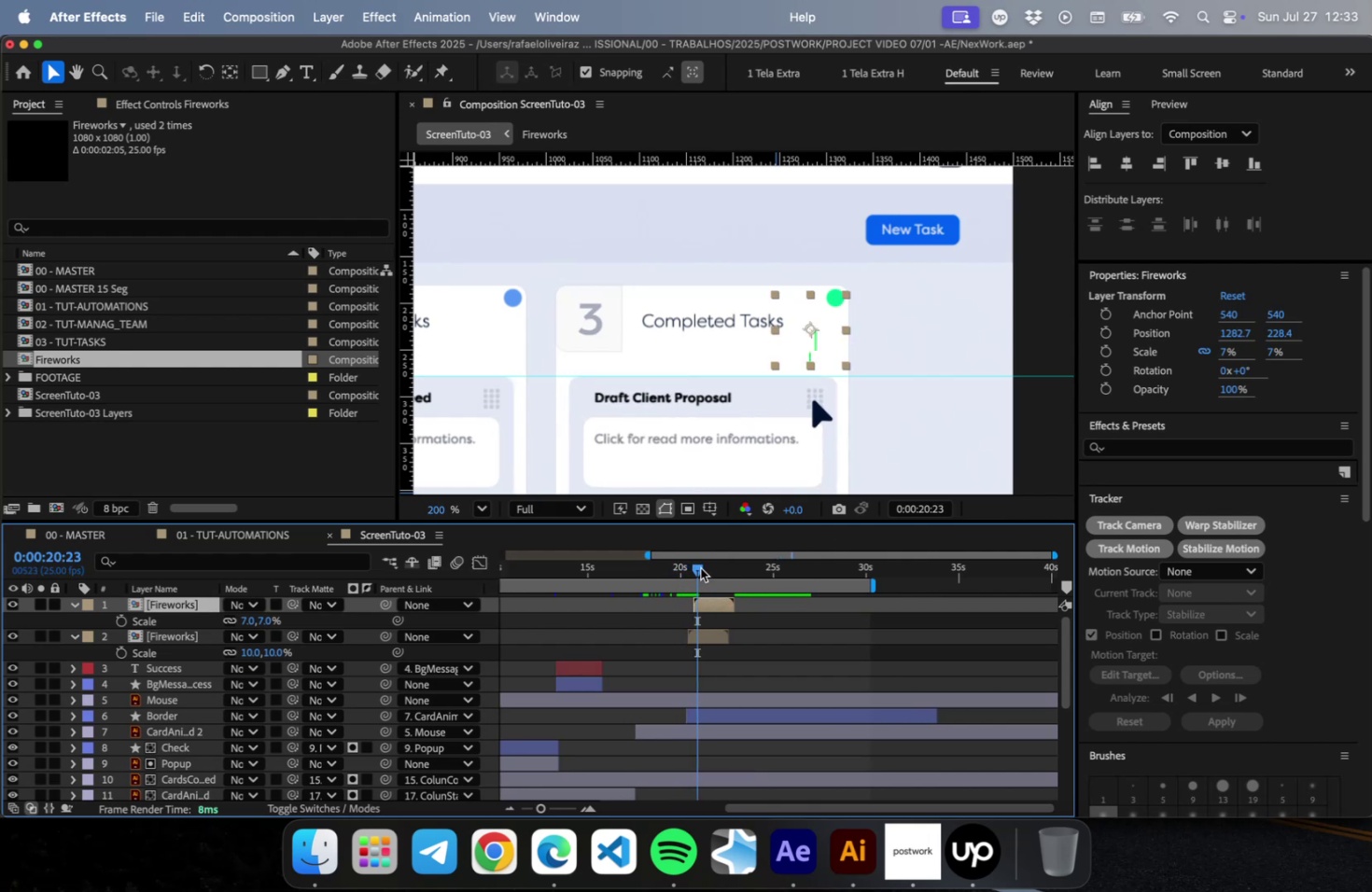 
scroll: coordinate [858, 377], scroll_direction: up, amount: 17.0
 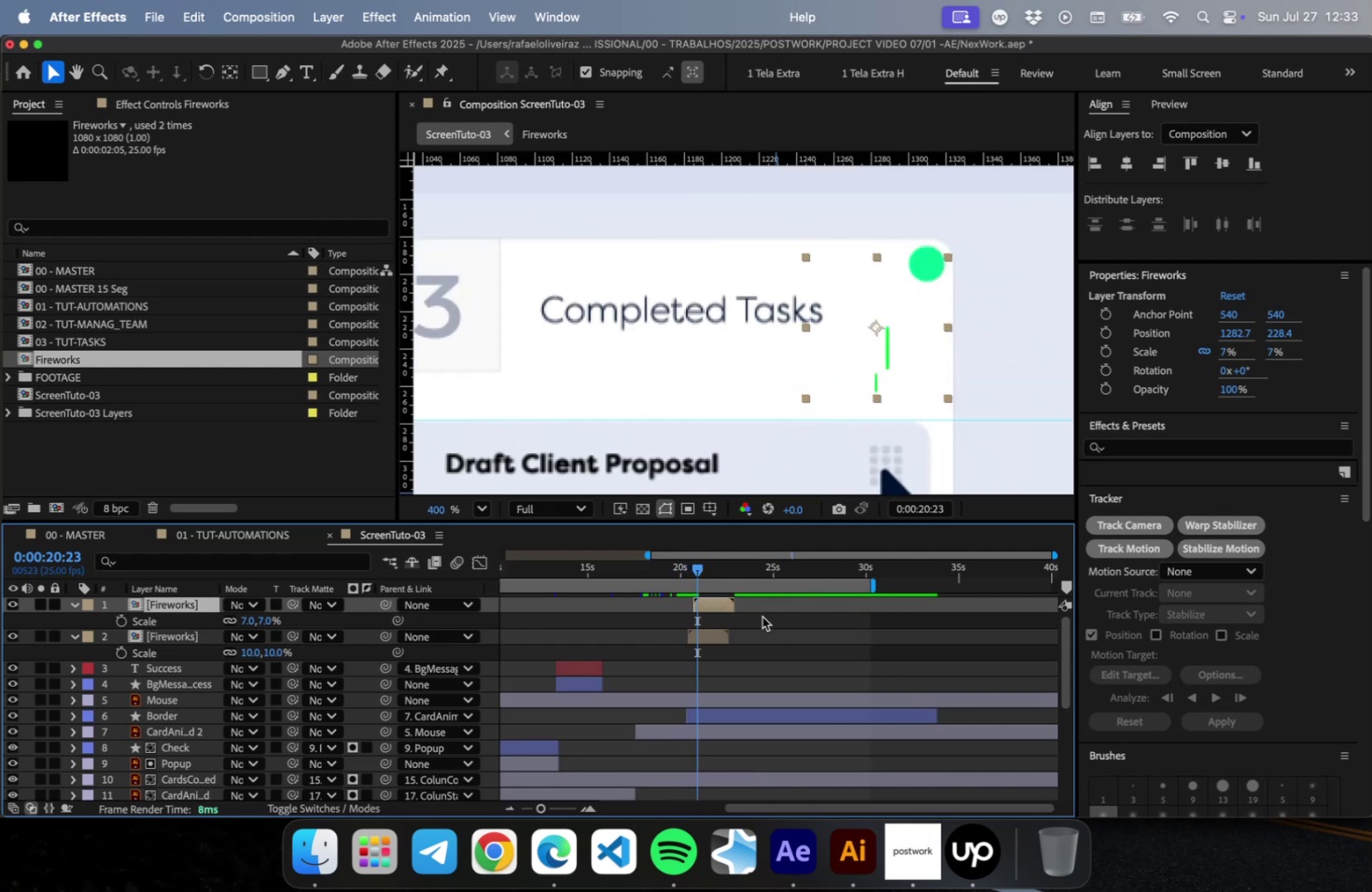 
hold_key(key=ShiftRight, duration=0.56)
left_click([717, 634])
 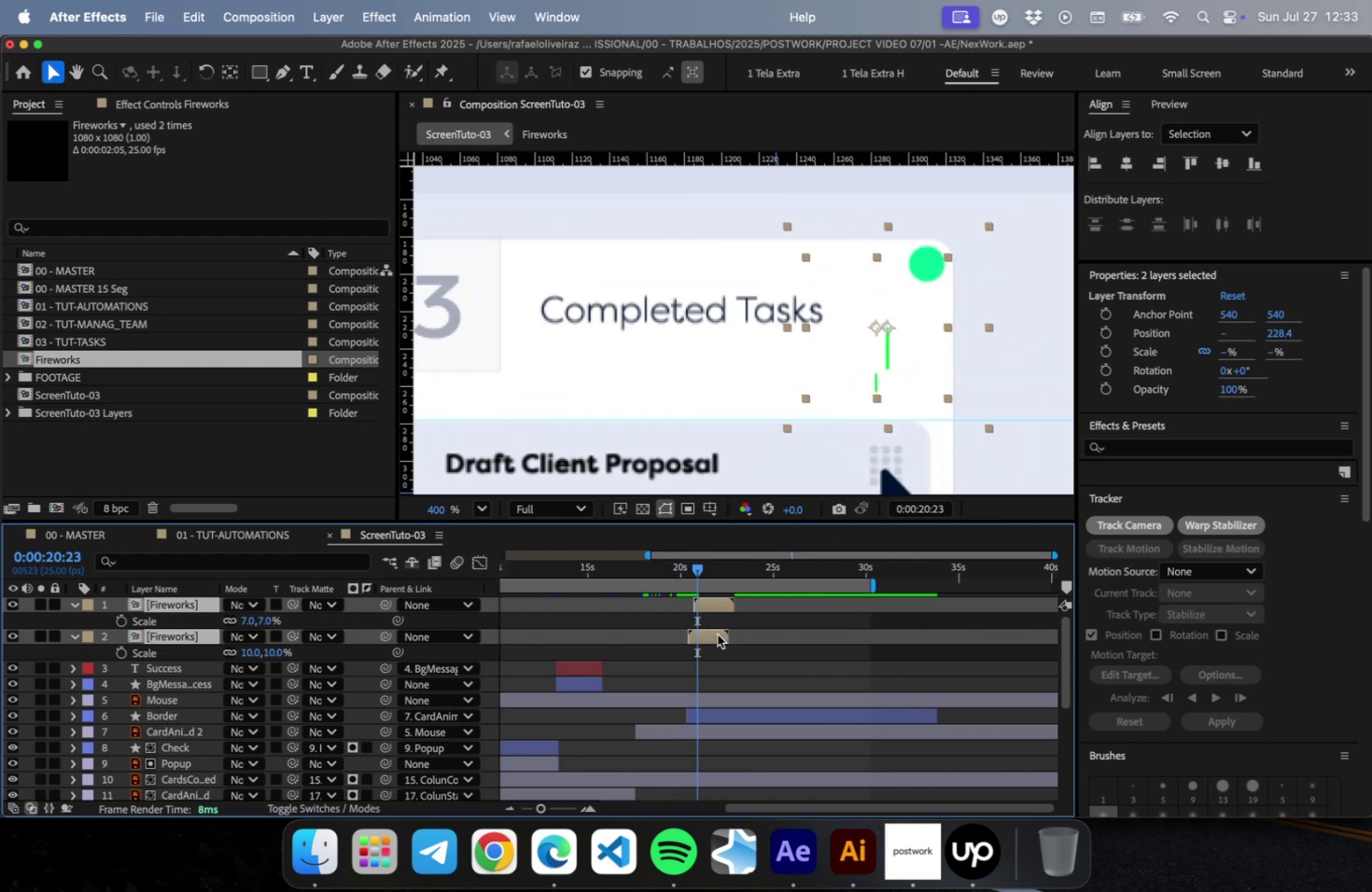 
key(Shift+ShiftRight)
 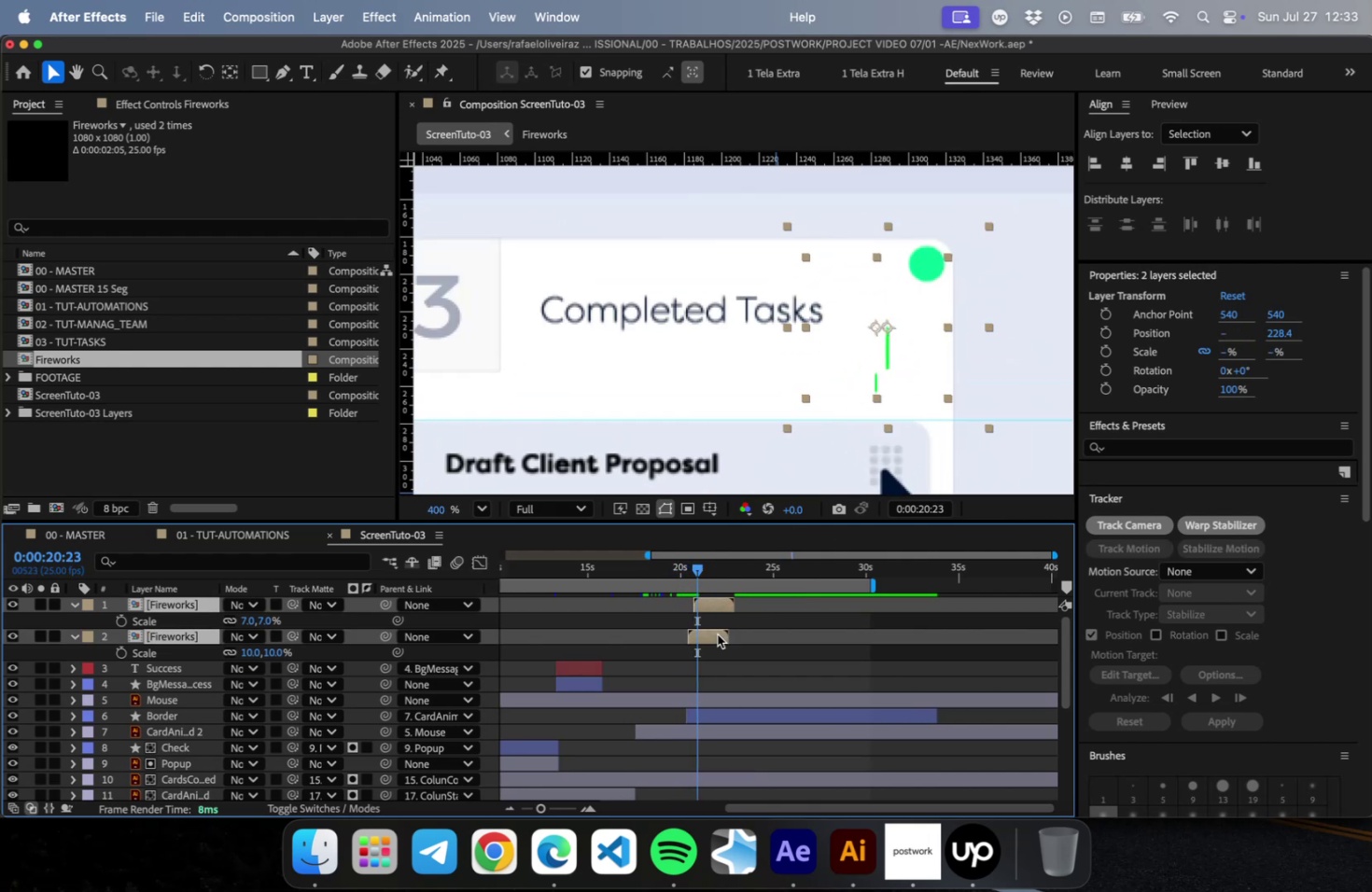 
key(Shift+ArrowDown)
 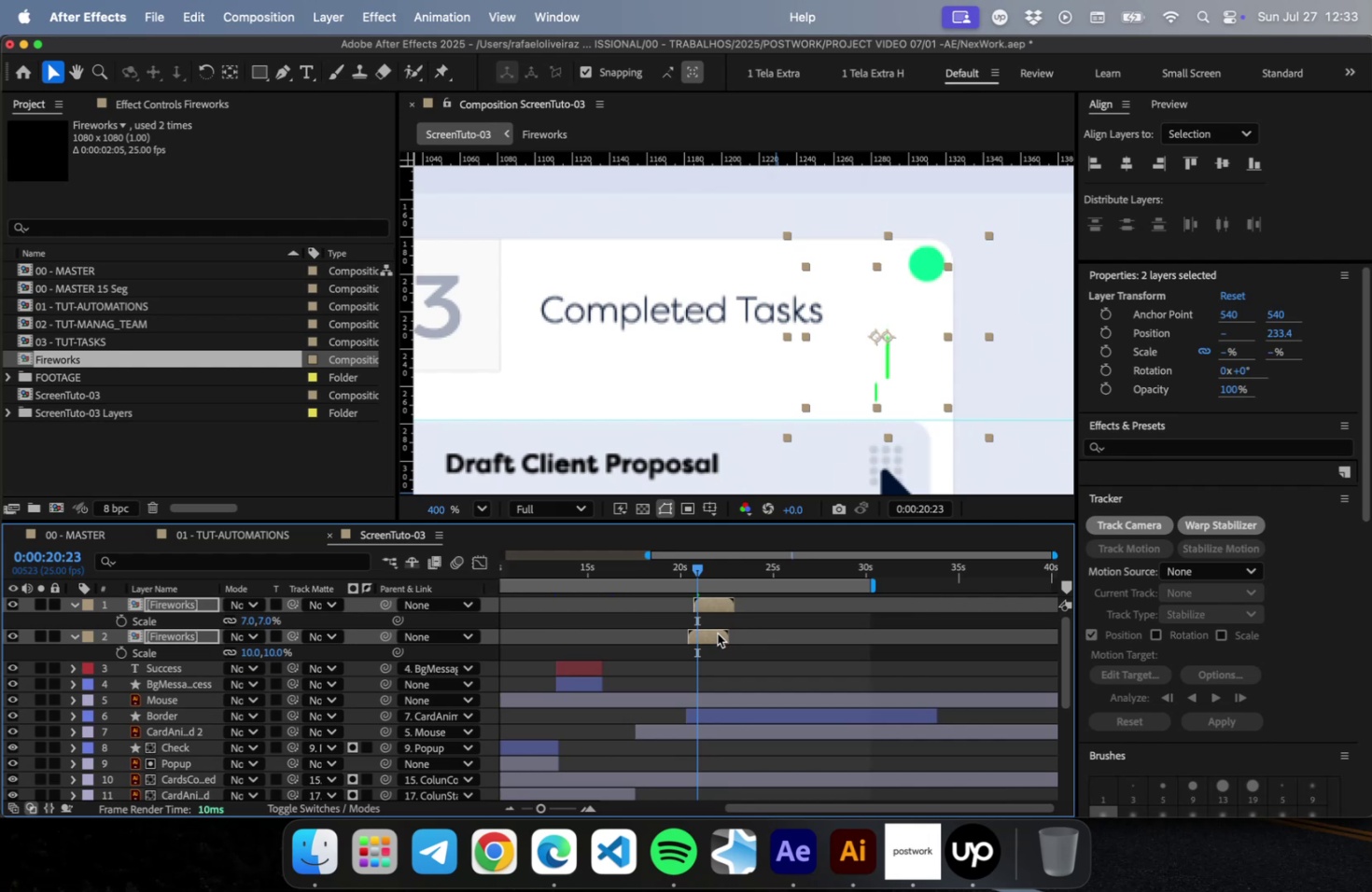 
key(Shift+ShiftRight)
 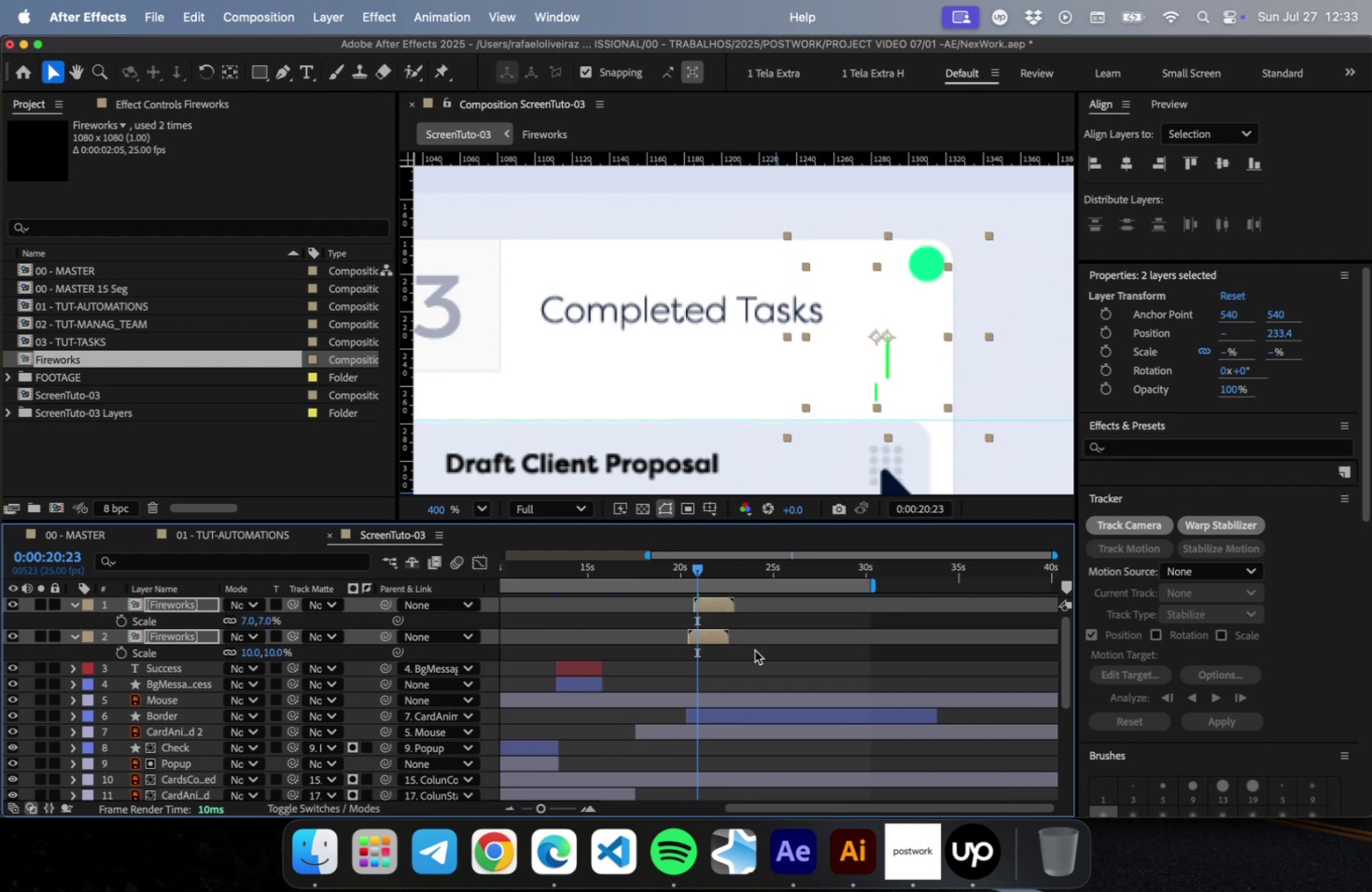 
double_click([709, 634])
 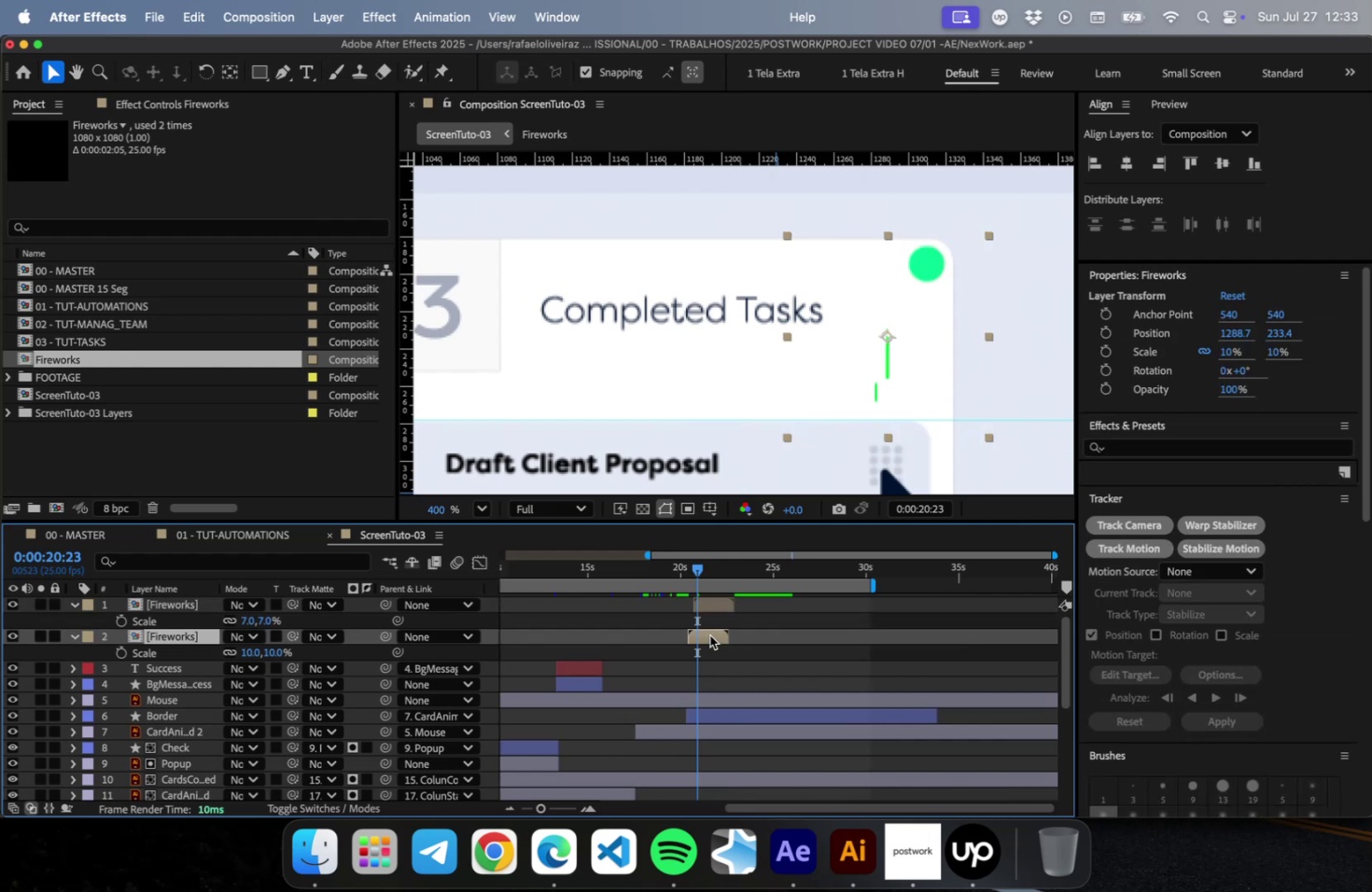 
hold_key(key=ArrowUp, duration=1.47)
 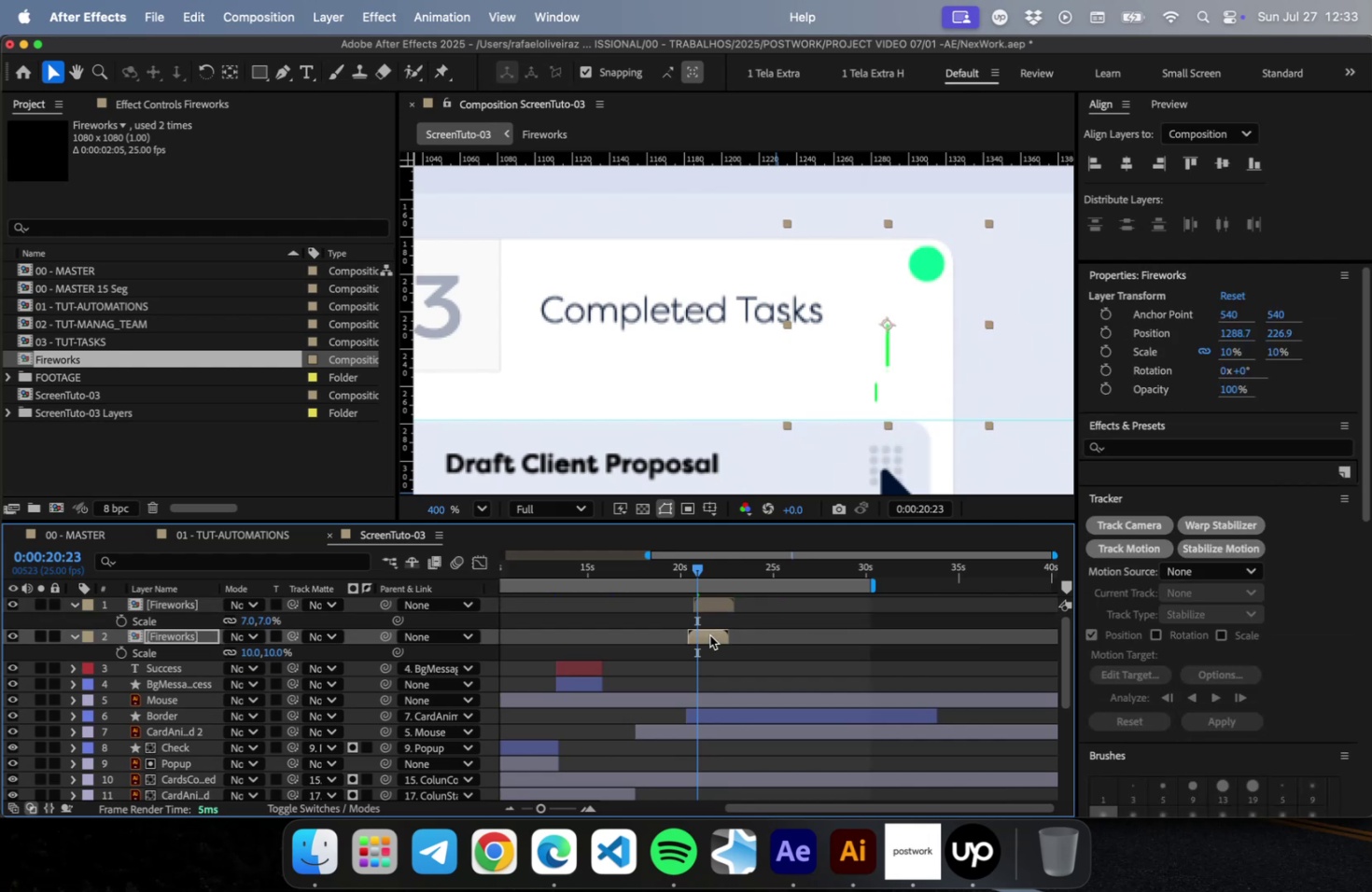 
key(ArrowLeft)
 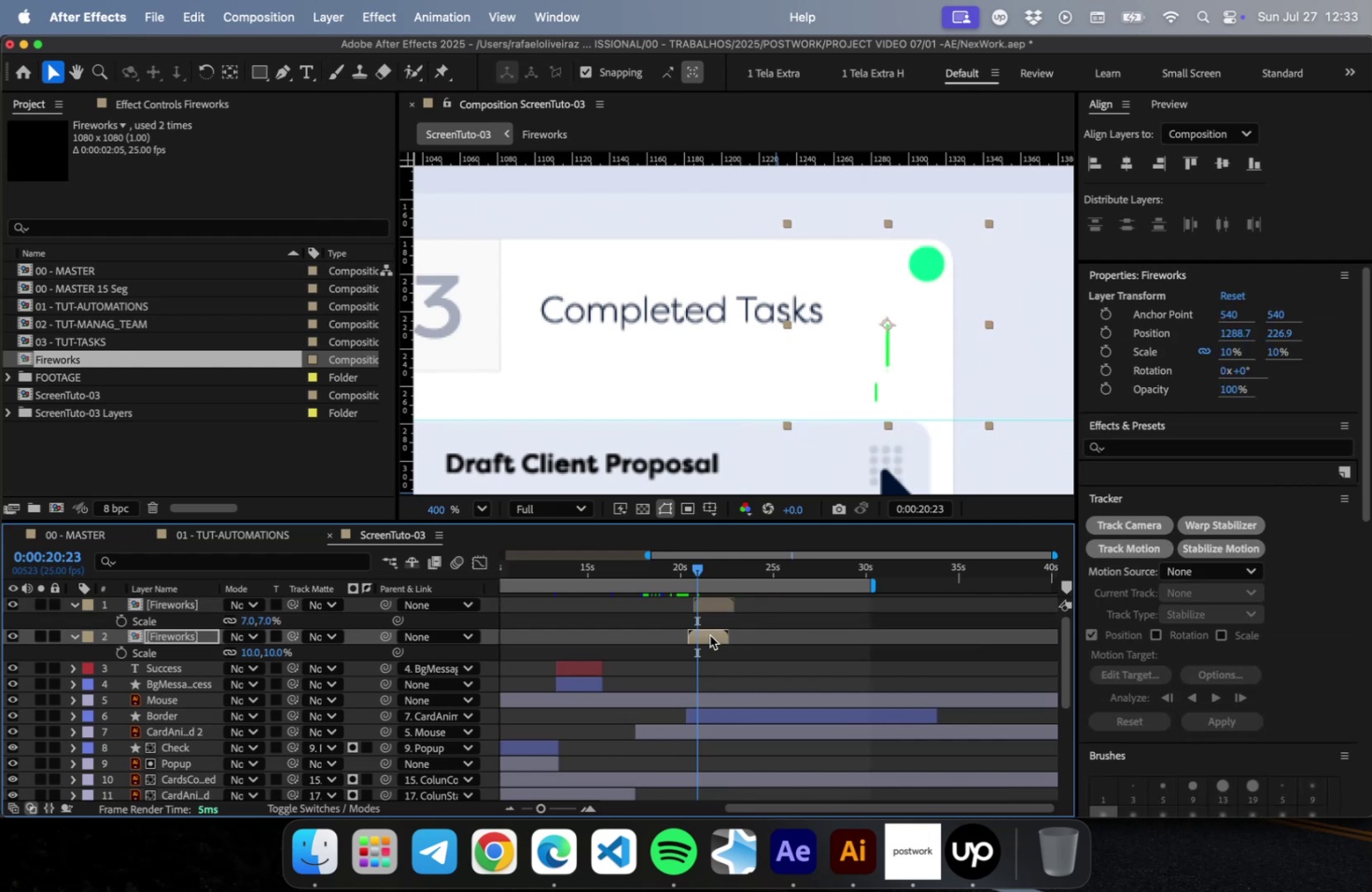 
key(ArrowLeft)
 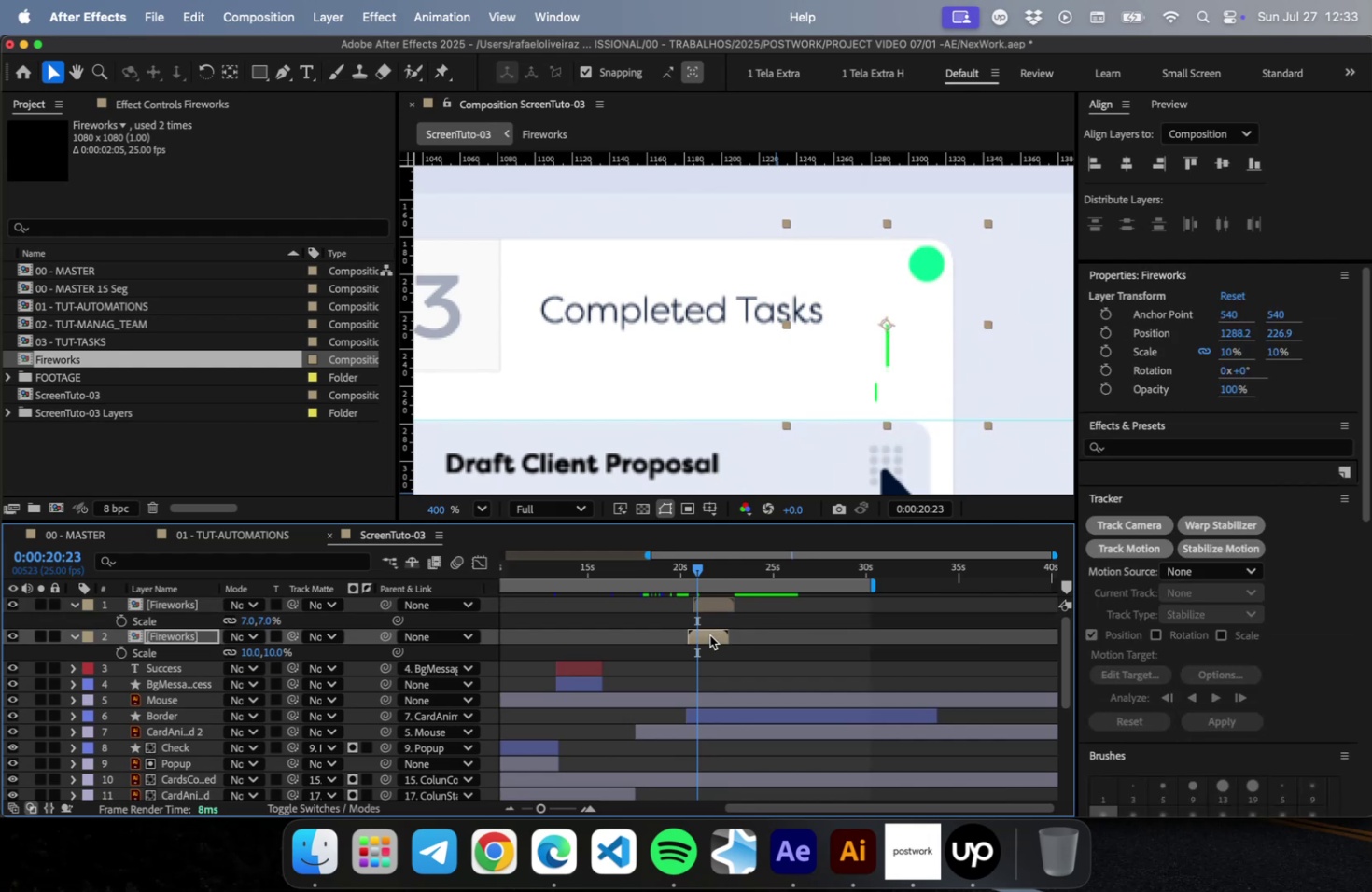 
key(ArrowLeft)
 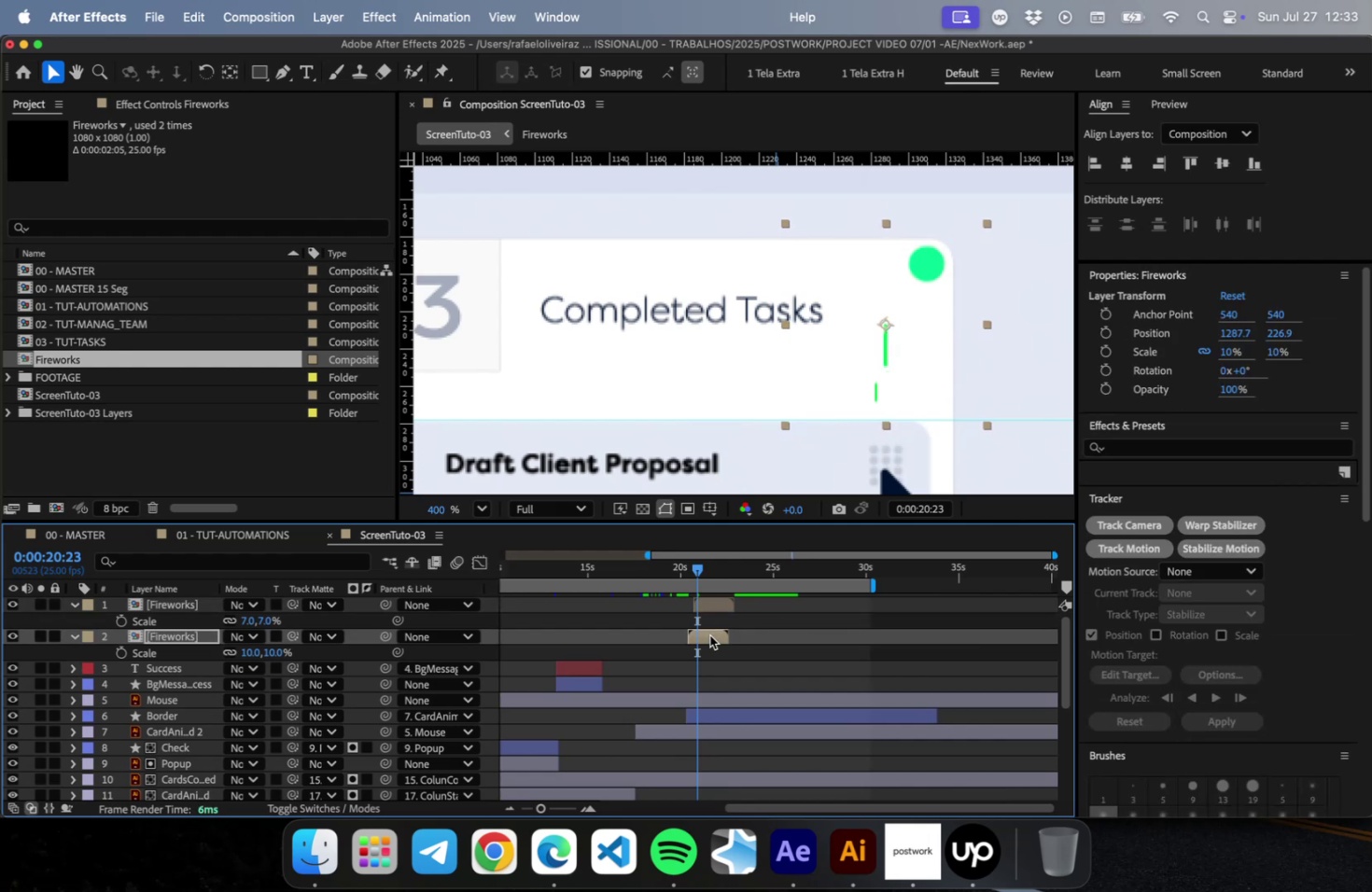 
key(ArrowLeft)
 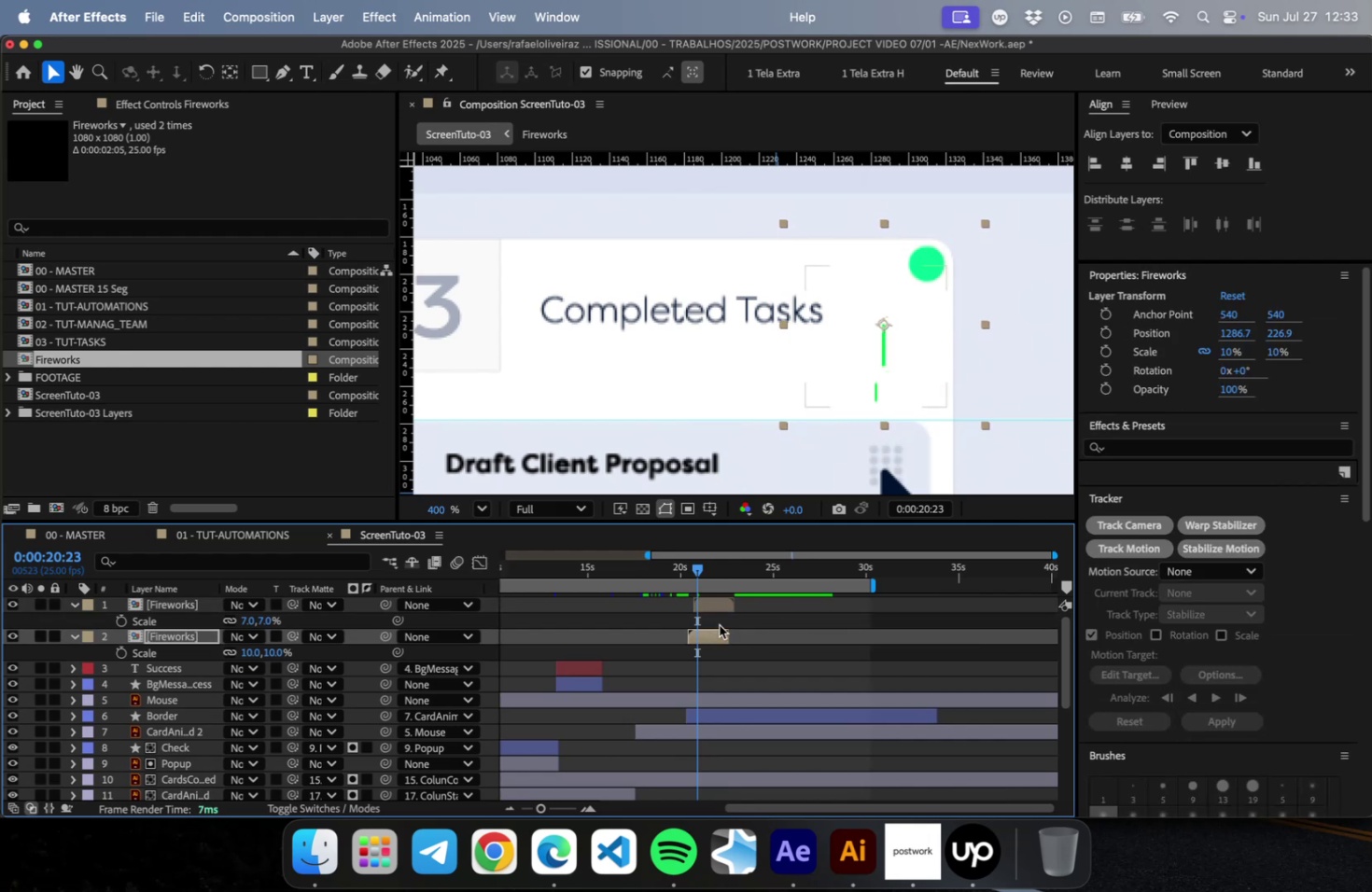 
left_click([715, 605])
 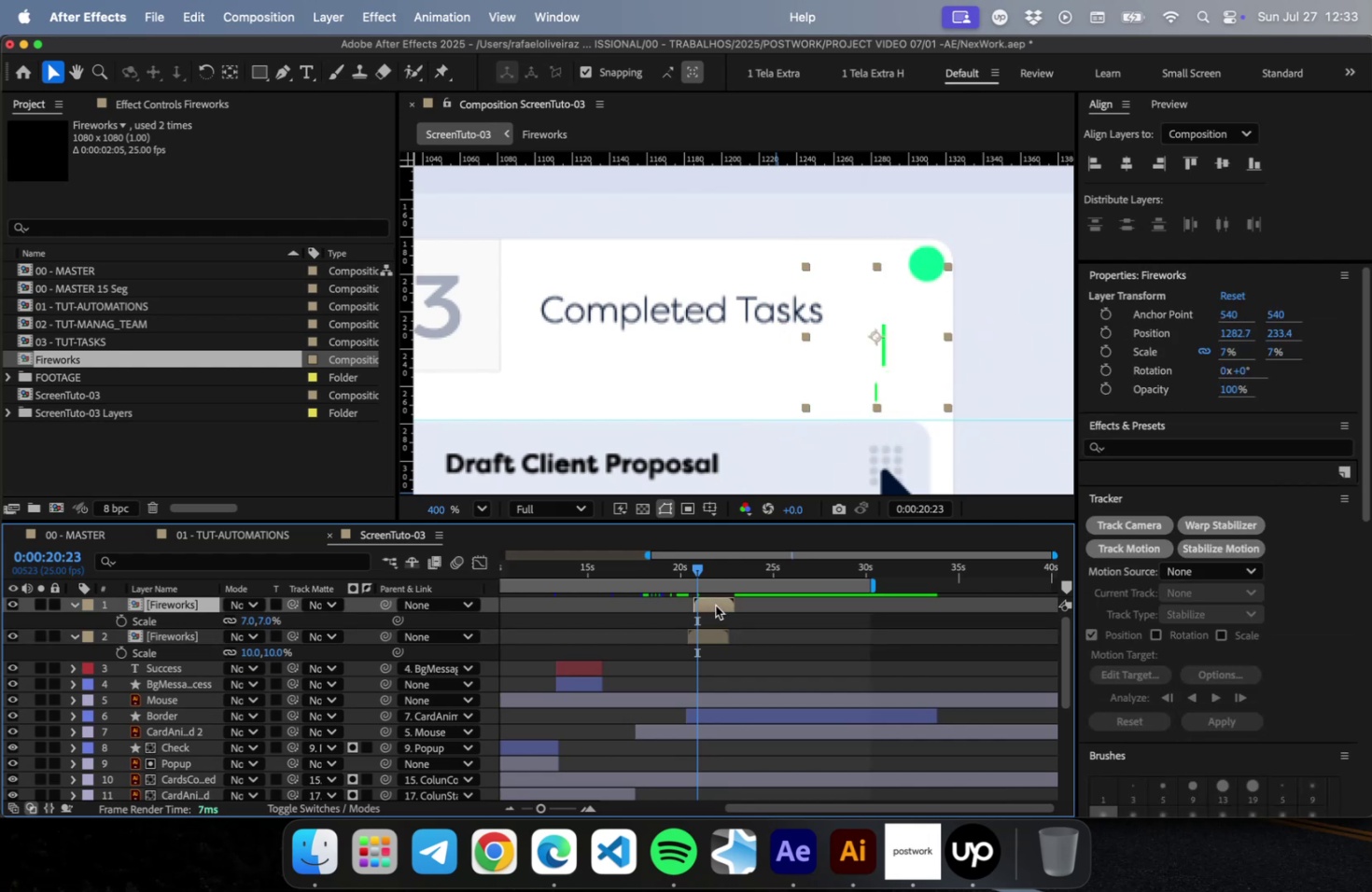 
key(Shift+ArrowLeft)
 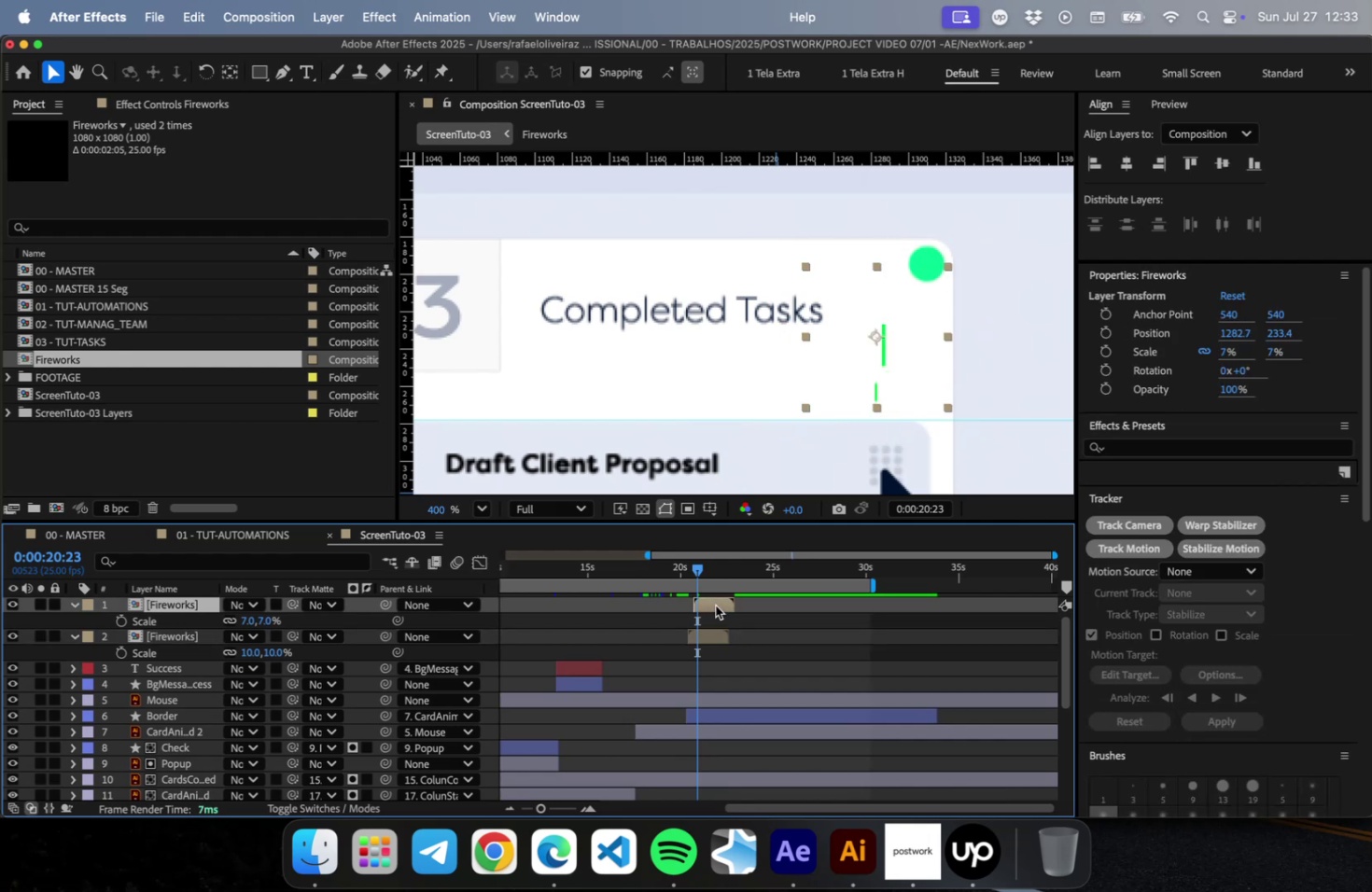 
key(Shift+ArrowLeft)
 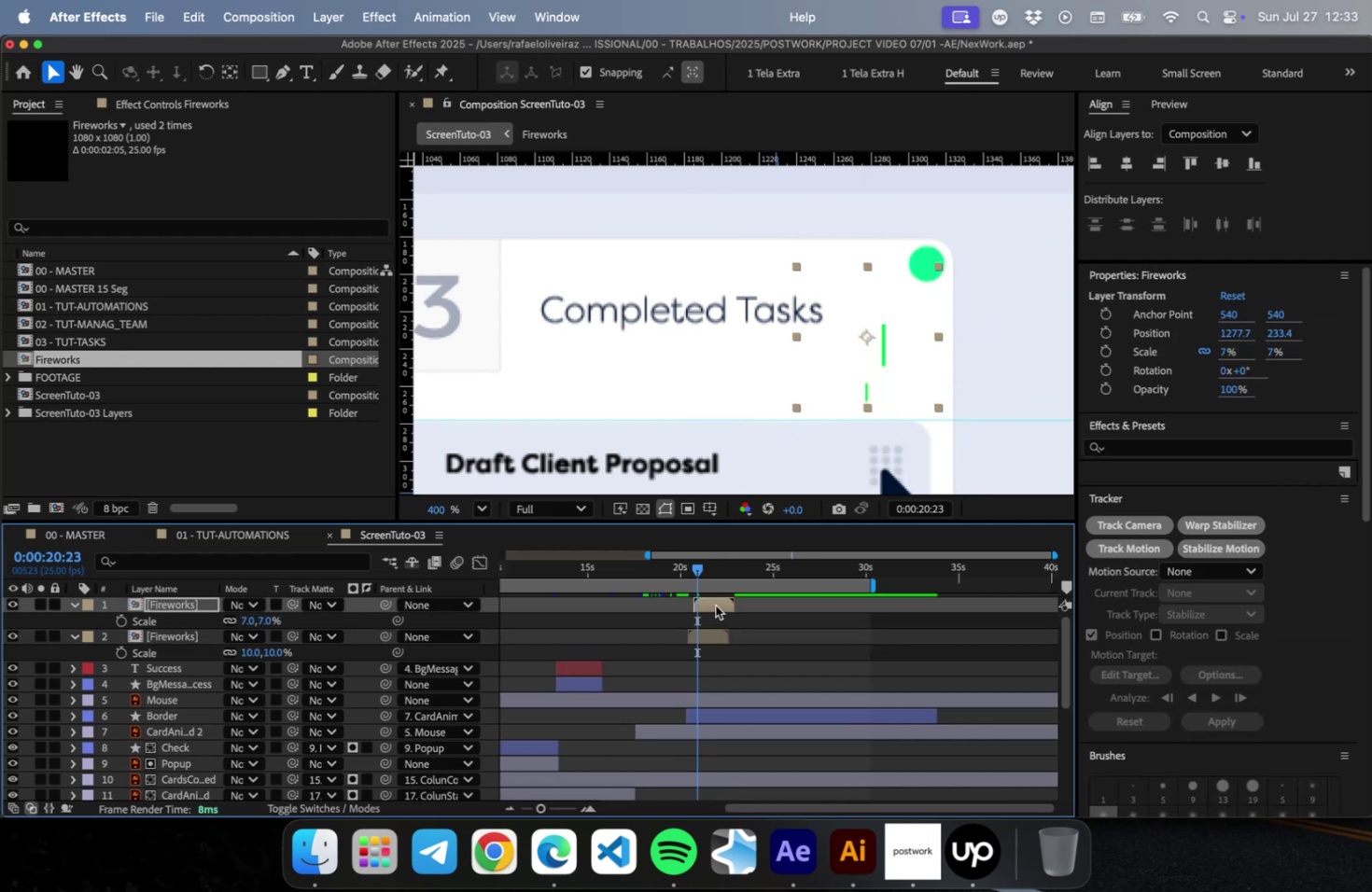 
key(Shift+ArrowDown)
 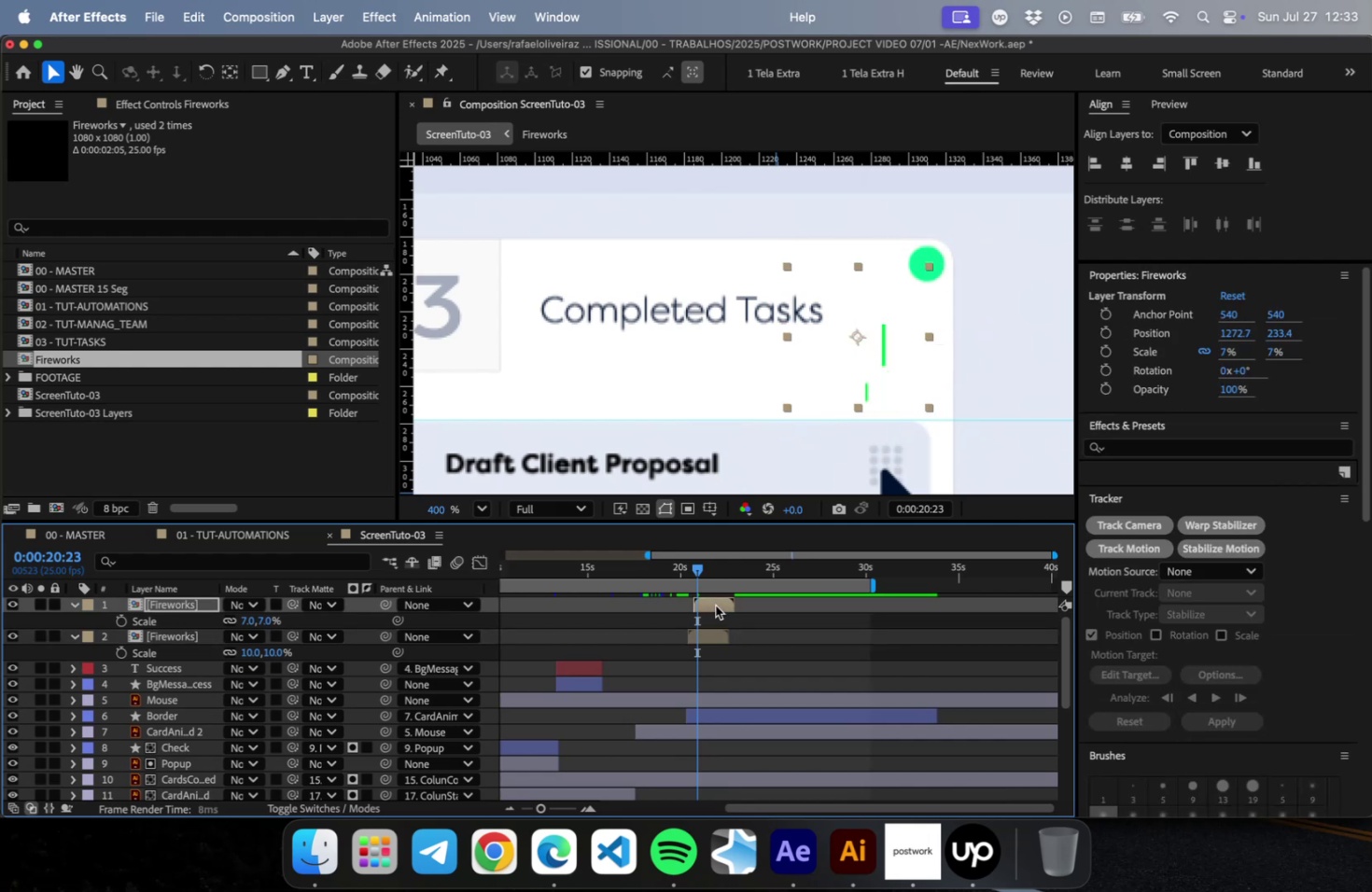 
key(Shift+ArrowLeft)
 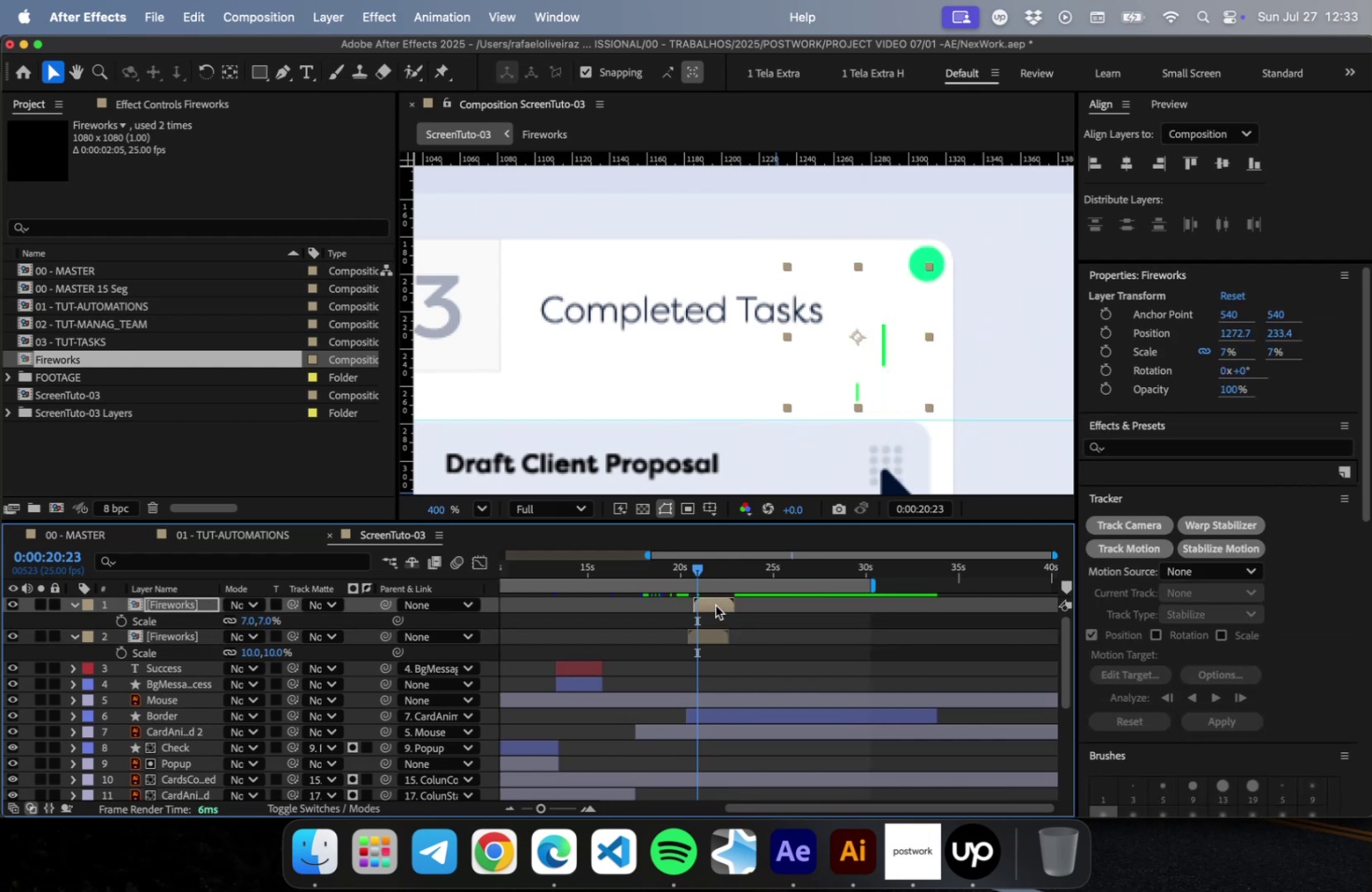 
key(Shift+ArrowDown)
 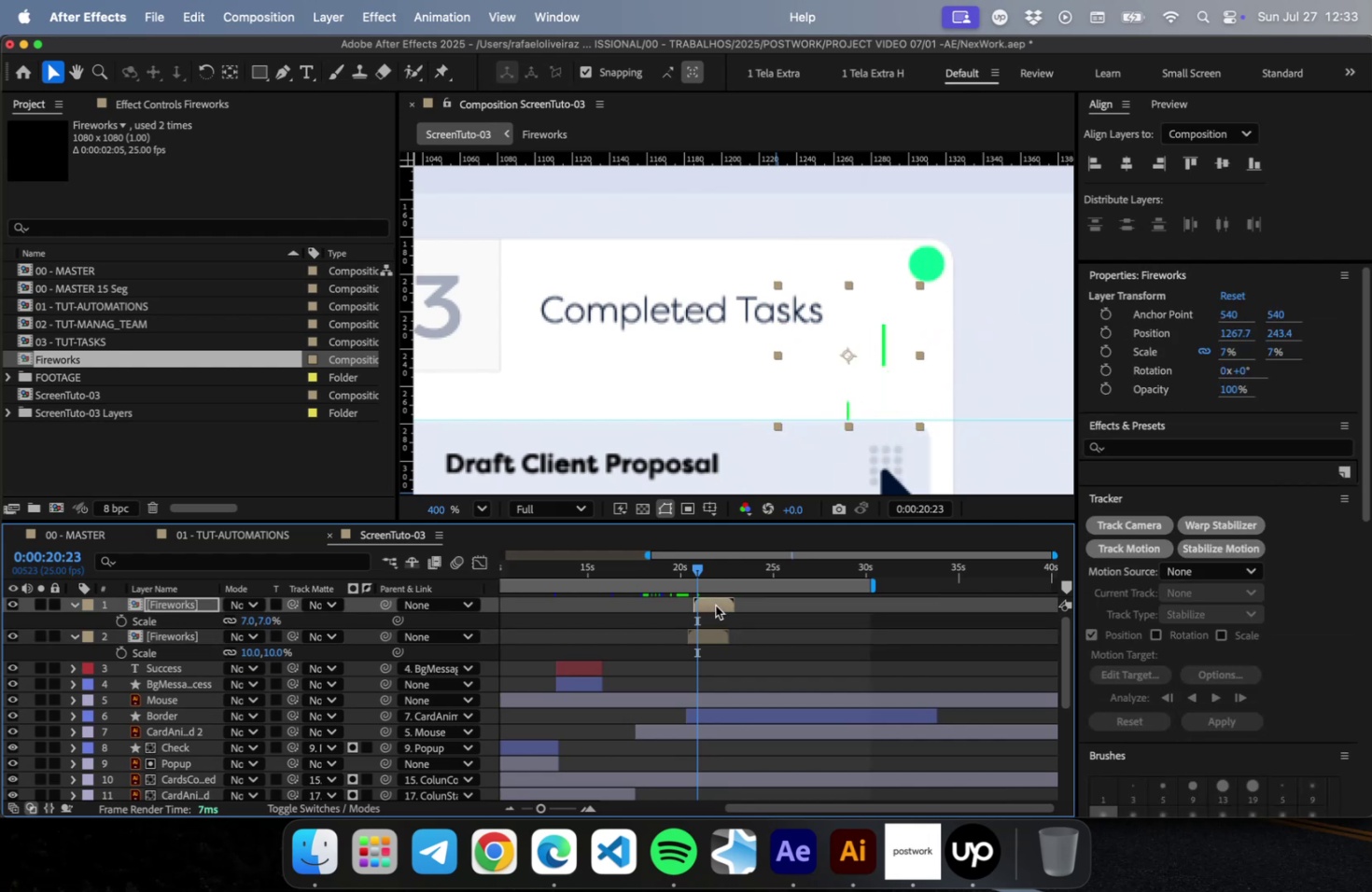 
key(ArrowUp)
 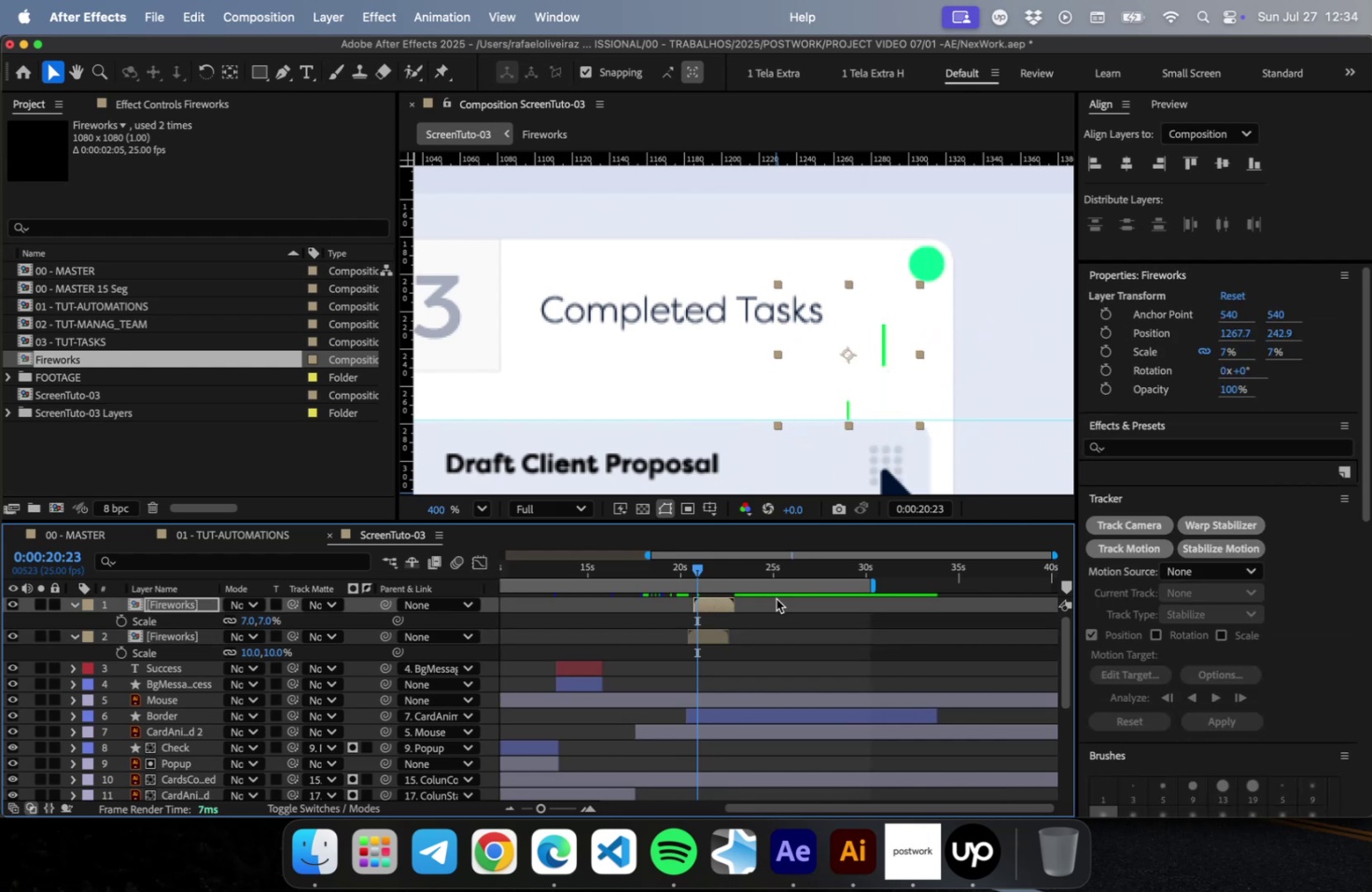 
left_click([713, 638])
 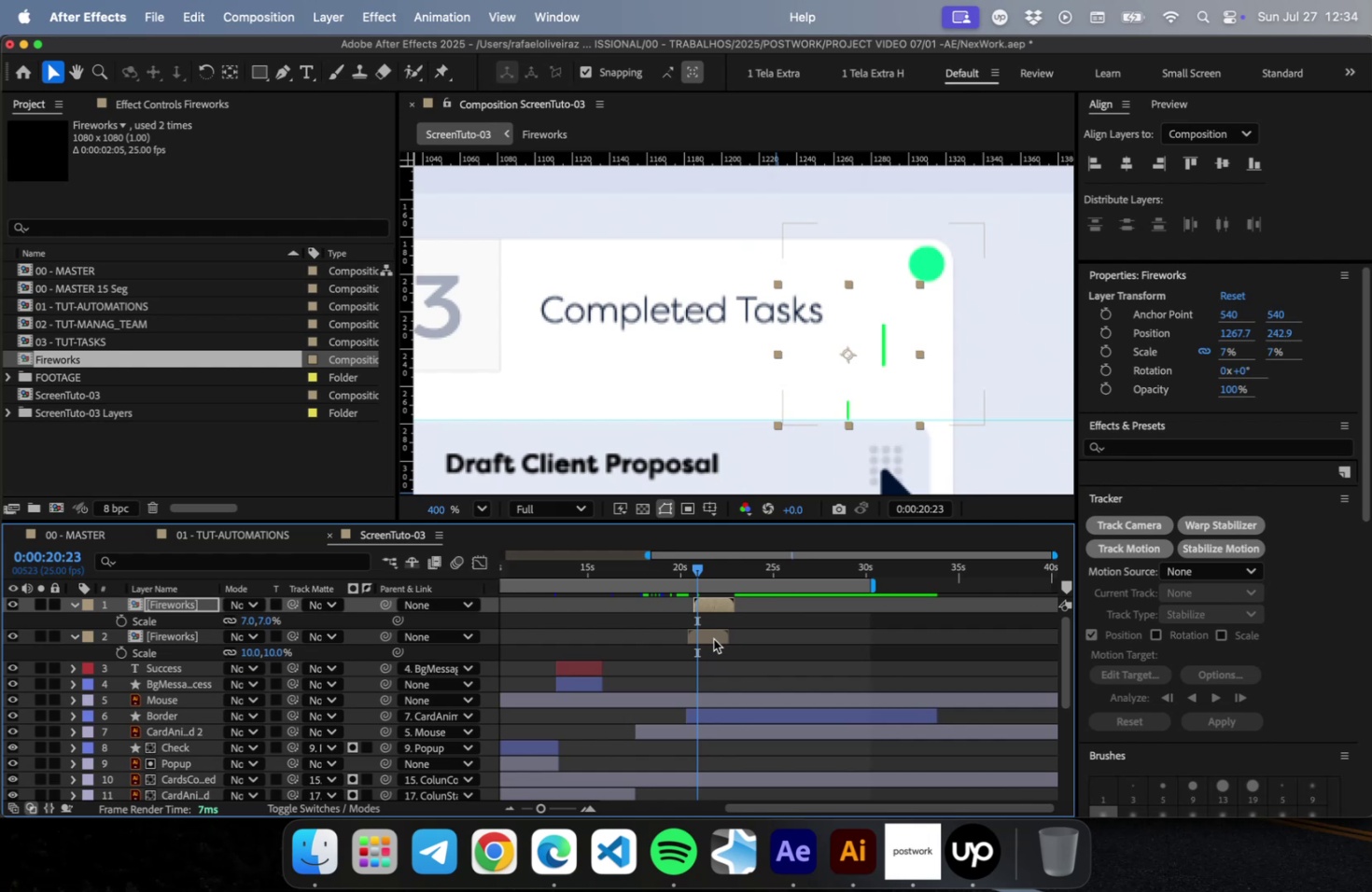 
key(Shift+ArrowLeft)
 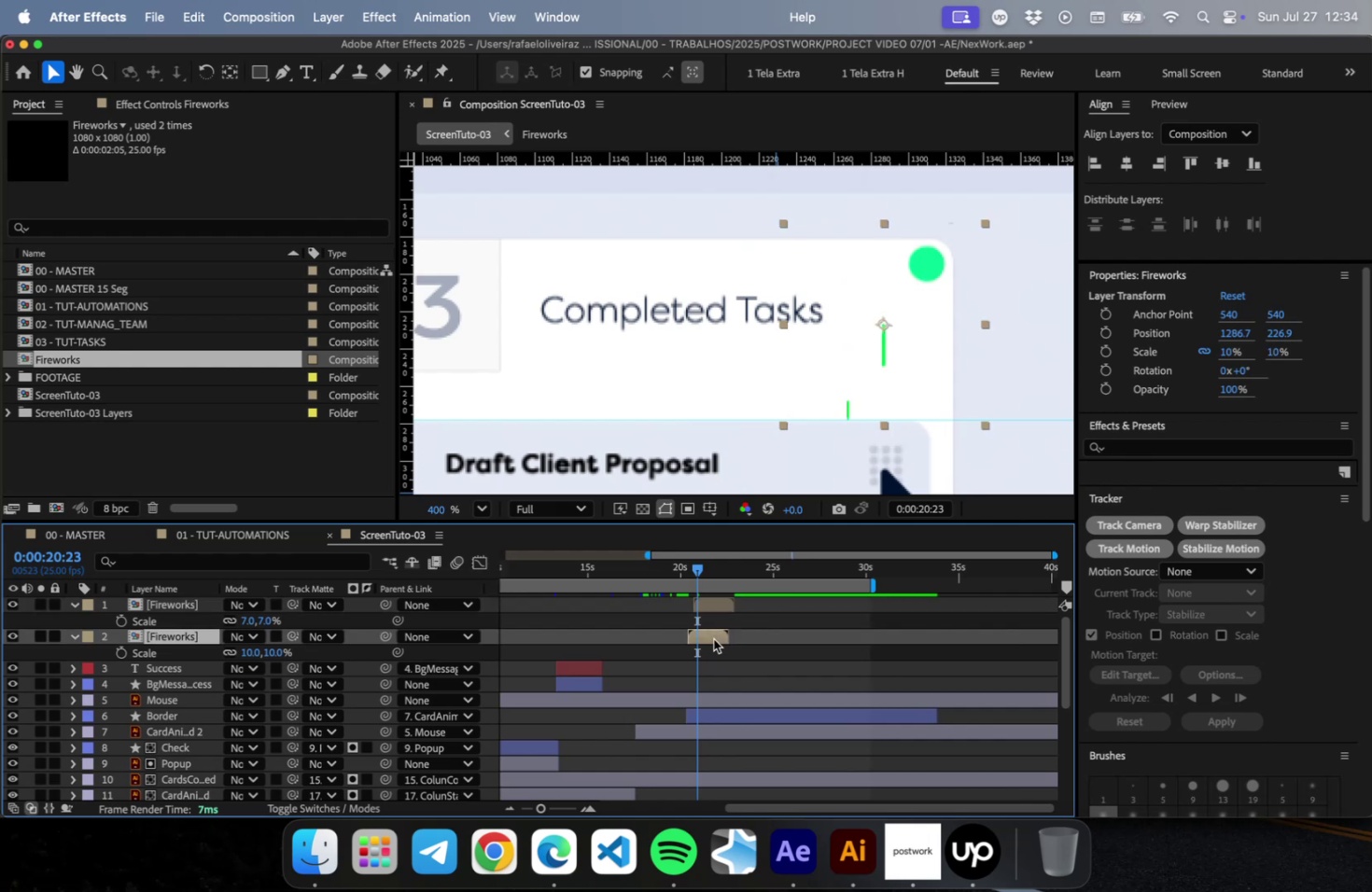 
key(Shift+ArrowLeft)
 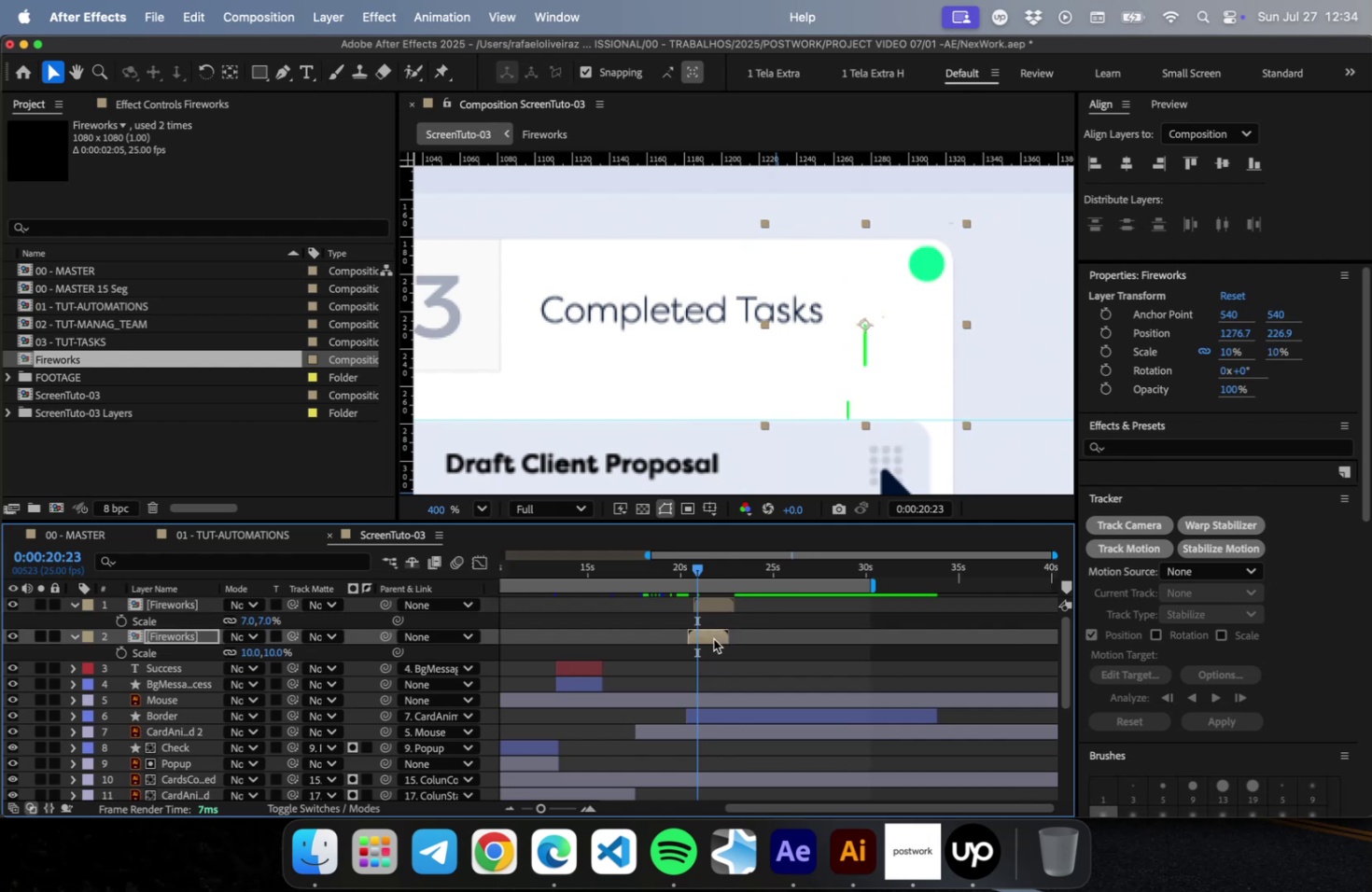 
key(Shift+ArrowDown)
 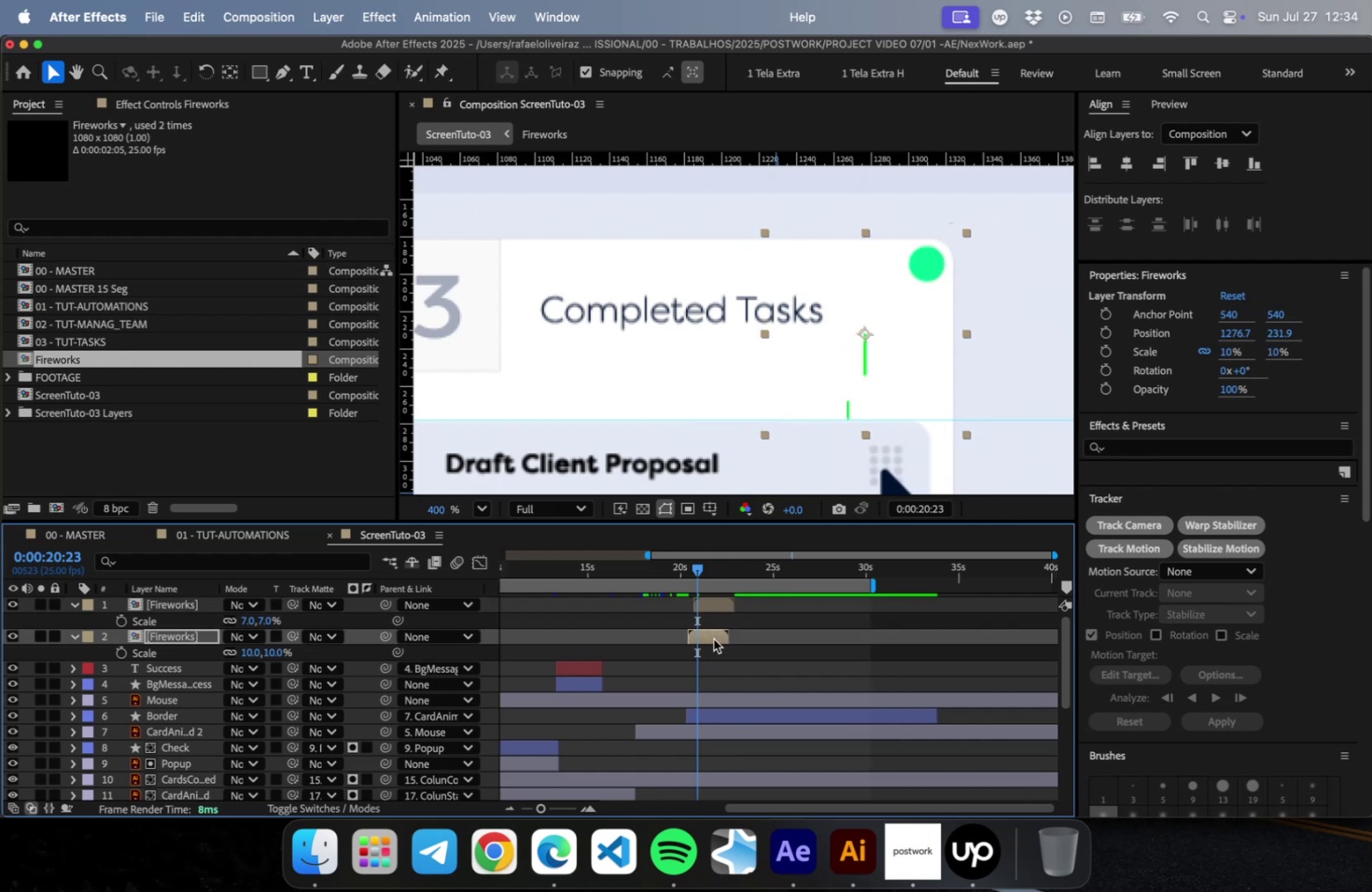 
key(Shift+ShiftRight)
 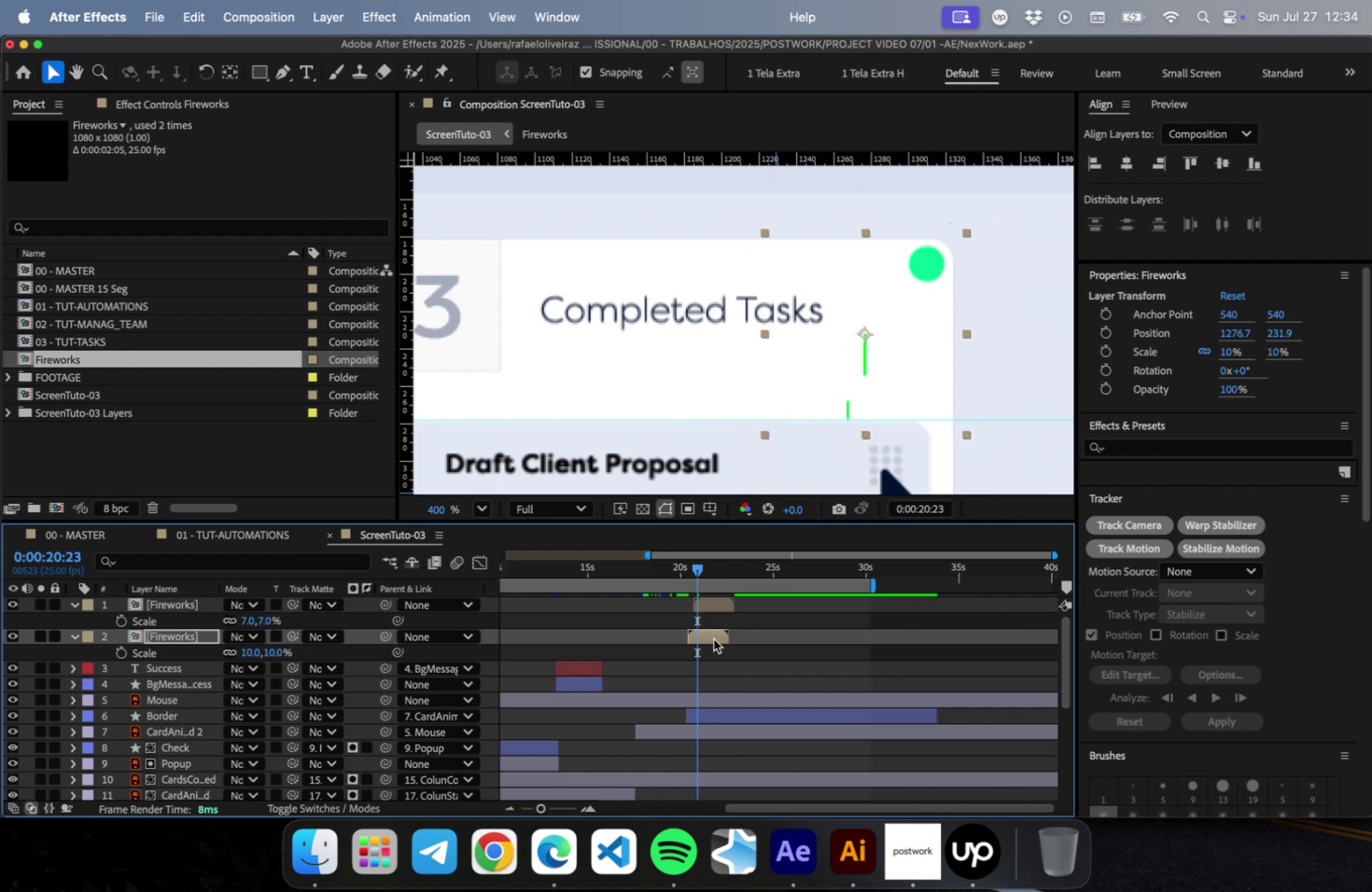 
key(Shift+ArrowUp)
 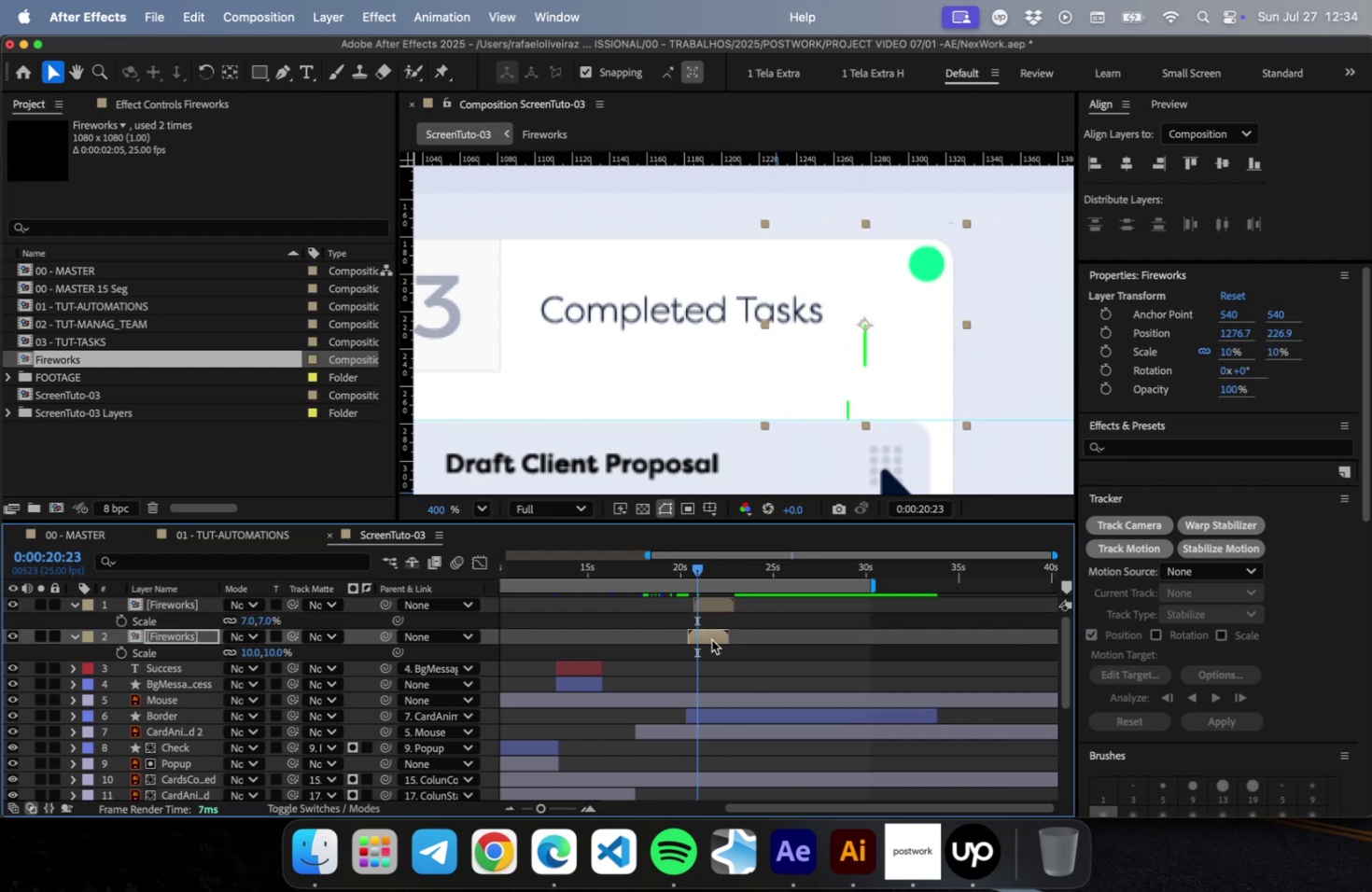 
left_click([714, 599])
 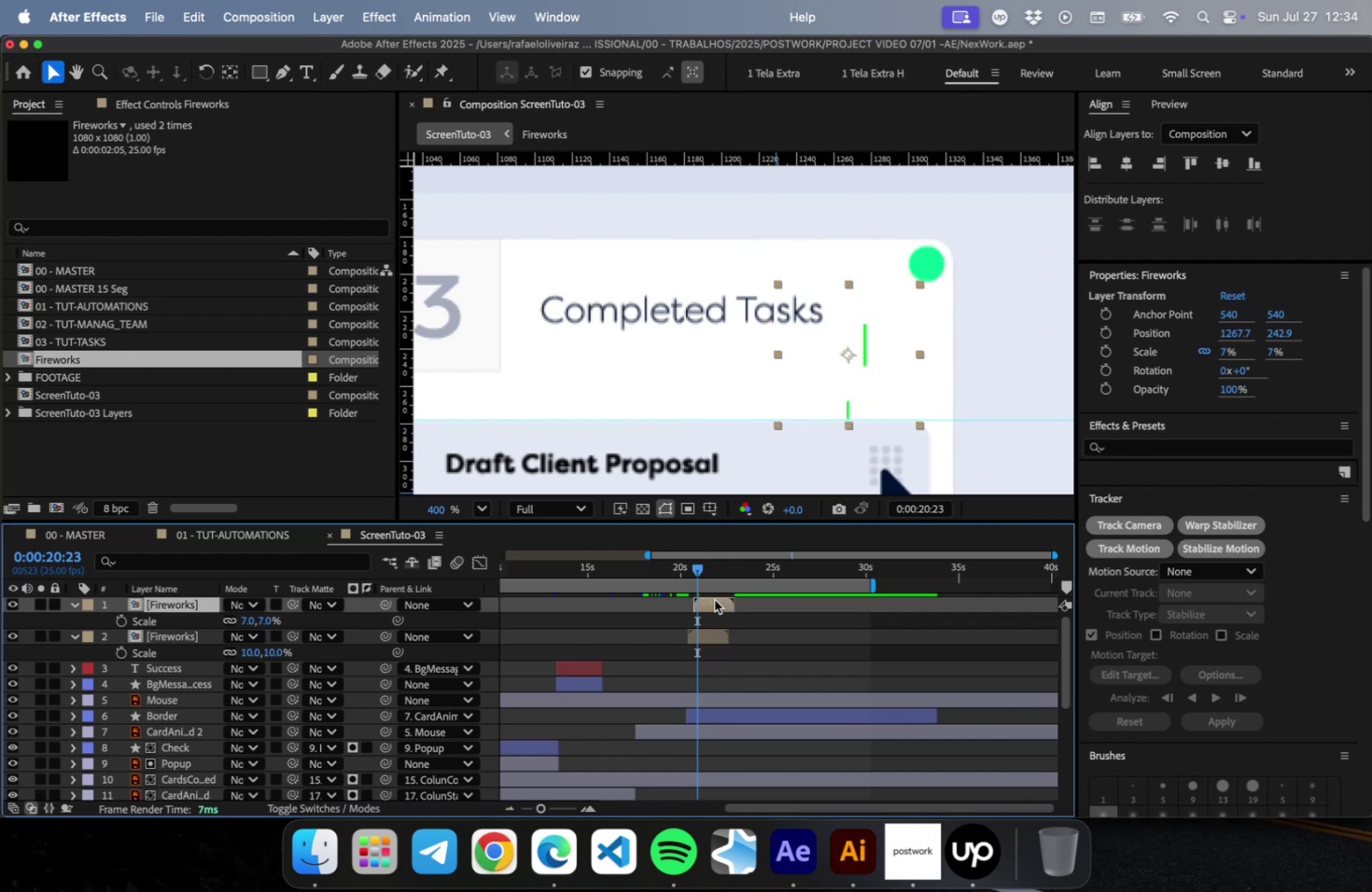 
key(Meta+D)
 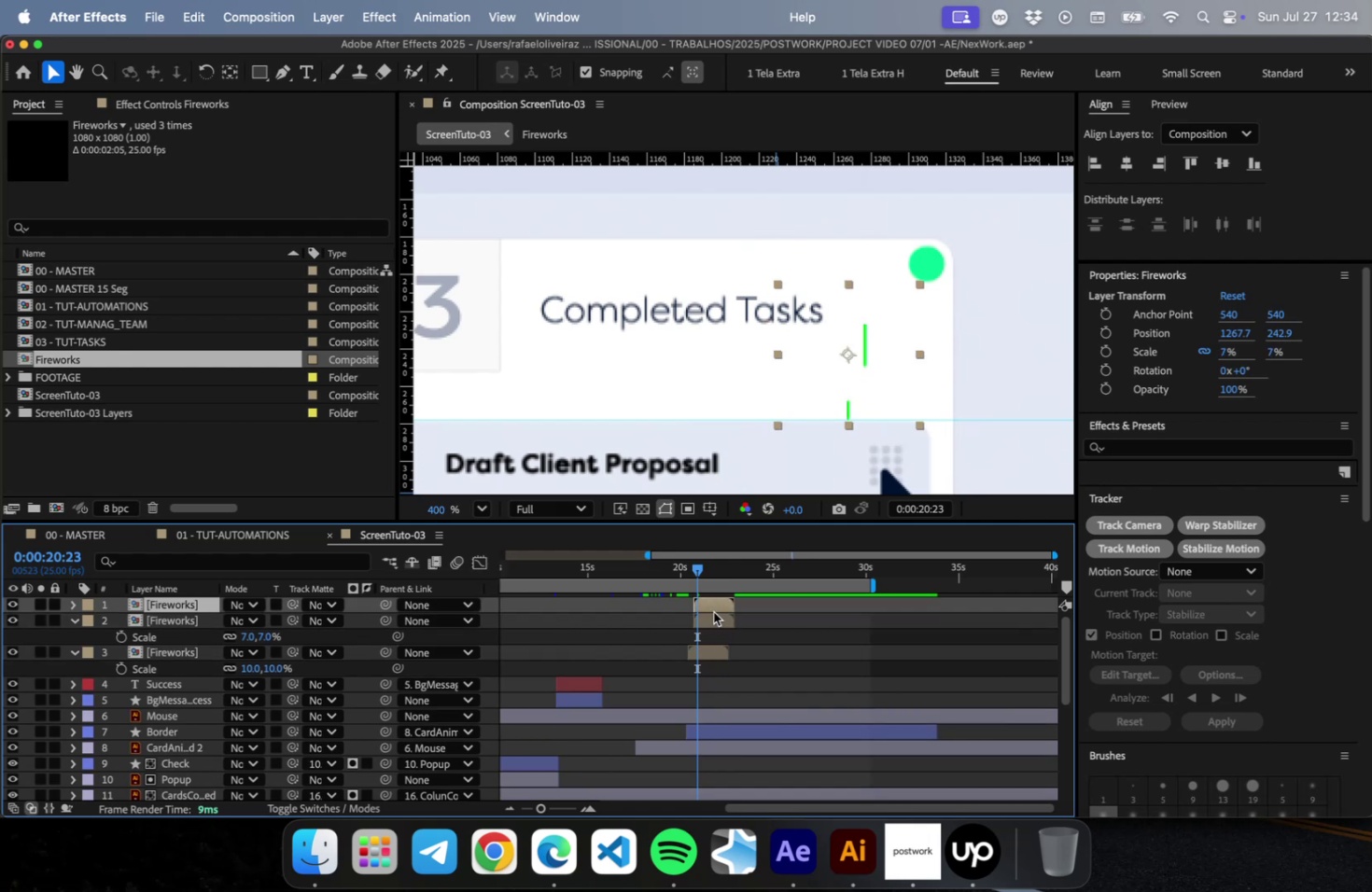 
key(Shift+ArrowRight)
 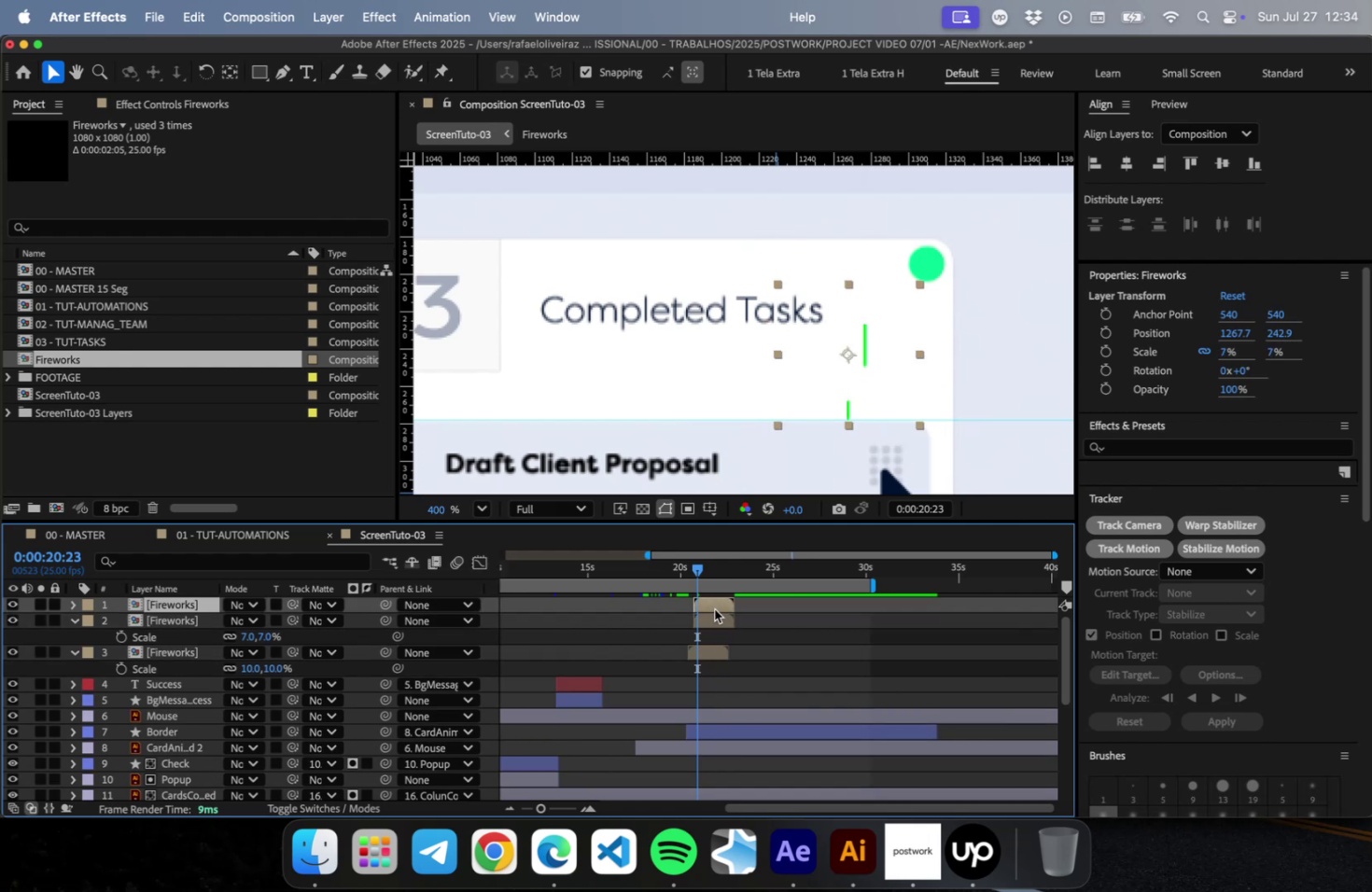 
key(Shift+ArrowRight)
 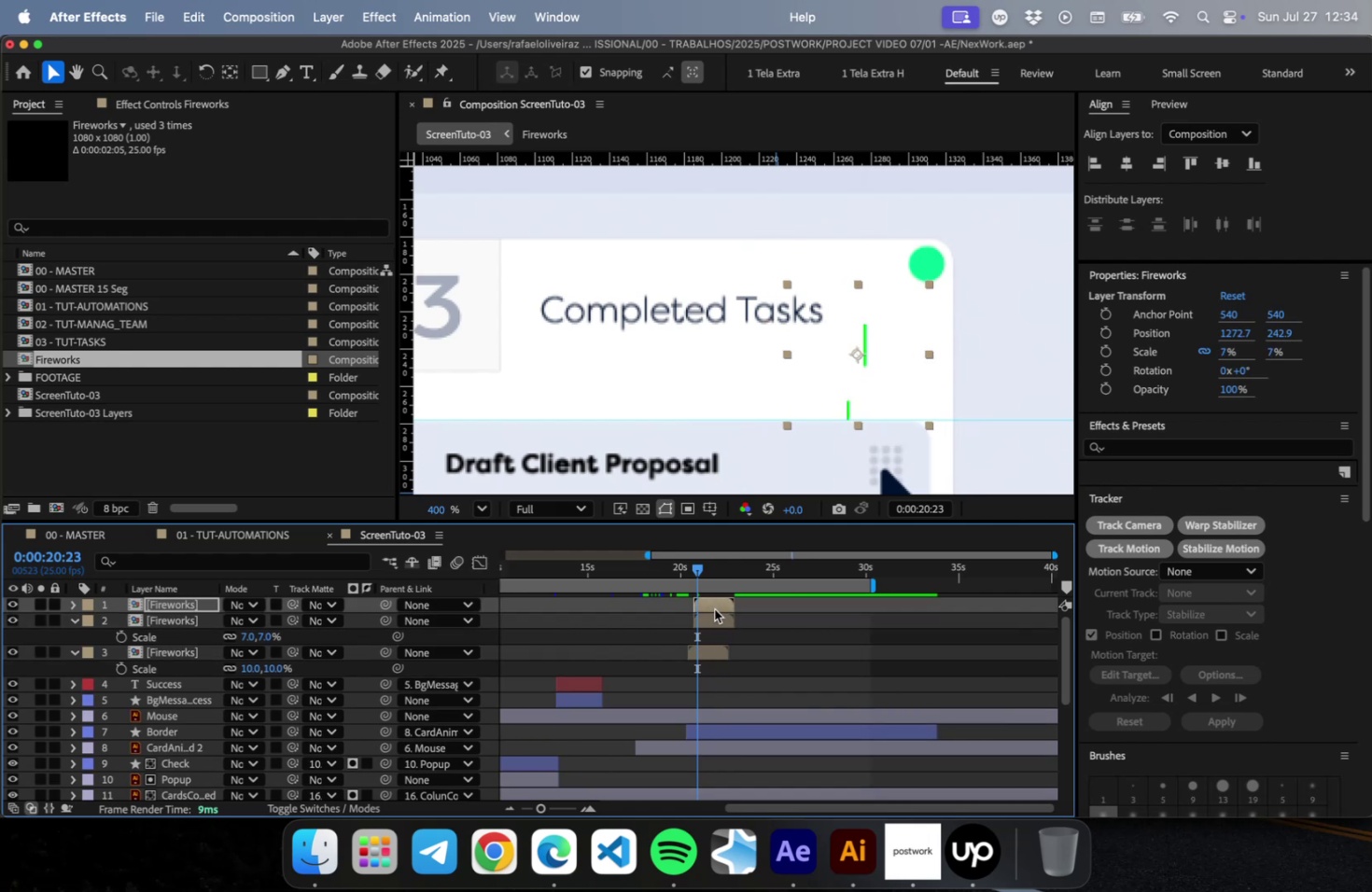 
key(Shift+ArrowRight)
 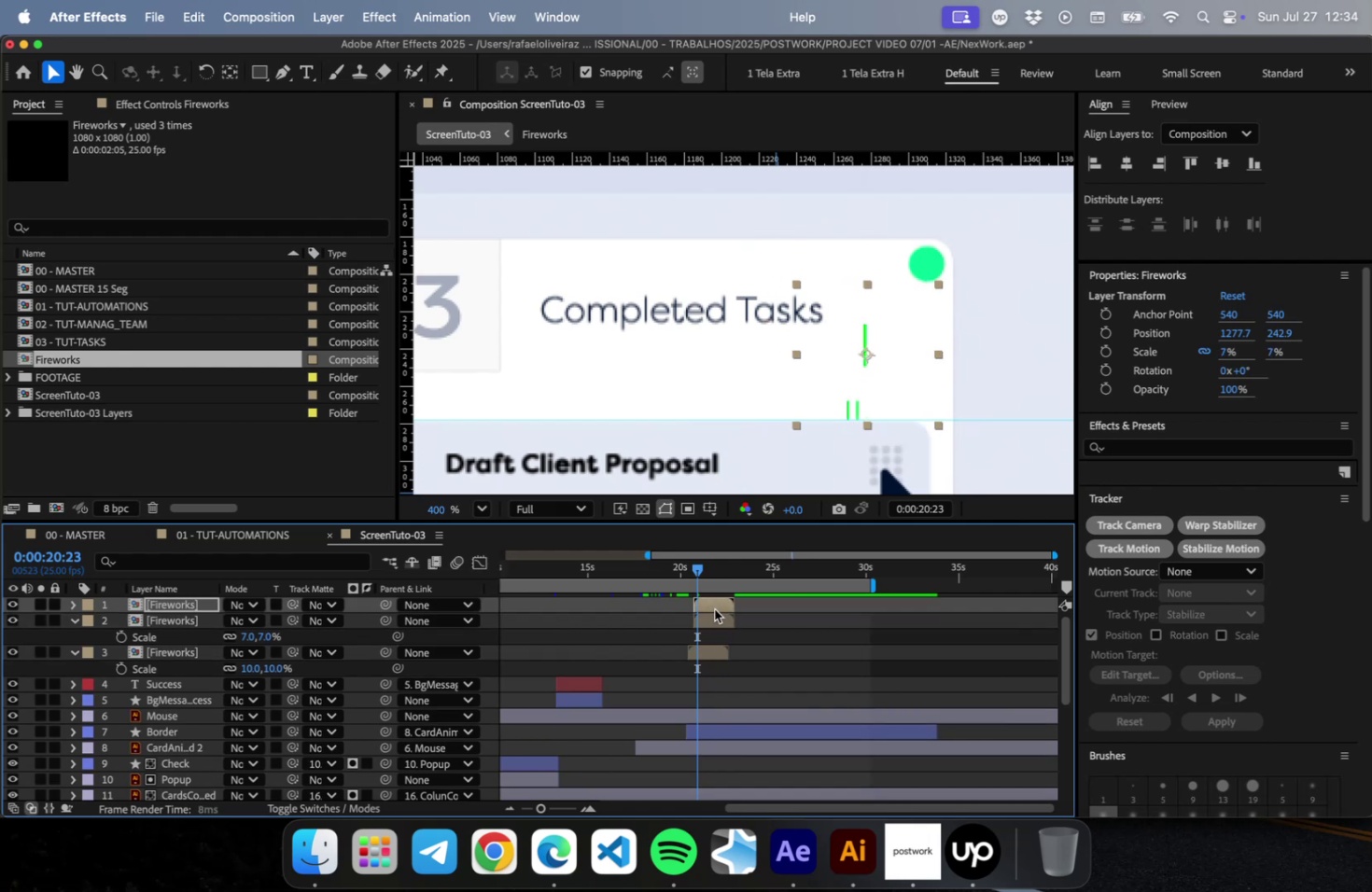 
key(Shift+ArrowRight)
 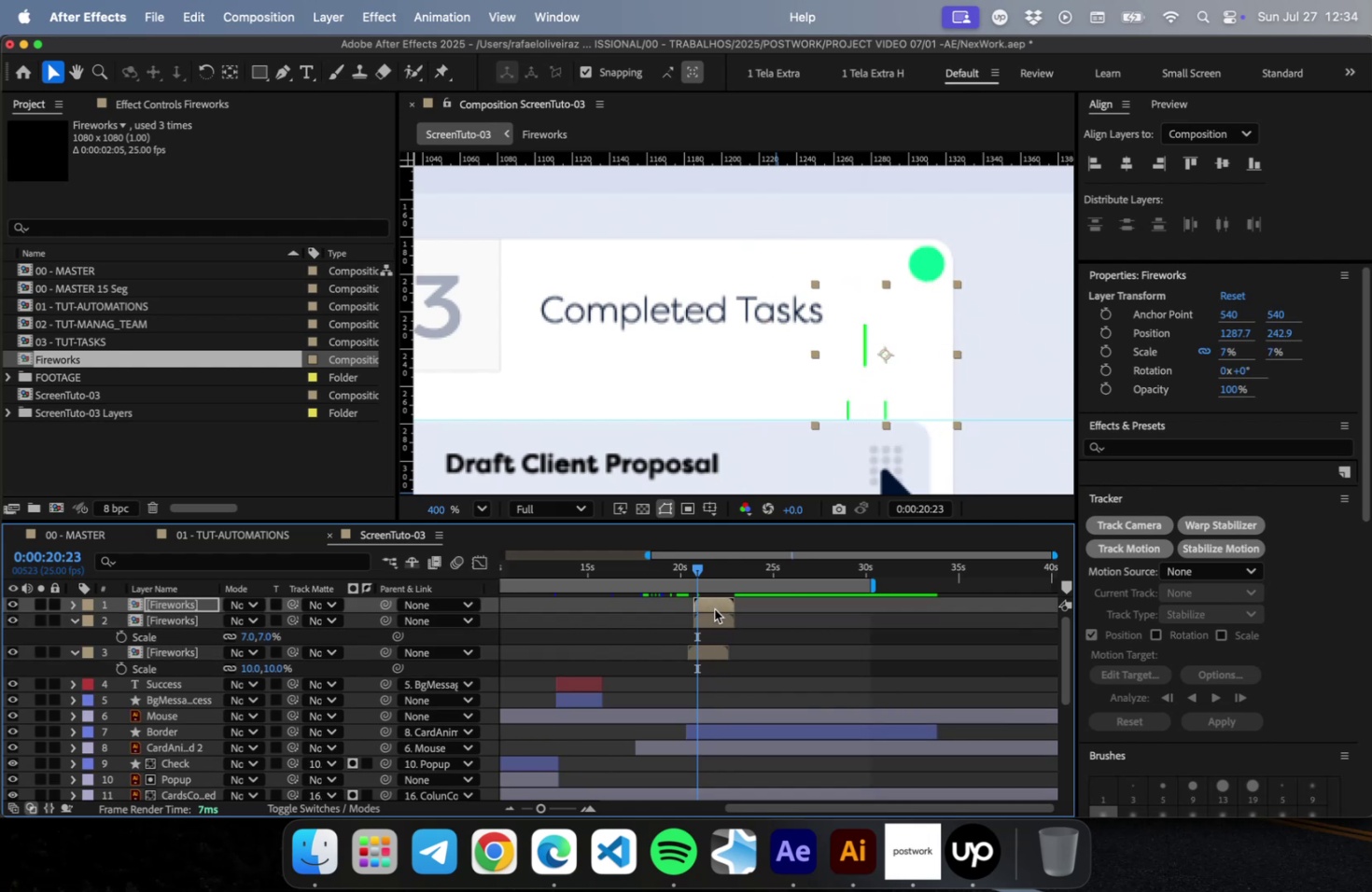 
key(Shift+ArrowRight)
 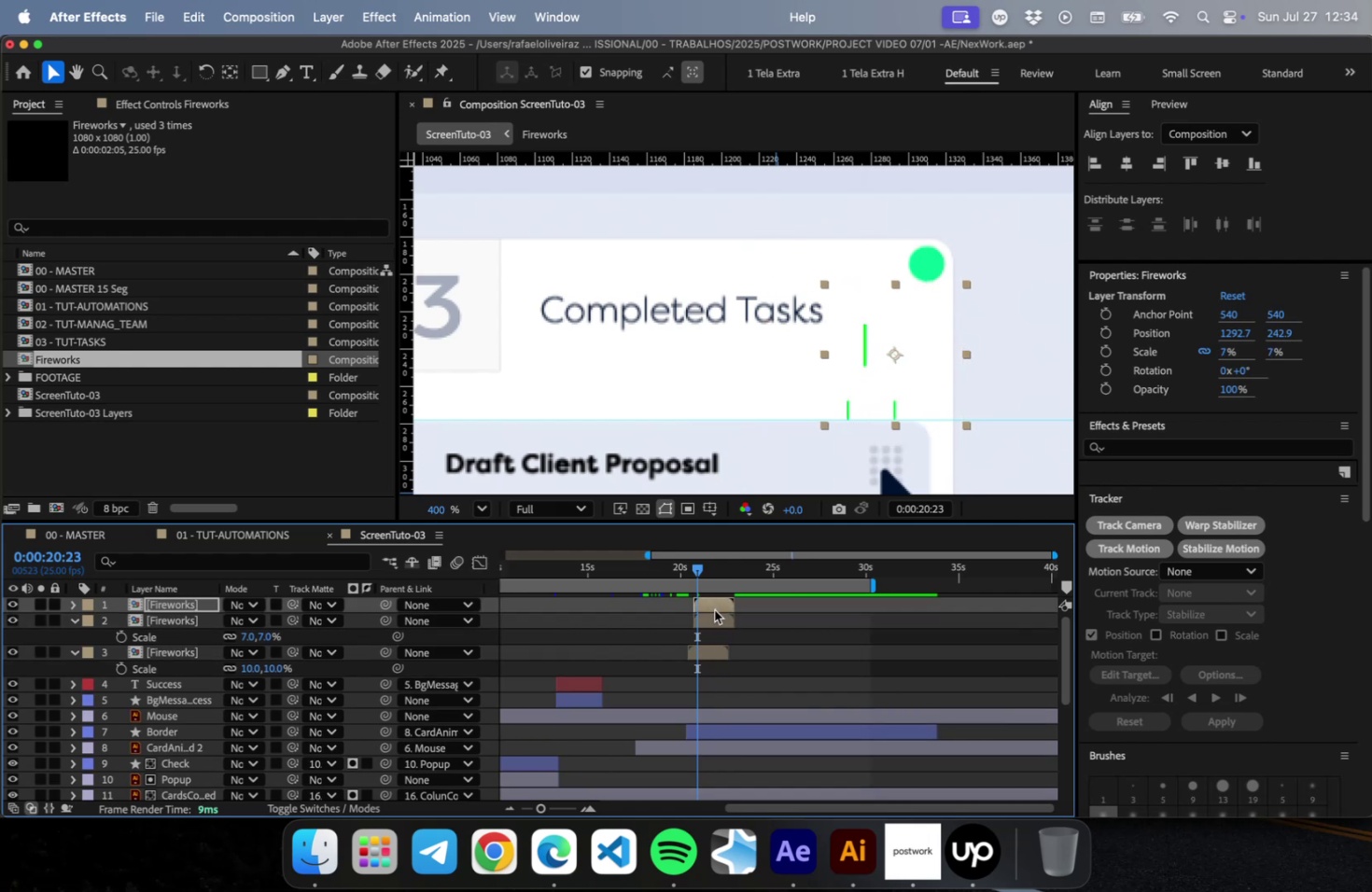 
key(S)
 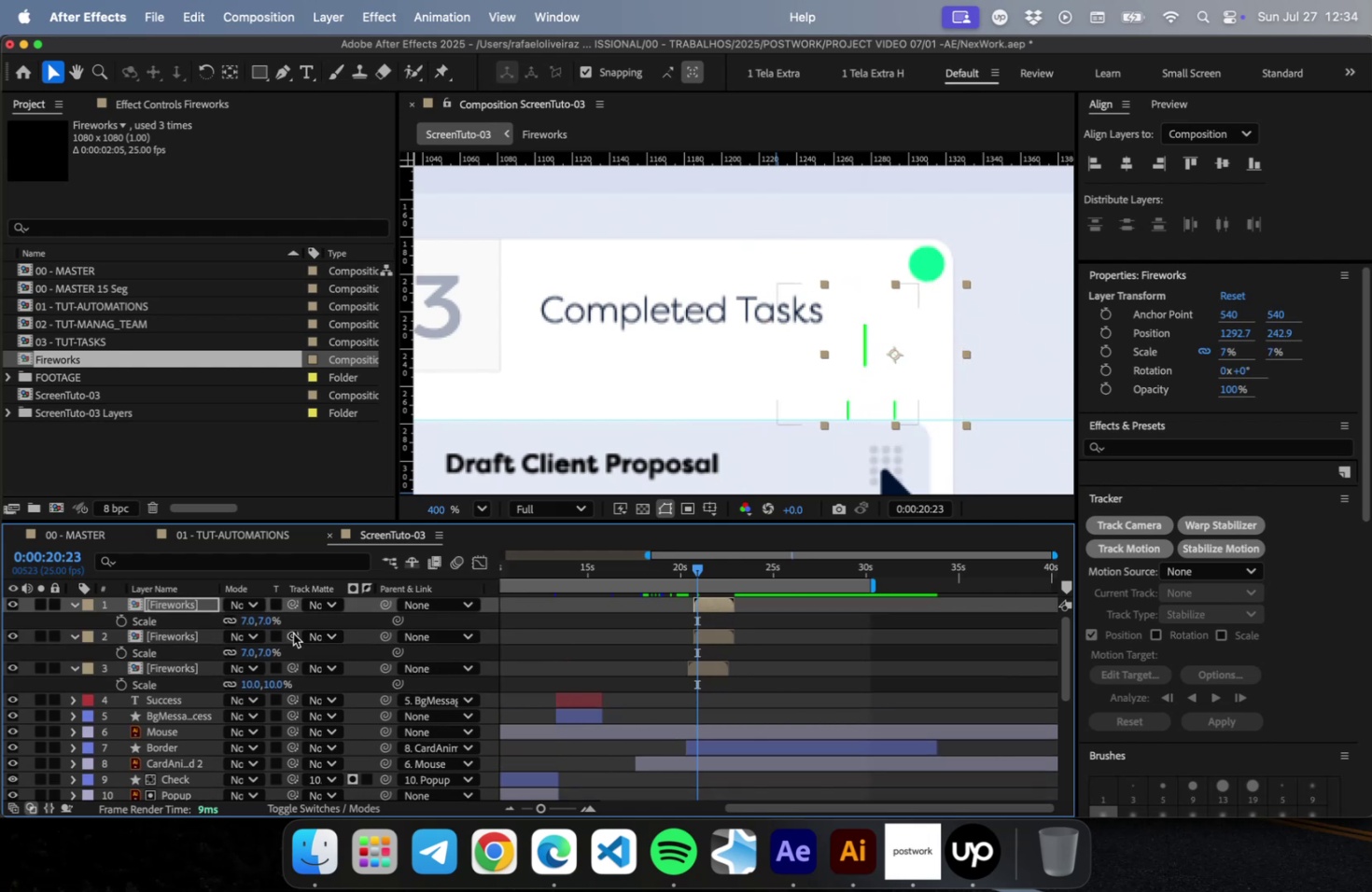 
left_click([269, 621])
 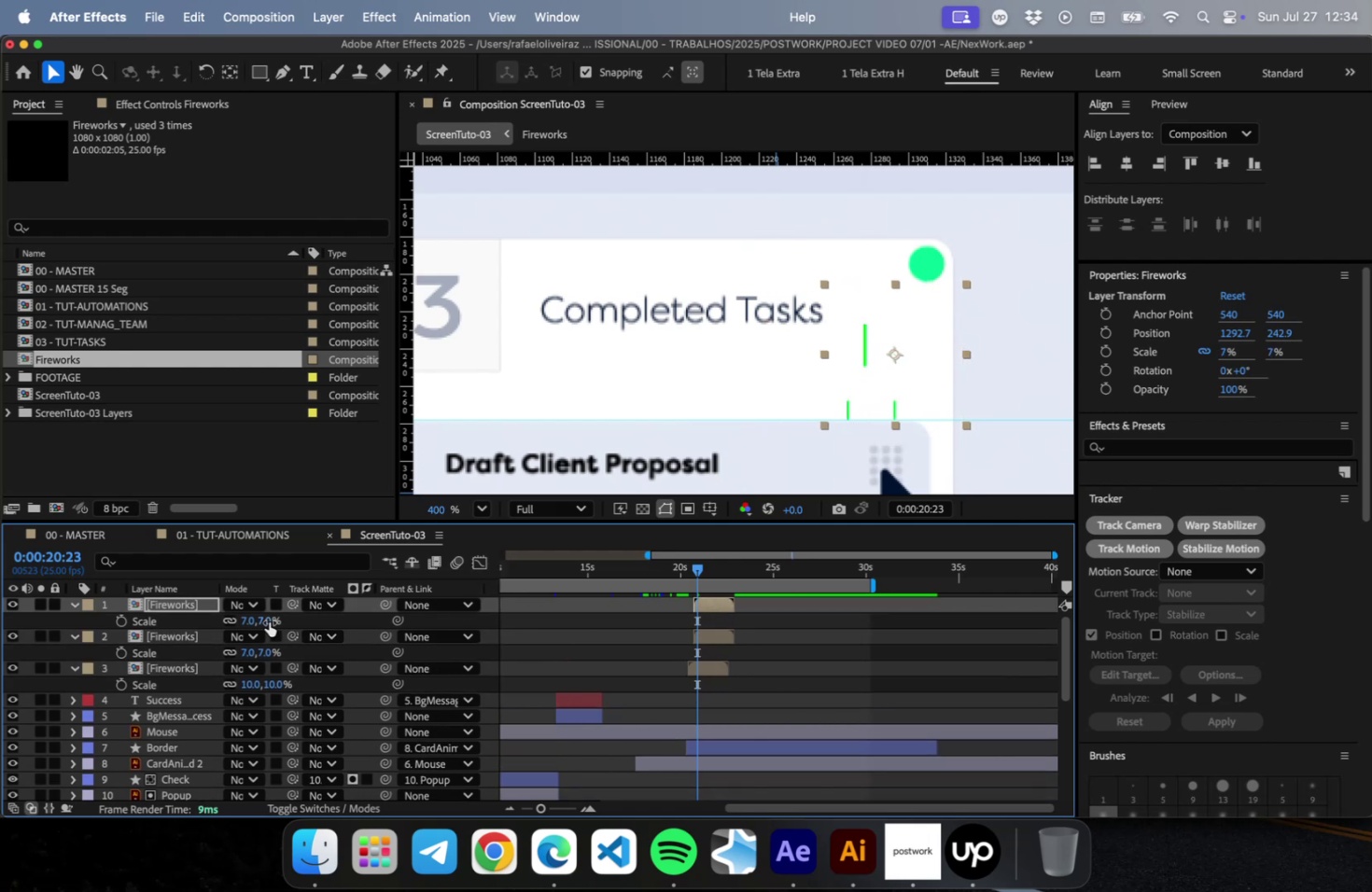 
key(ArrowDown)
 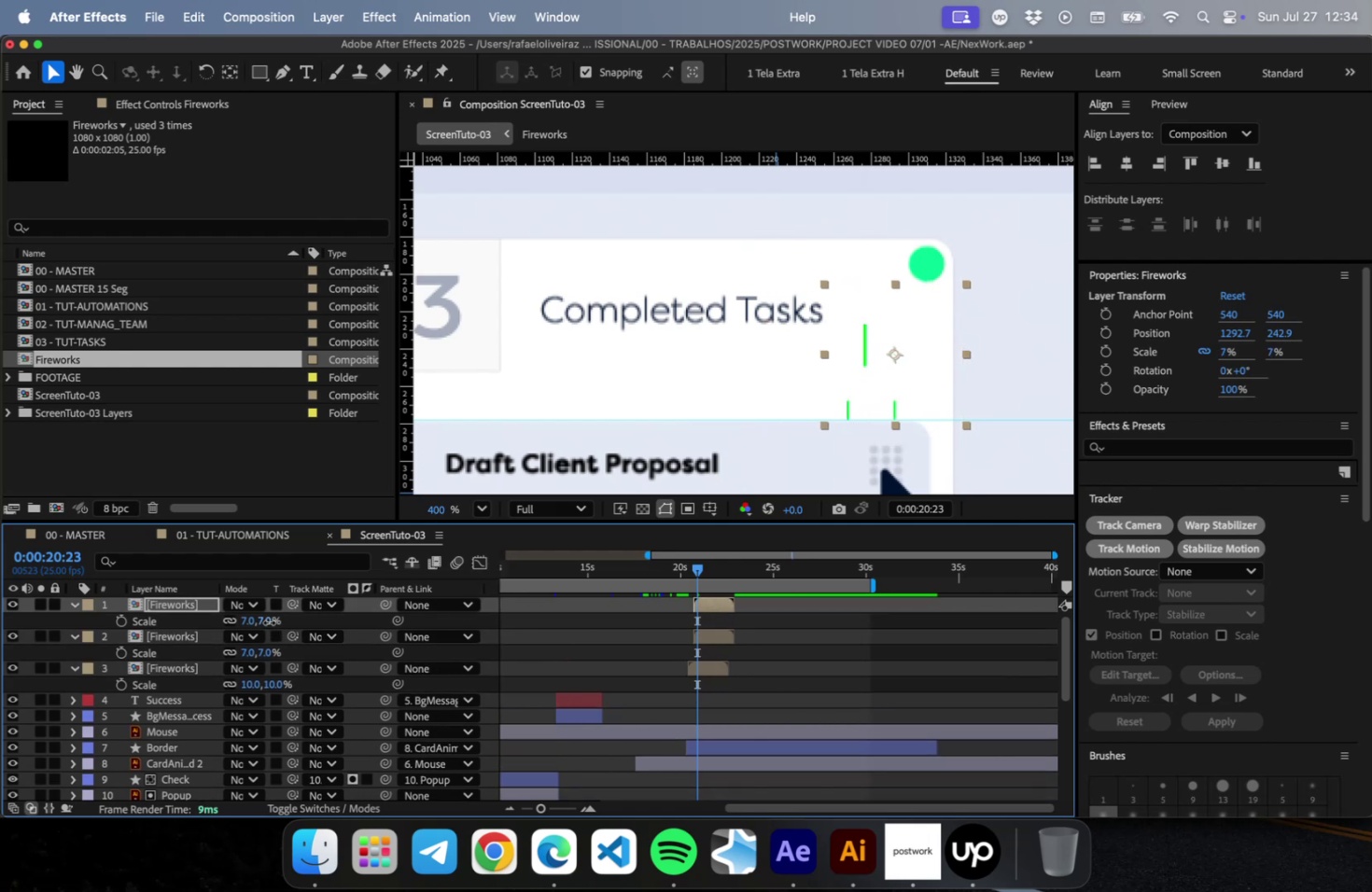 
key(ArrowDown)
 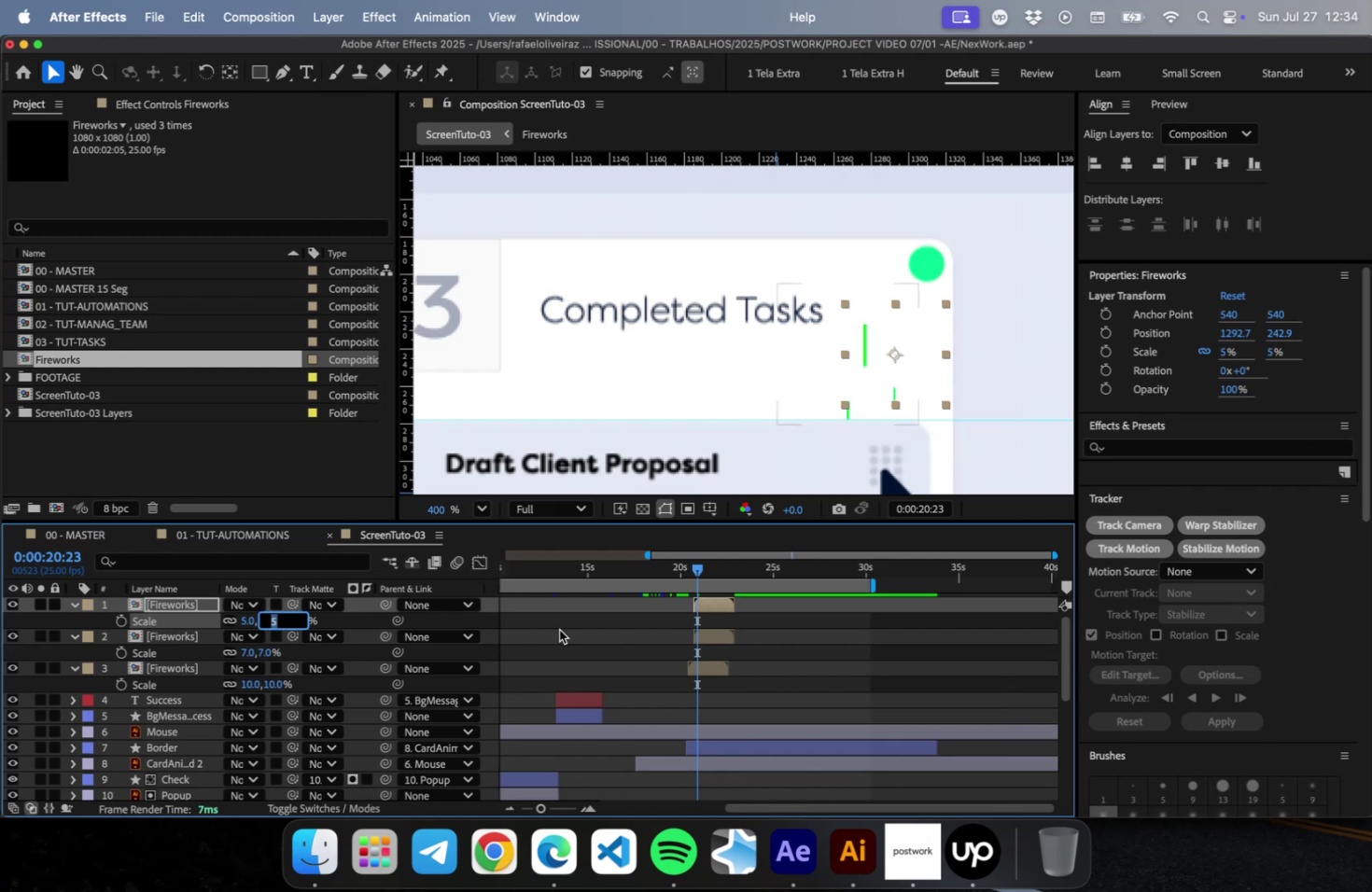 
key(ArrowUp)
 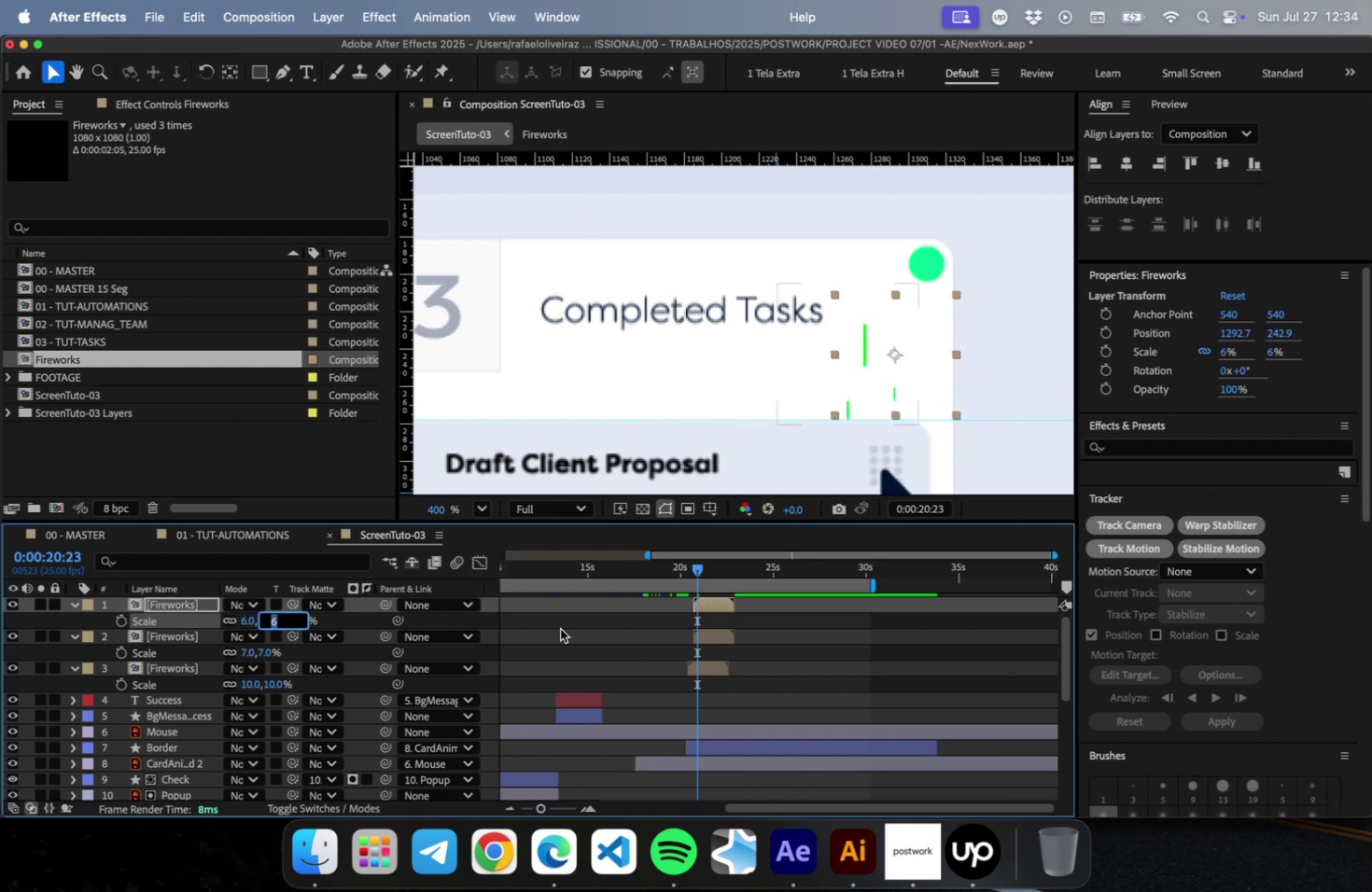 
key(Enter)
 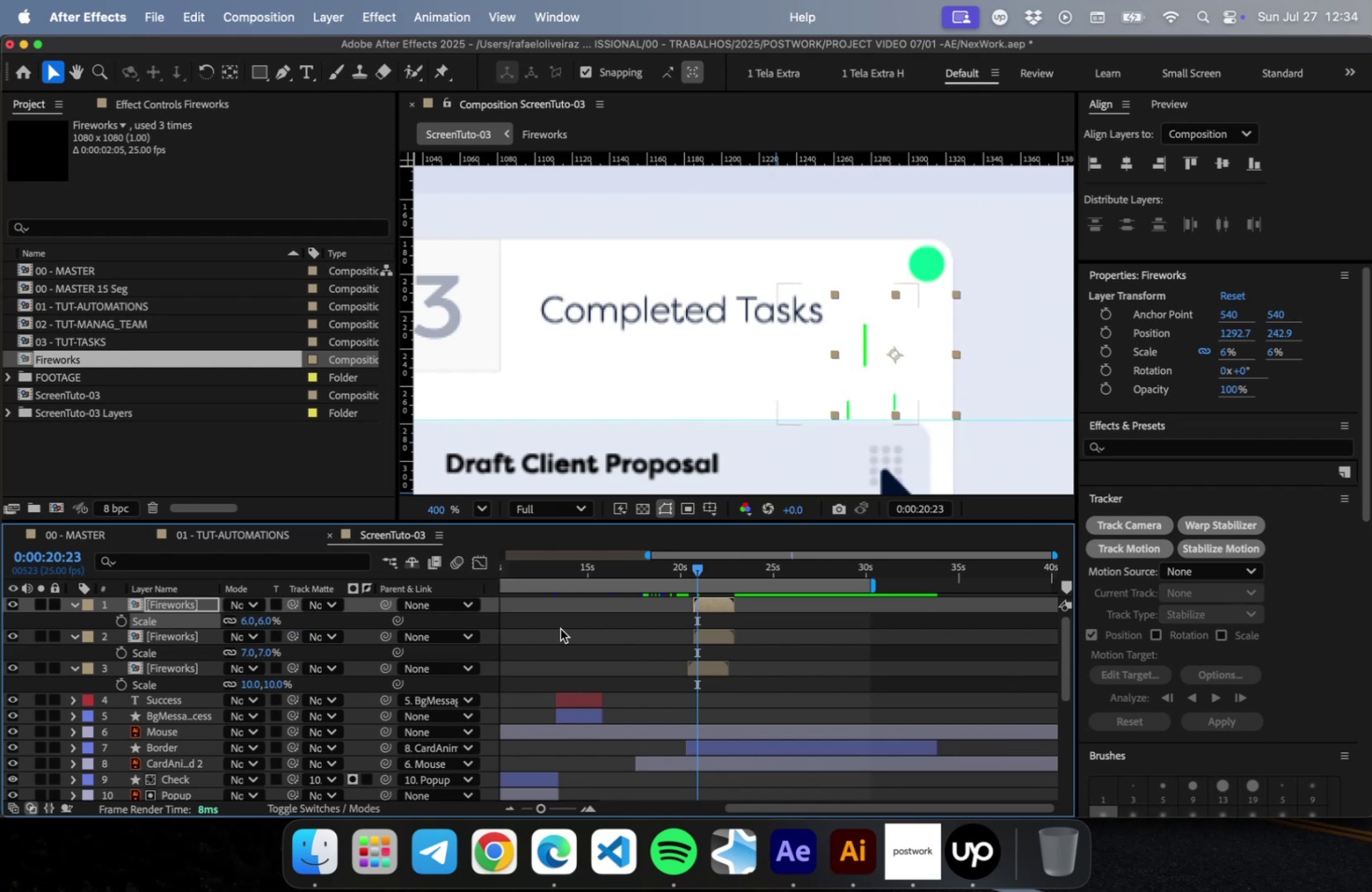 
key(ArrowDown)
 